 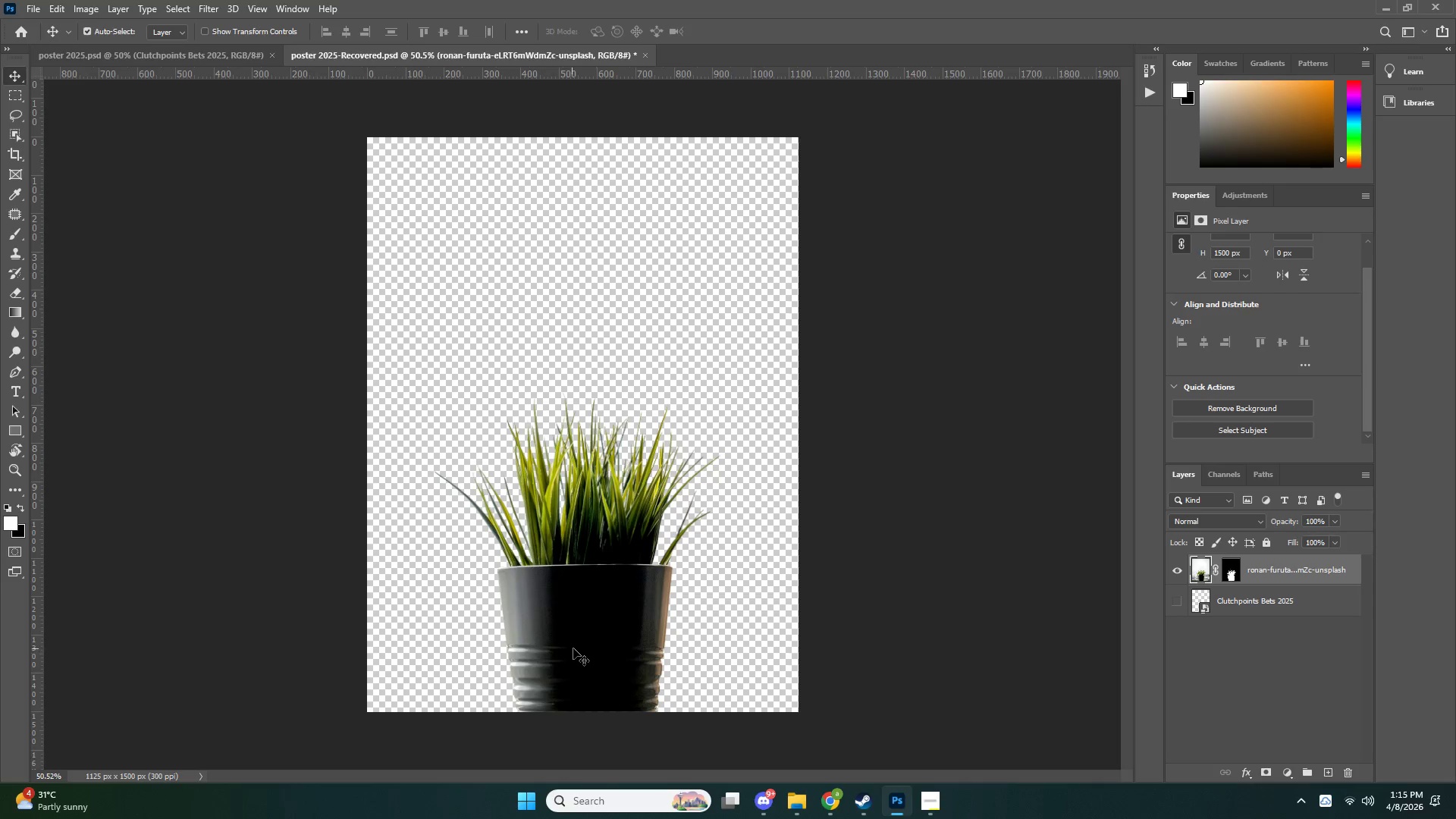 
left_click_drag(start_coordinate=[575, 641], to_coordinate=[573, 554])
 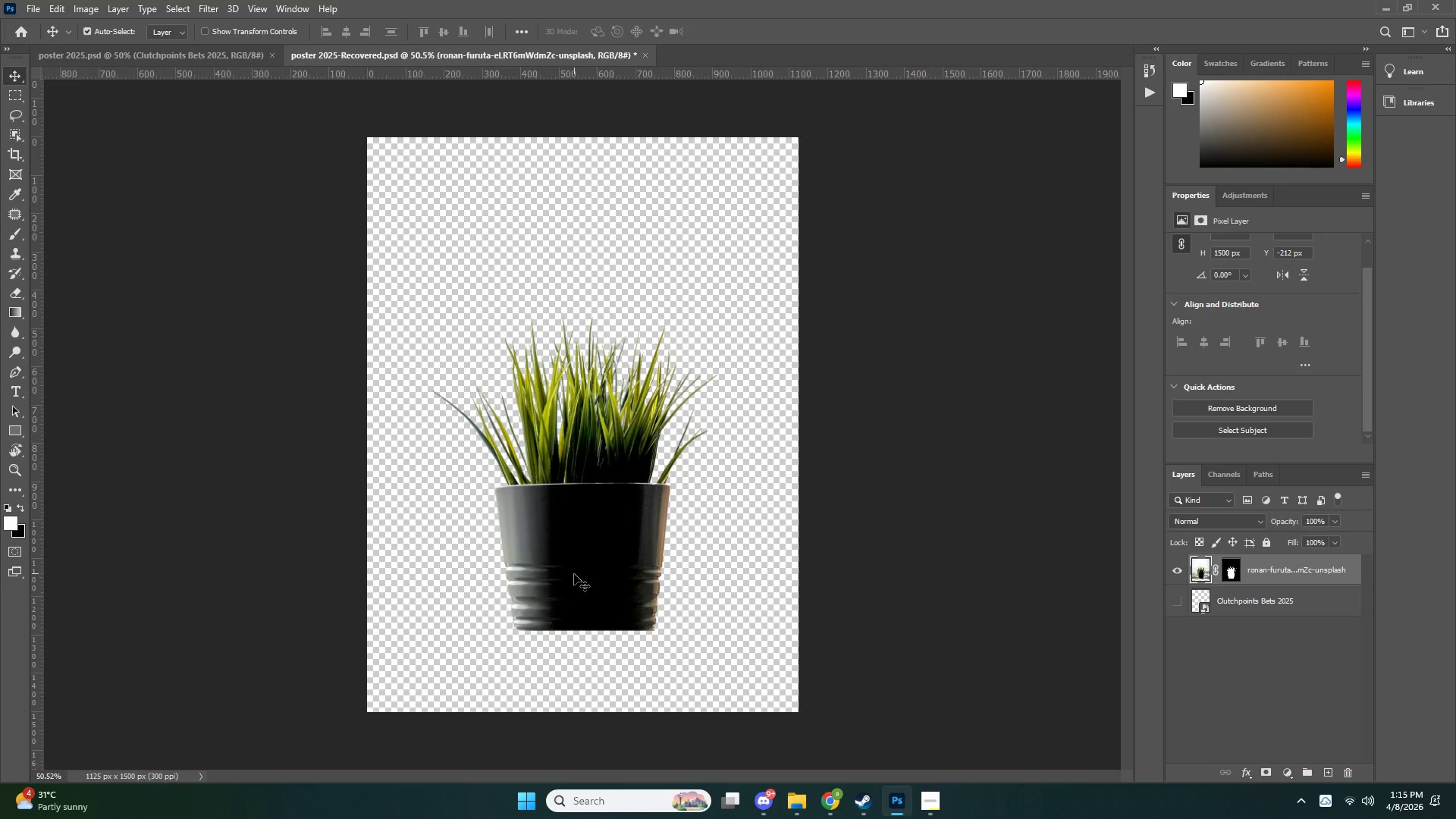 
left_click([577, 570])
 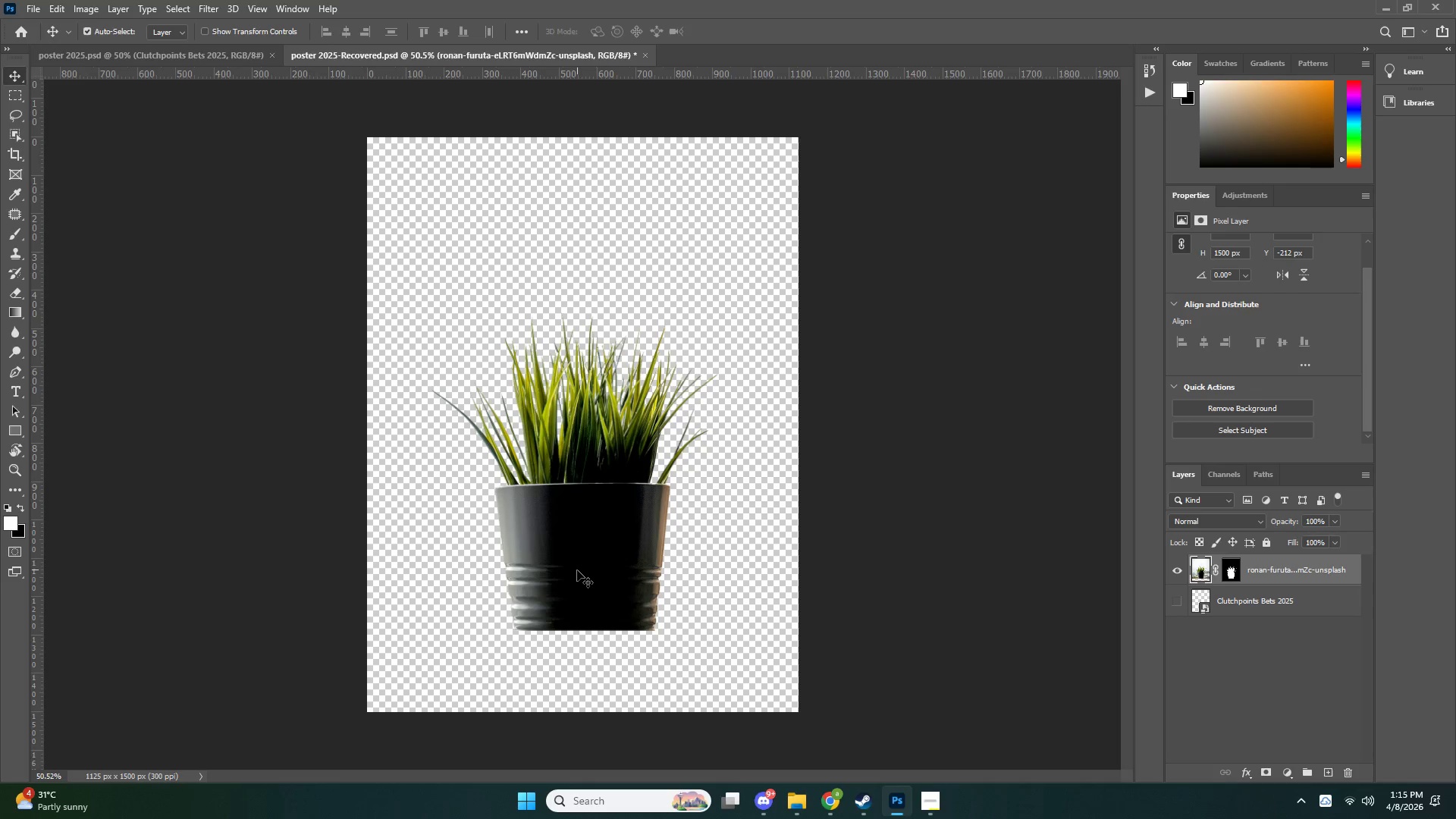 
key(Control+T)
 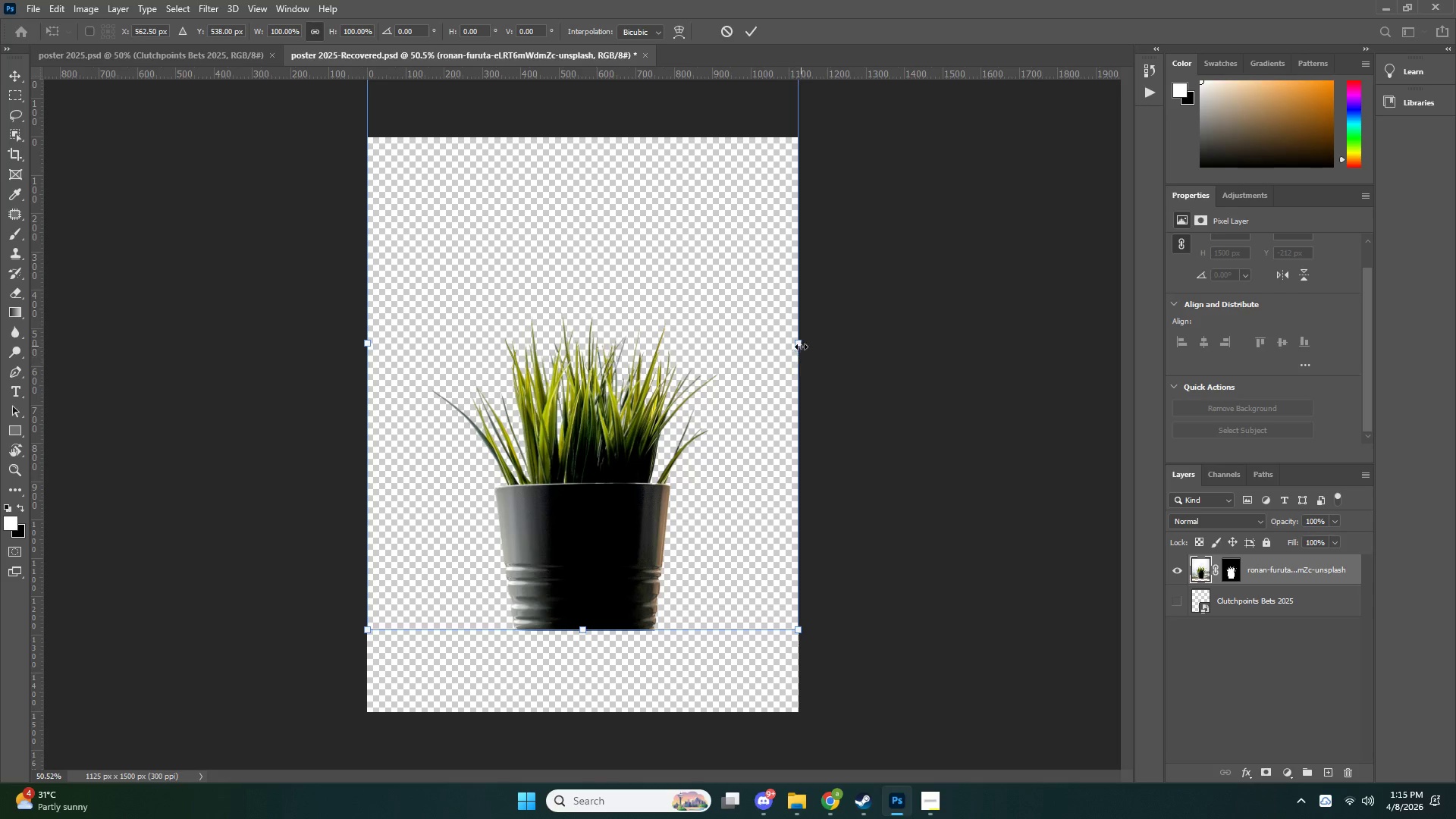 
hold_key(key=AltLeft, duration=1.7)
left_click_drag(start_coordinate=[799, 340], to_coordinate=[731, 347])
 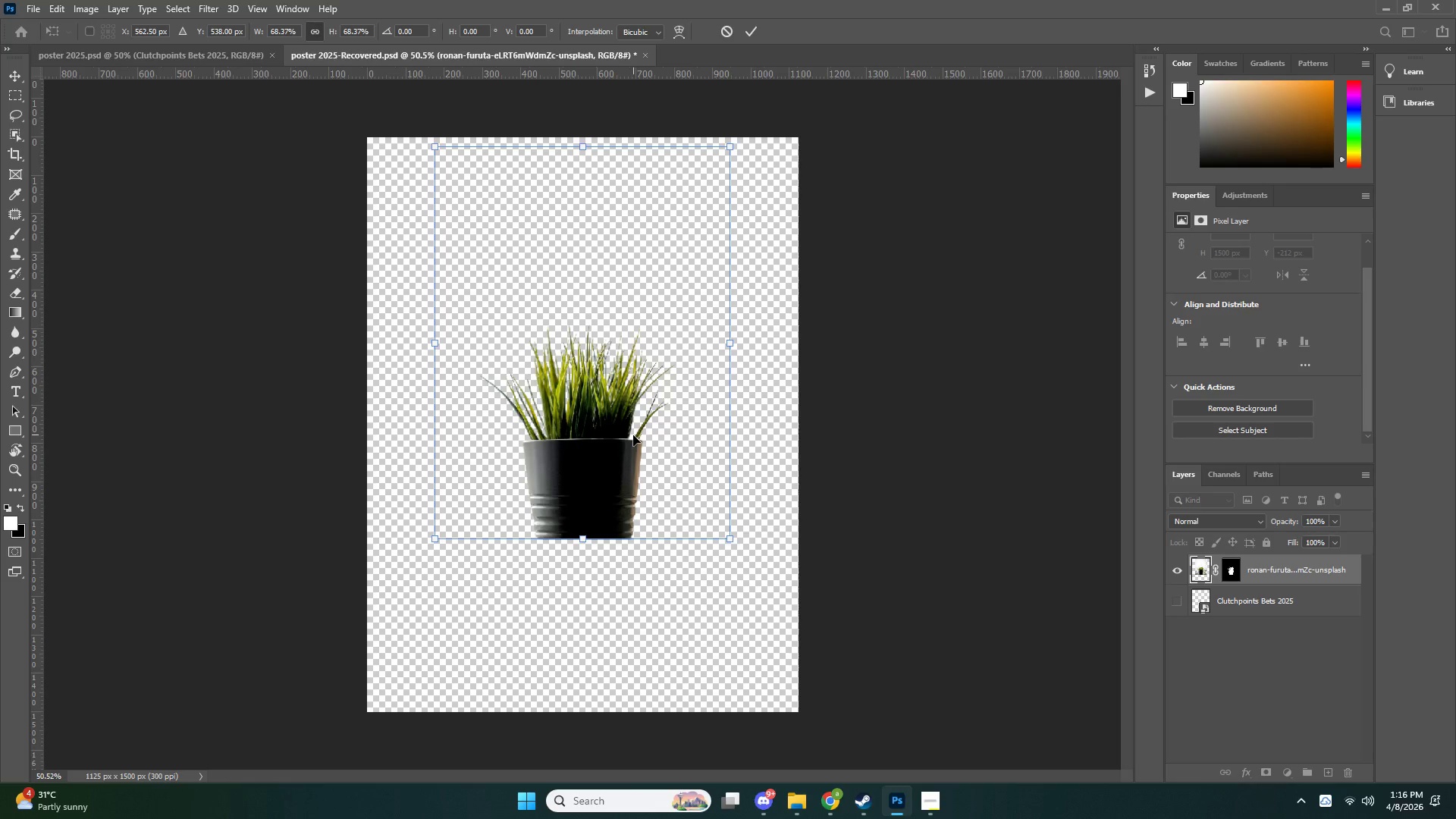 
left_click_drag(start_coordinate=[633, 435], to_coordinate=[711, 448])
 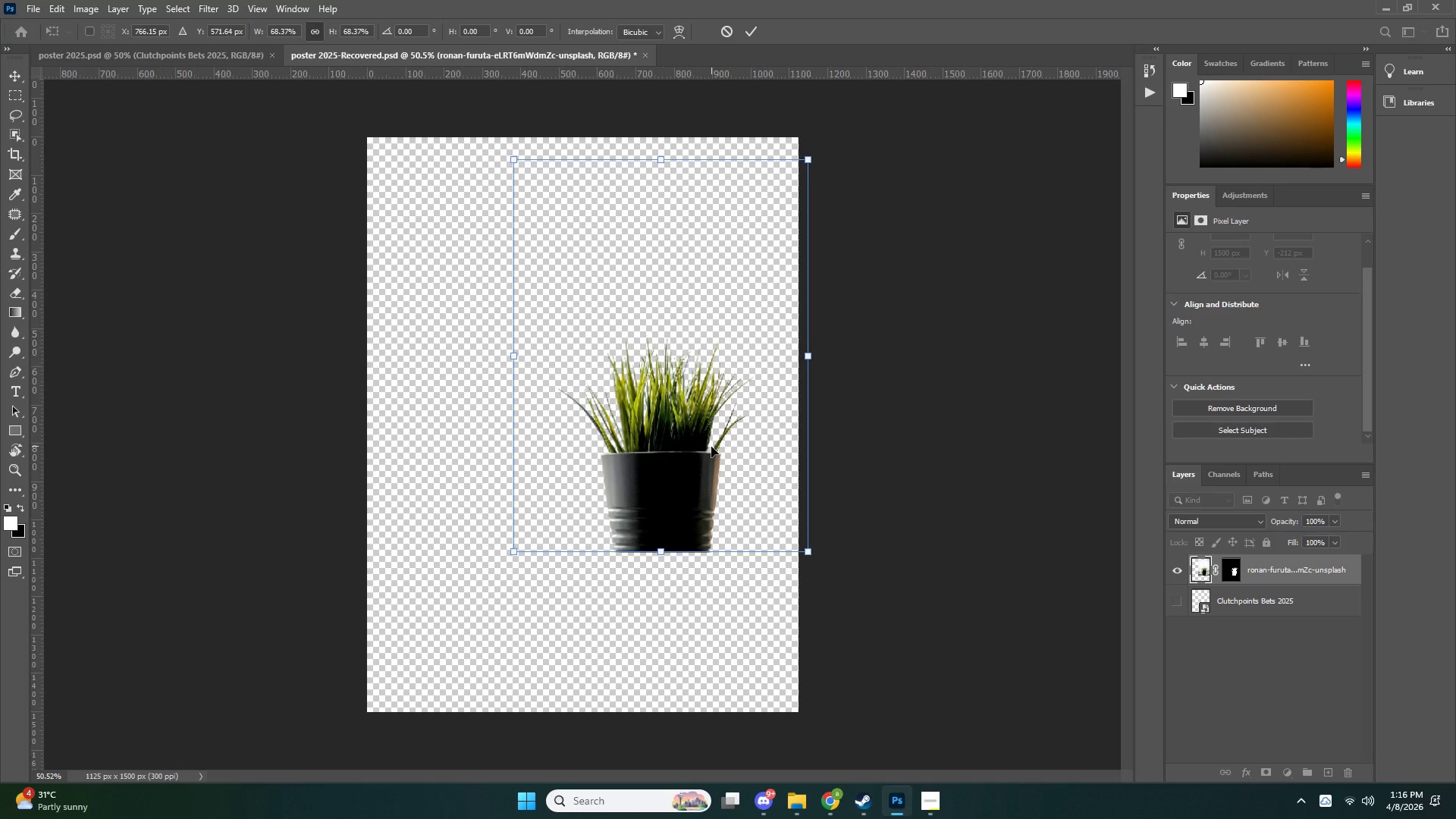 
key(NumpadEnter)
 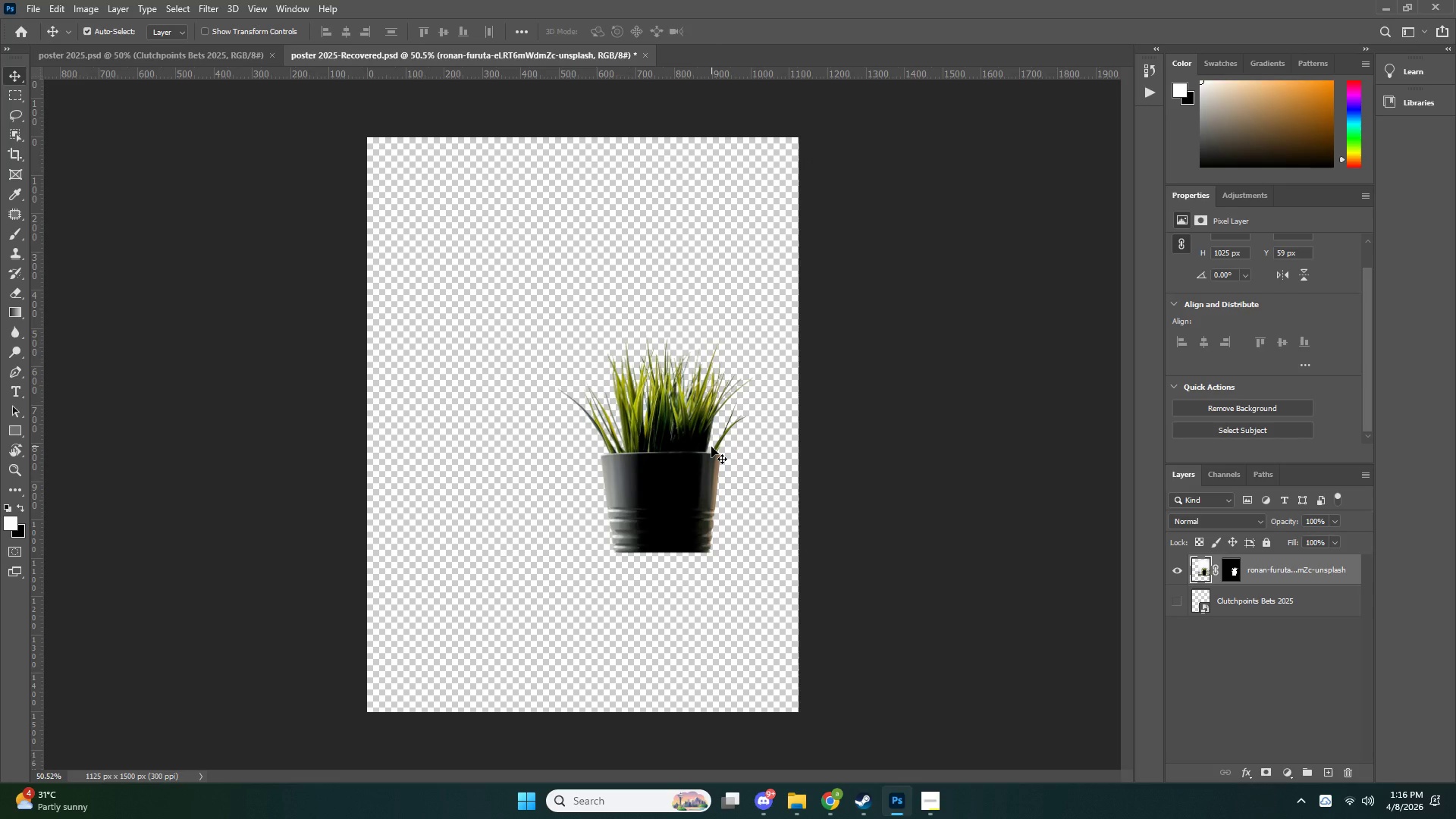 
left_click_drag(start_coordinate=[664, 494], to_coordinate=[689, 506])
 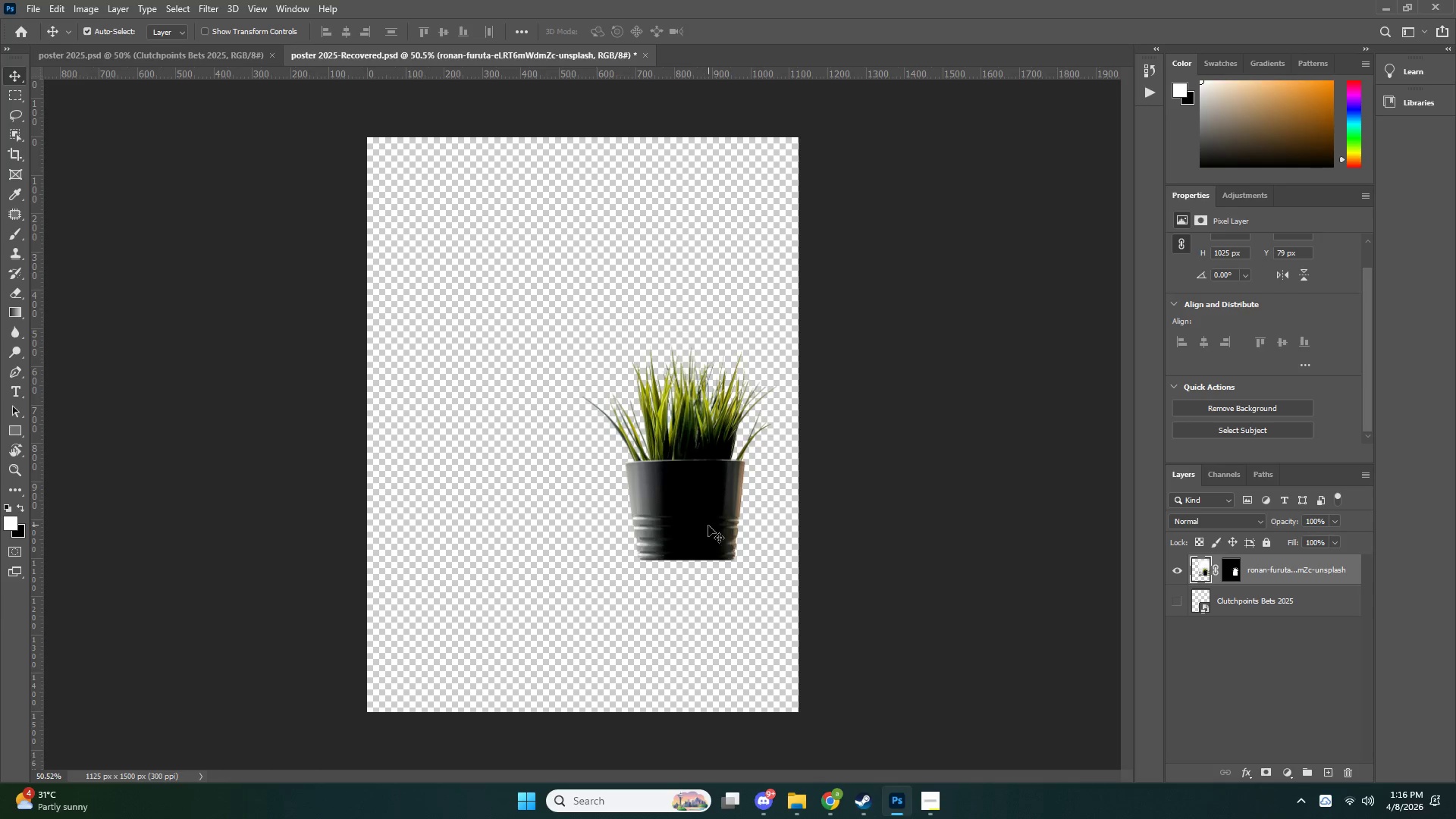 
key(Control+J)
 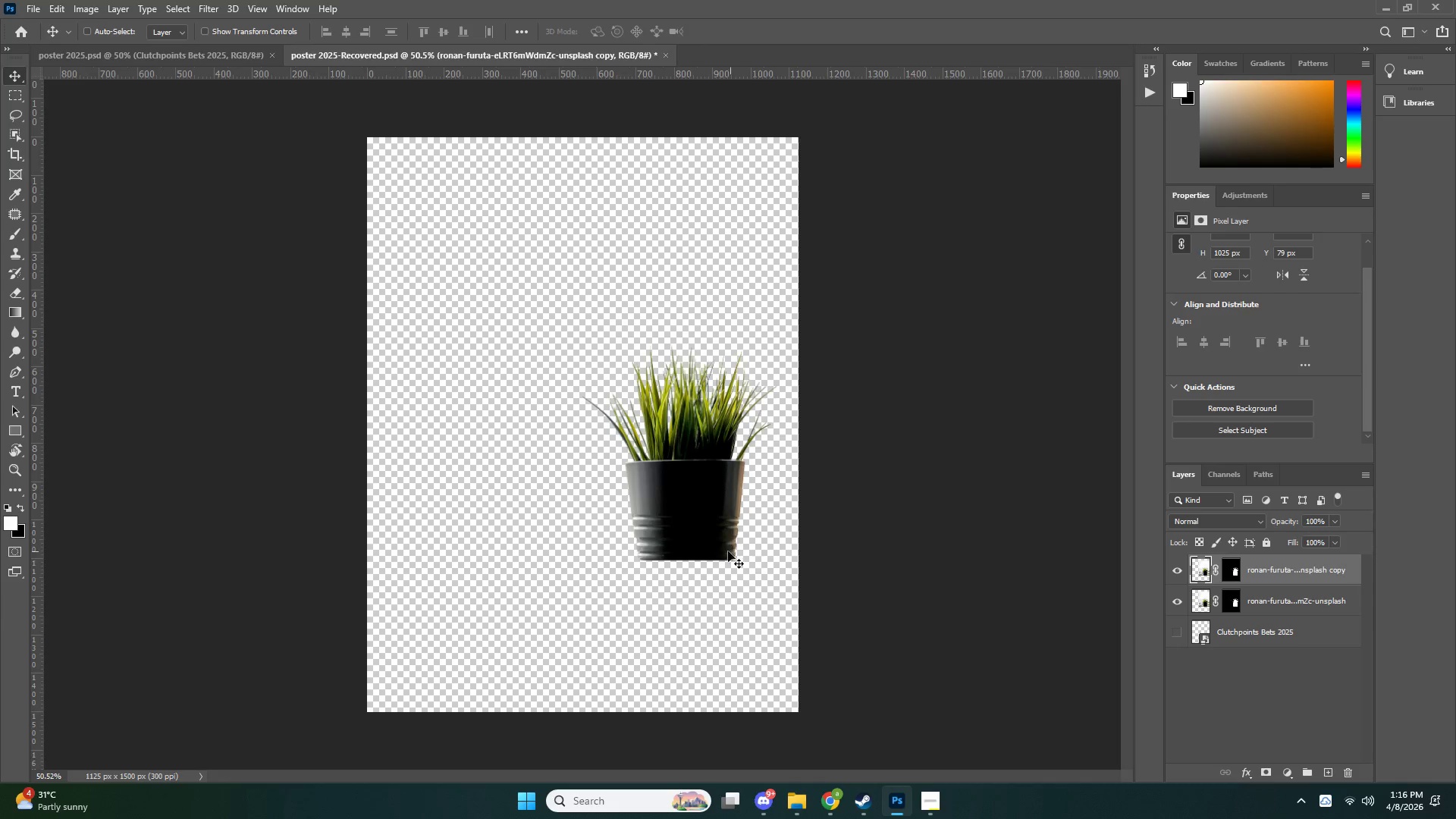 
key(Control+T)
 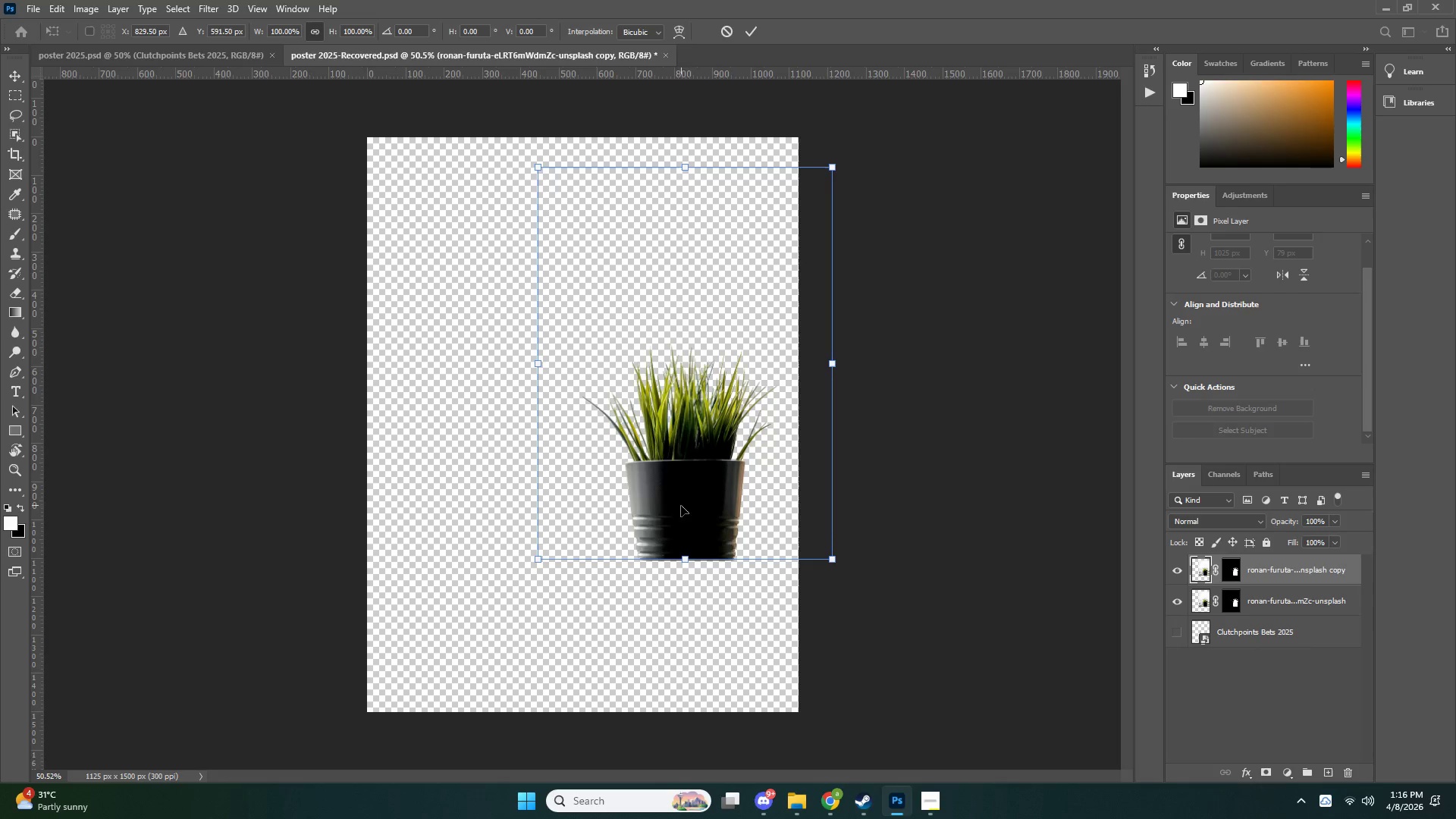 
left_click_drag(start_coordinate=[660, 505], to_coordinate=[451, 508])
 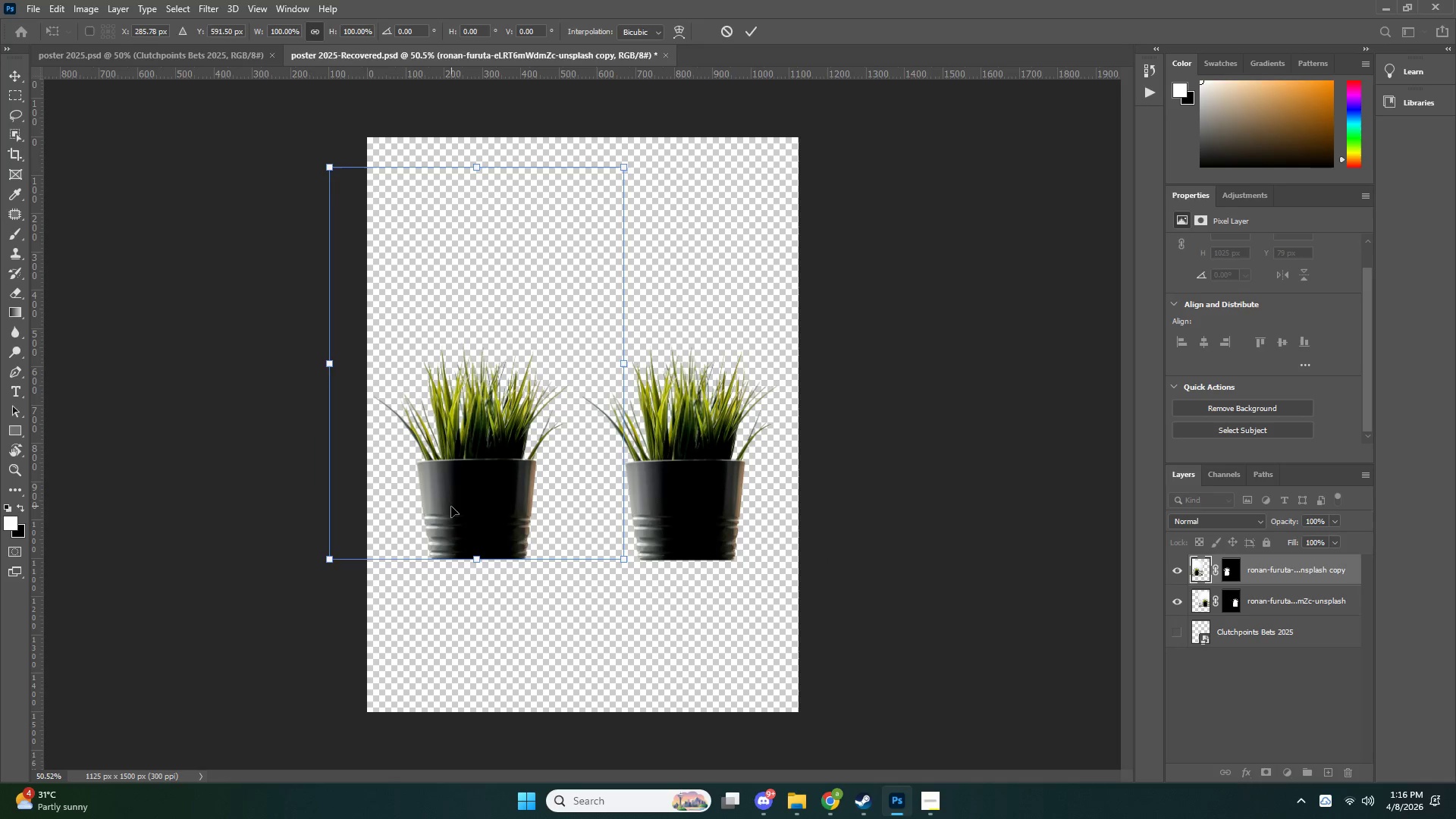 
key(NumpadEnter)
 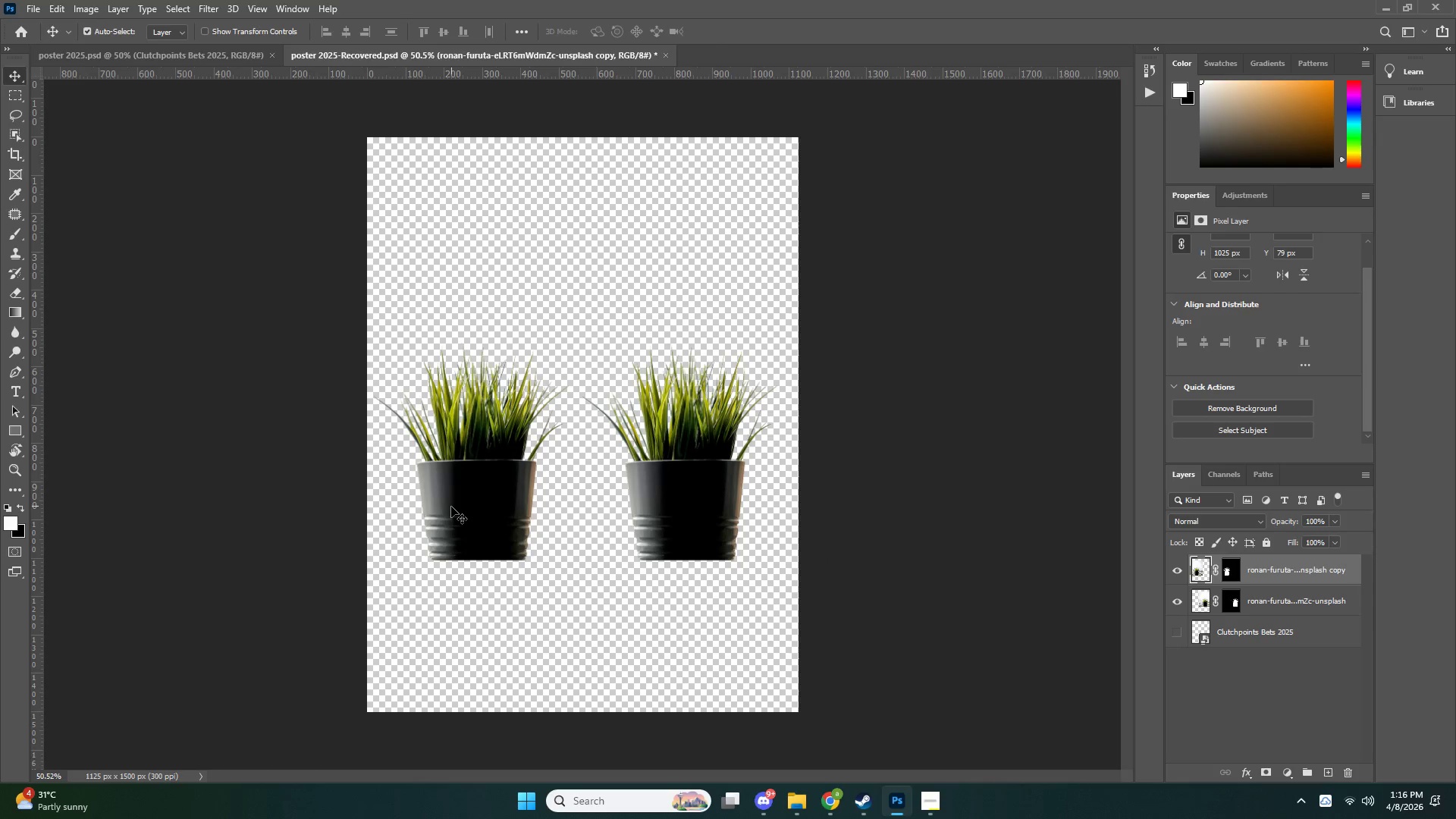 
left_click([451, 507])
 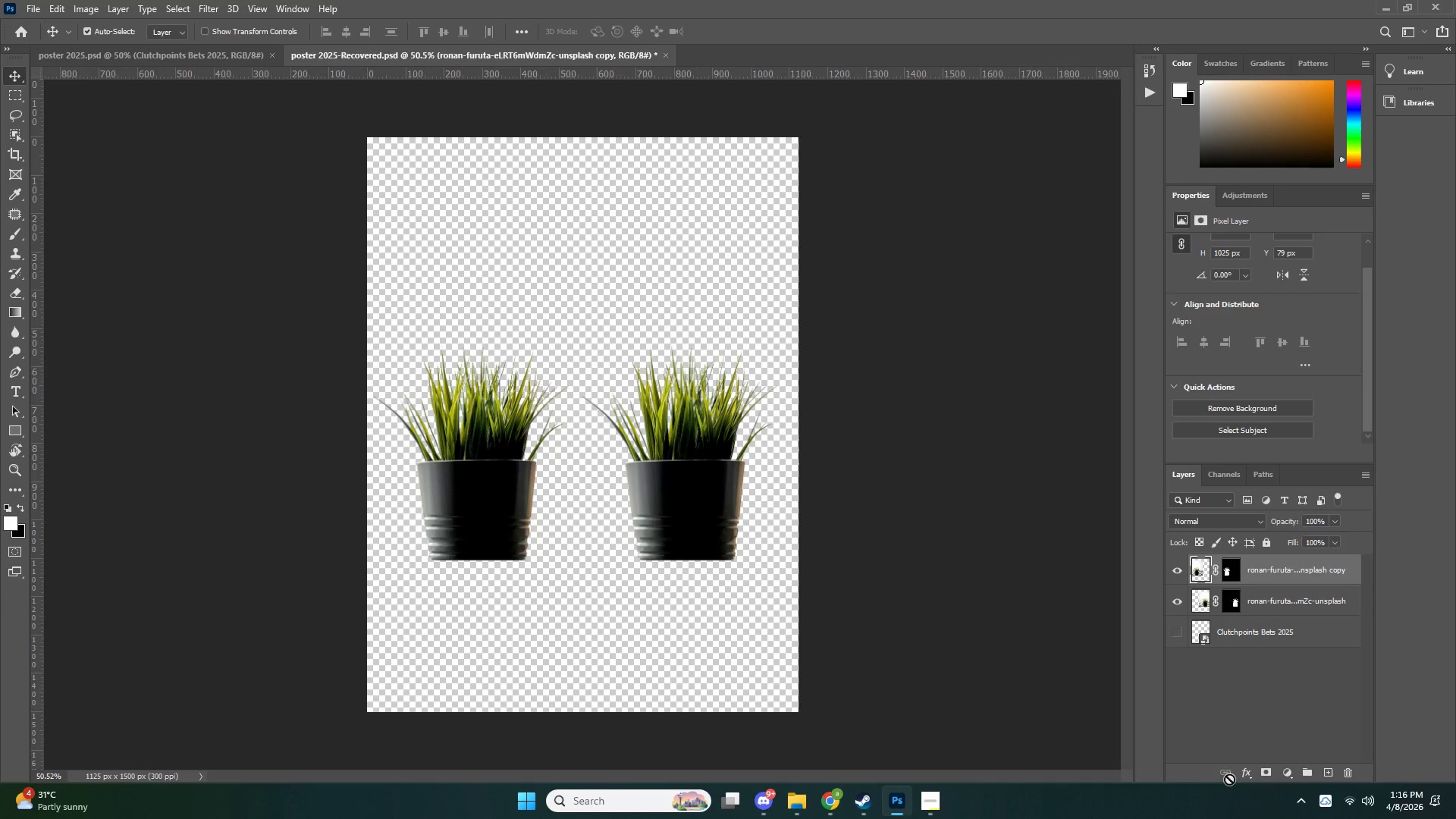 
right_click([1199, 572])
 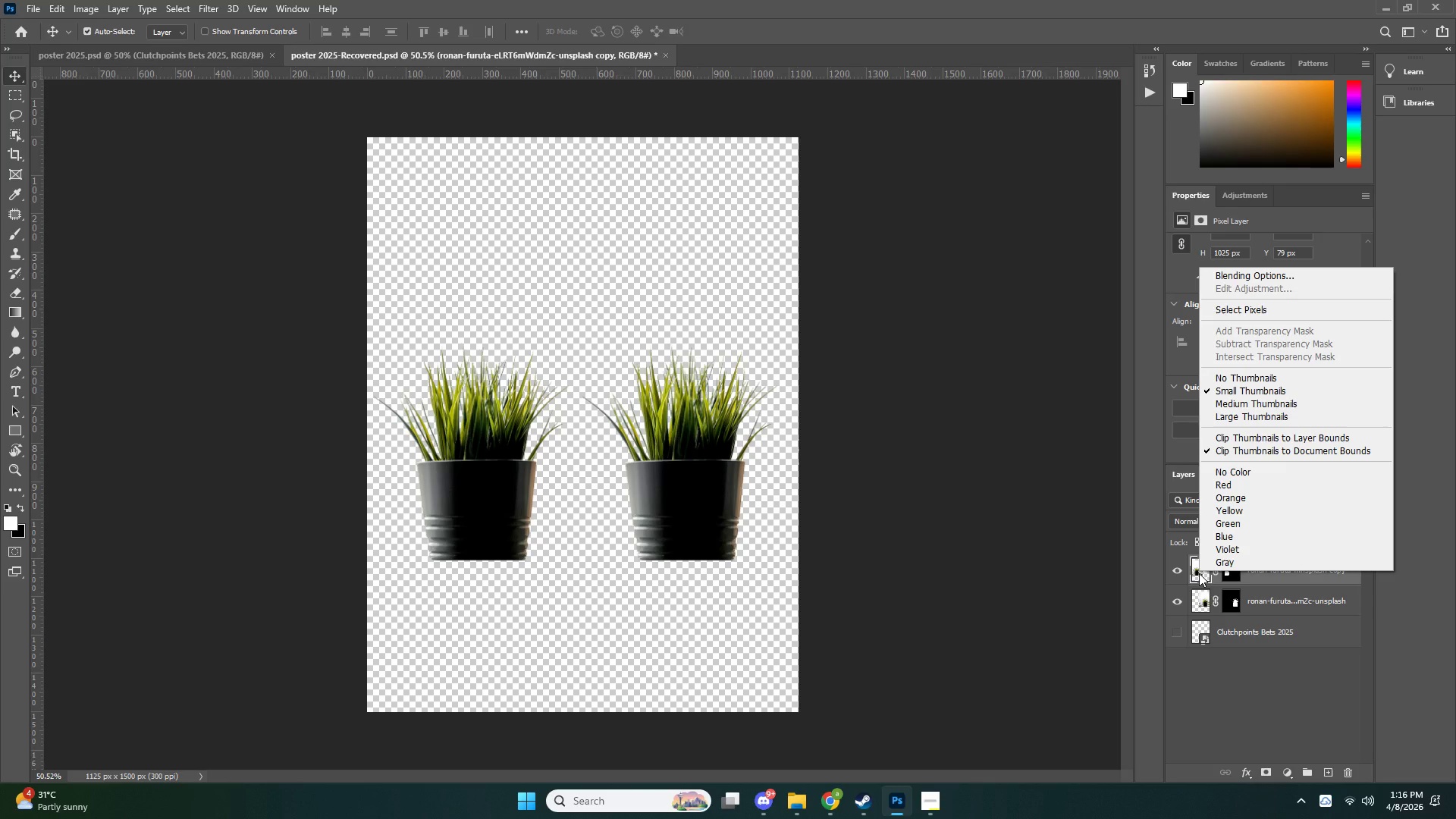 
wait(6.95)
 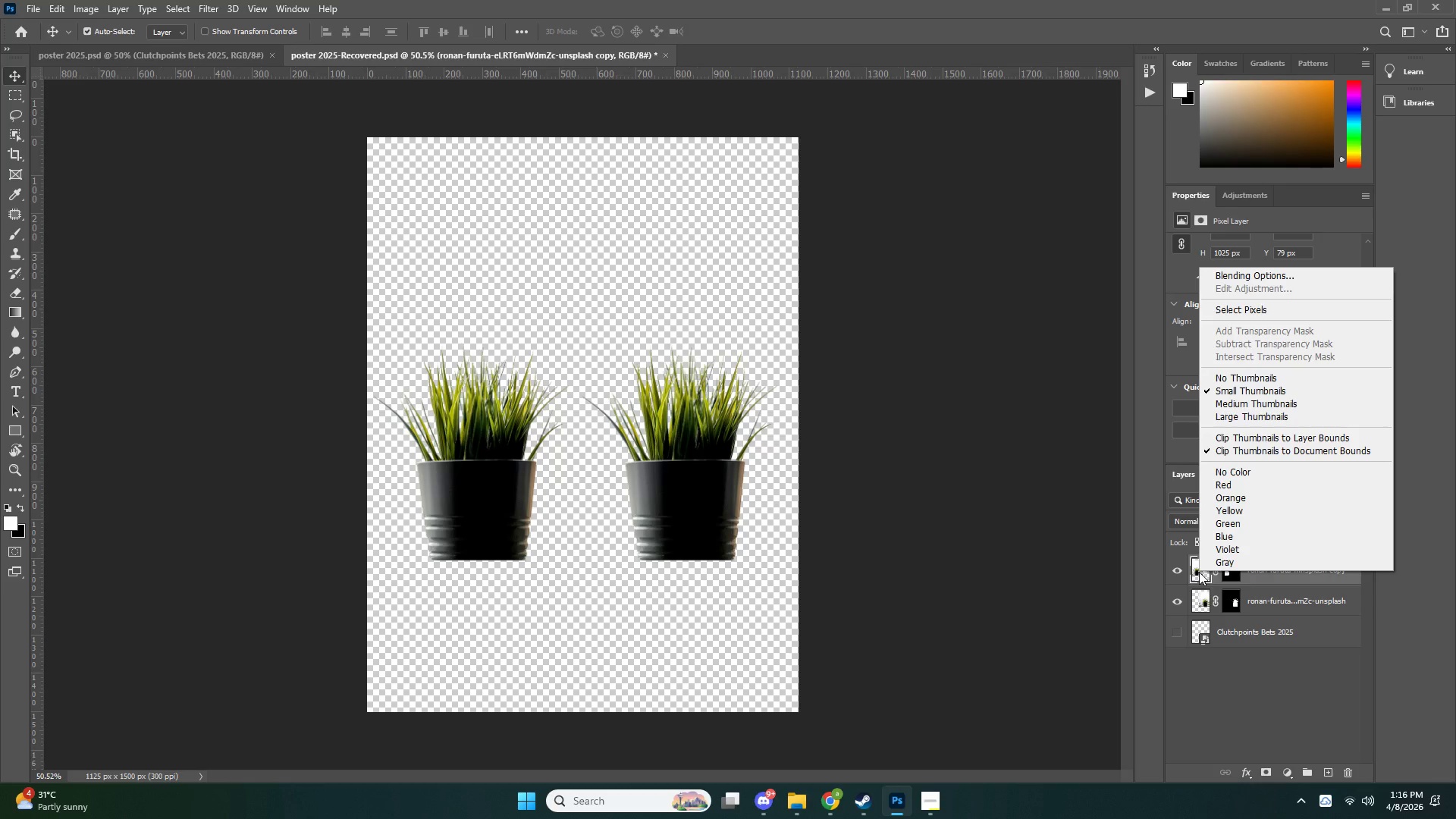 
left_click([1193, 572])
 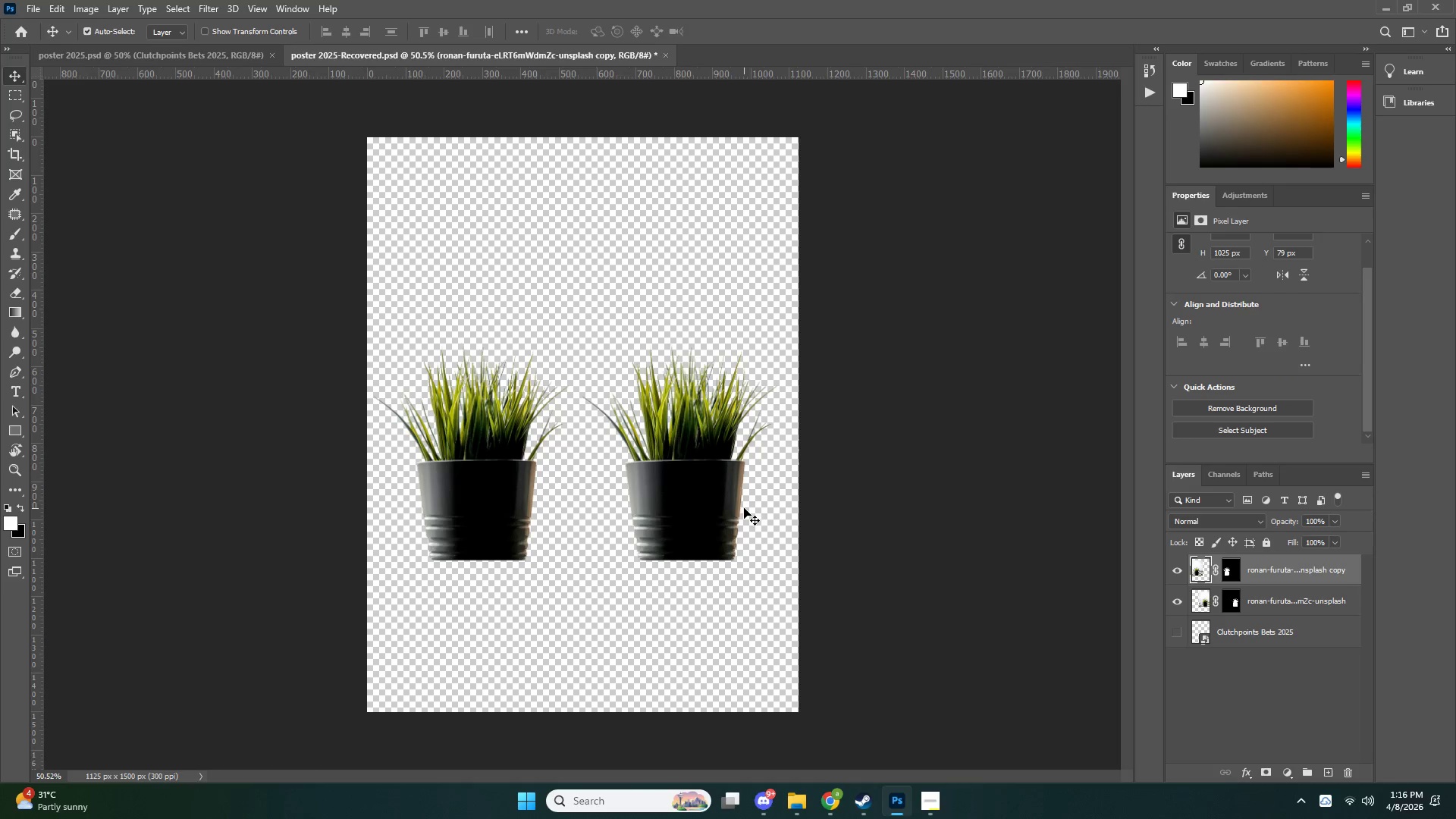 
left_click([516, 482])
 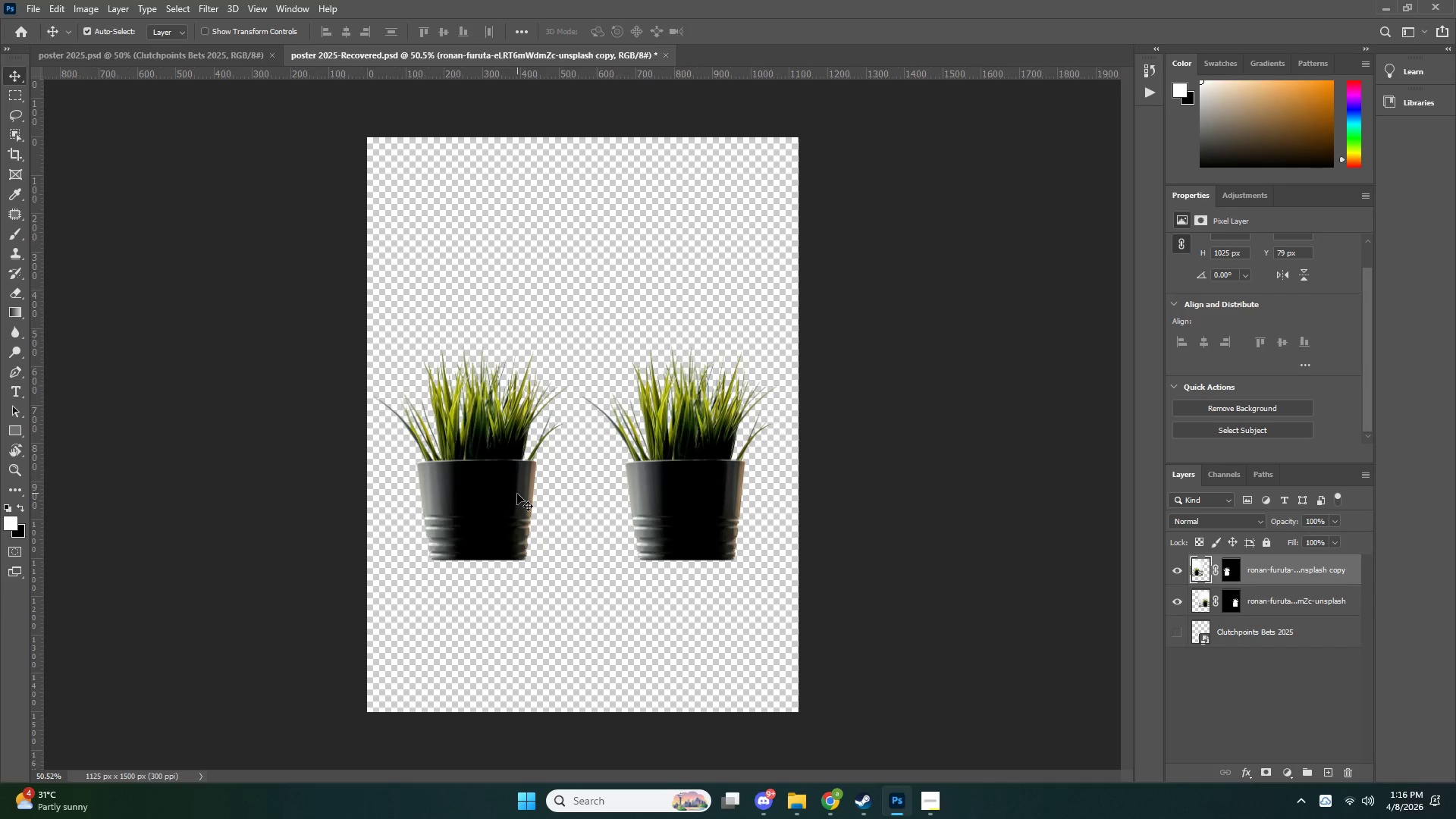 
key(Delete)
 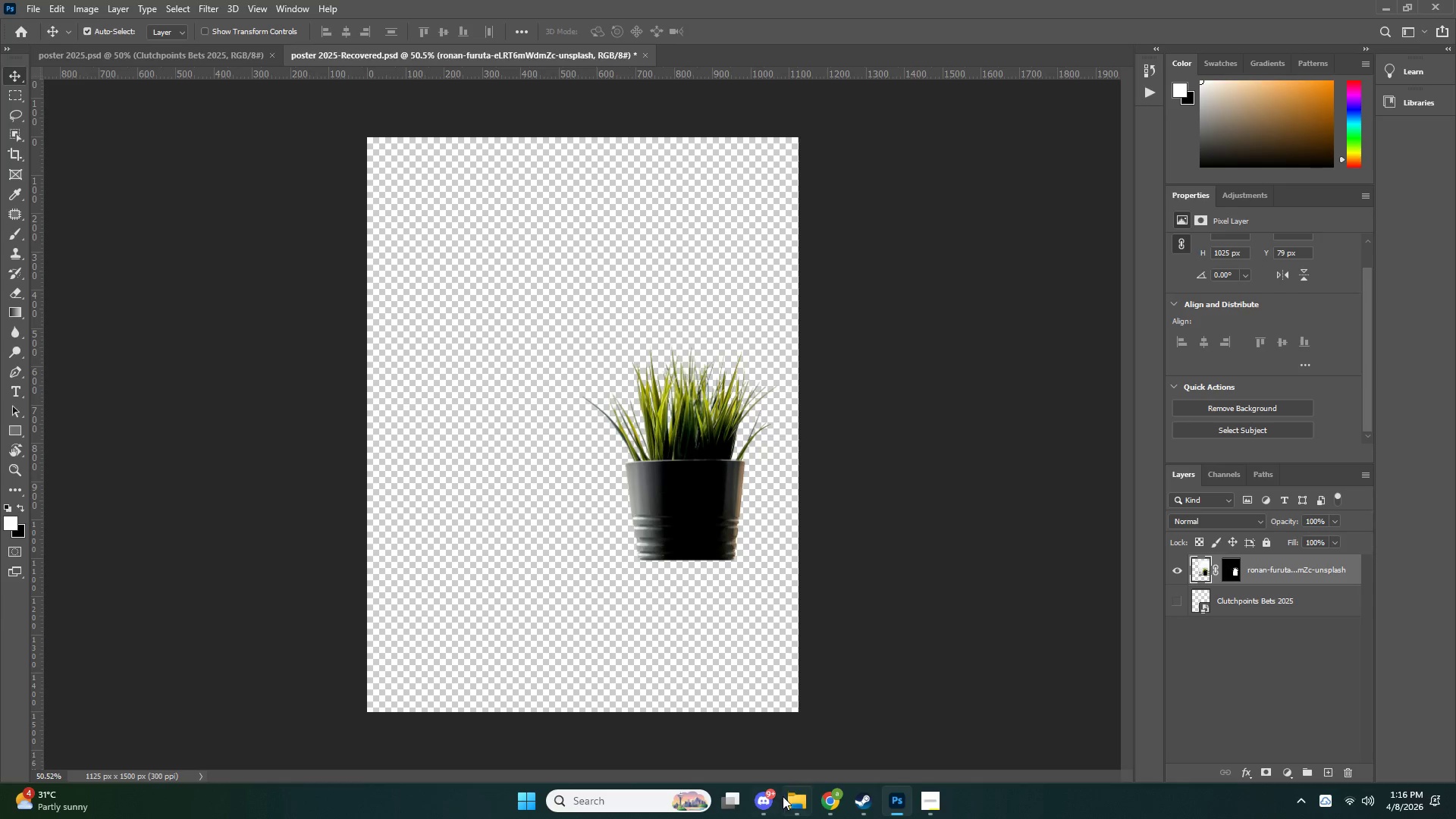 
left_click([797, 800])
 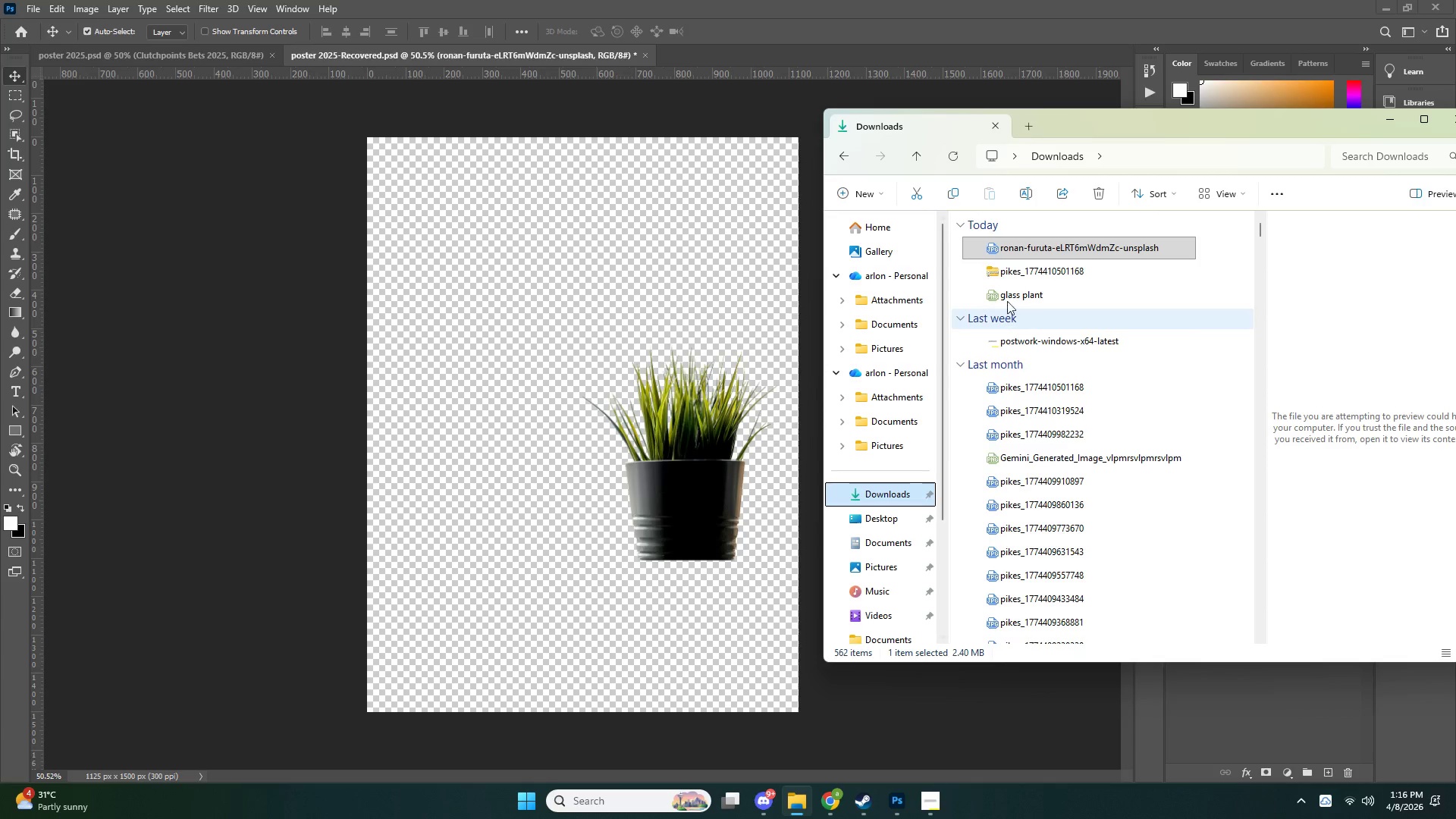 
left_click_drag(start_coordinate=[1002, 245], to_coordinate=[613, 275])
 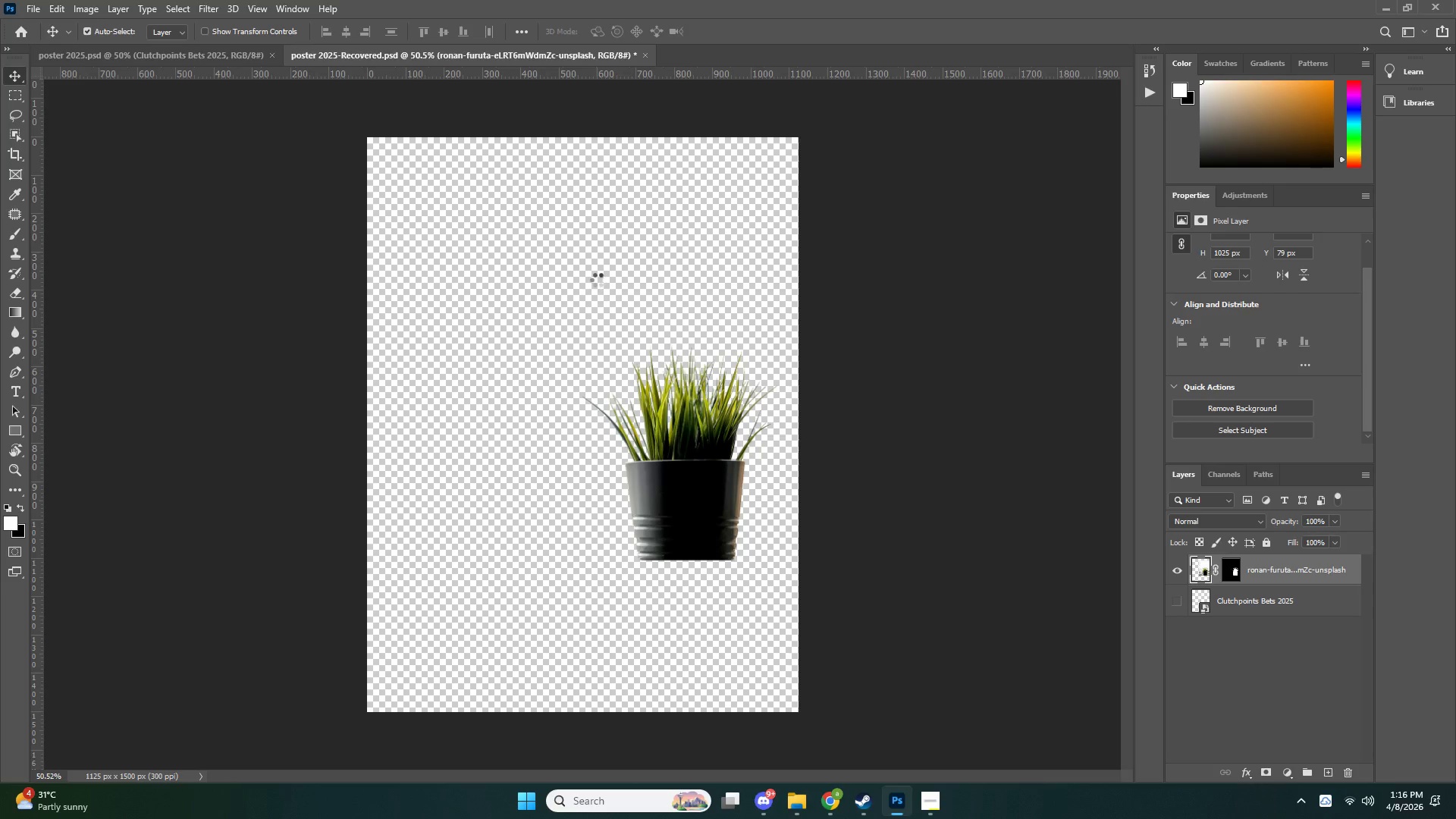 
key(NumpadEnter)
 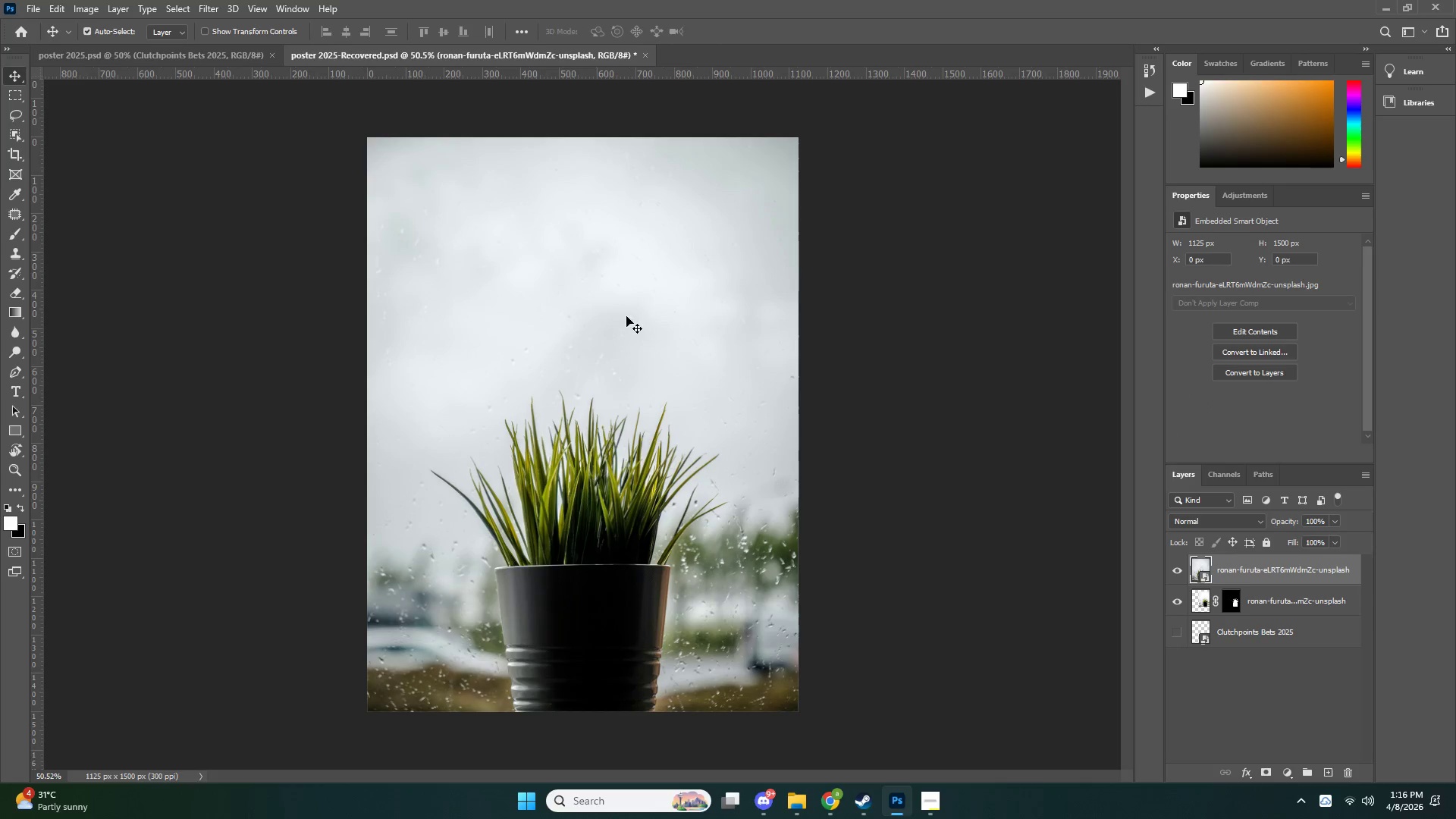 
key(Control+ControlLeft)
 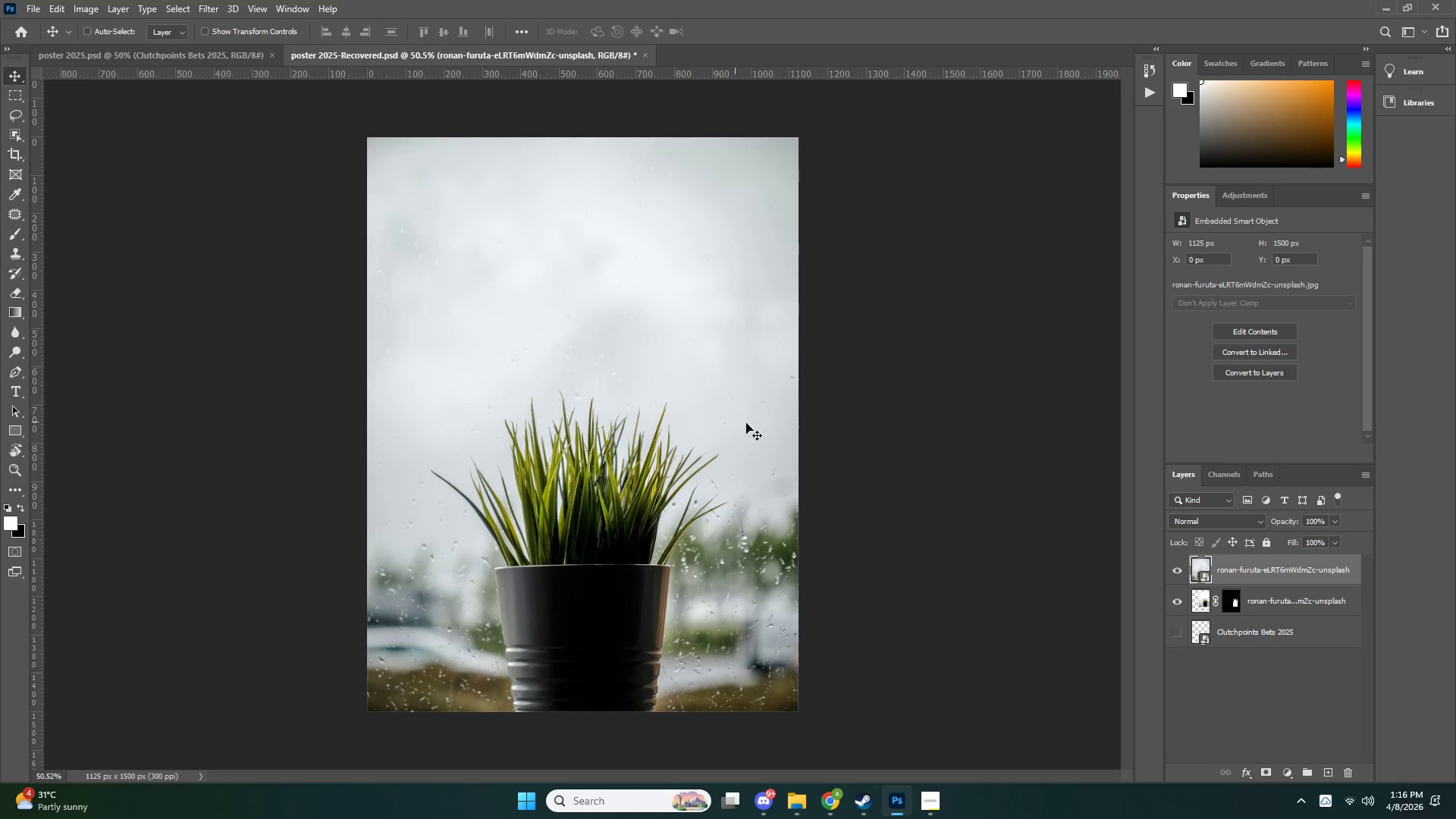 
key(Control+T)
 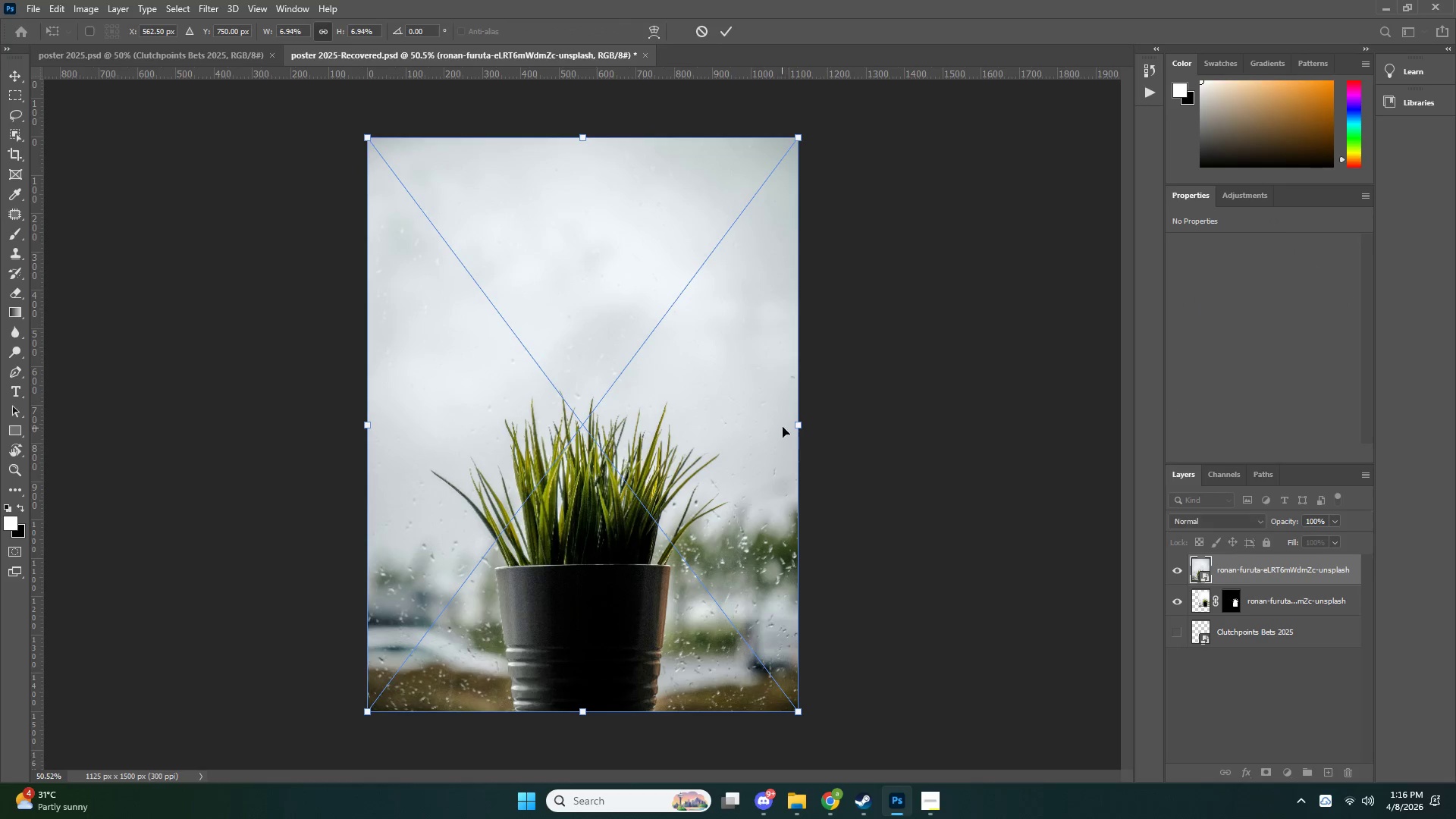 
hold_key(key=AltLeft, duration=1.53)
left_click_drag(start_coordinate=[795, 420], to_coordinate=[680, 403])
 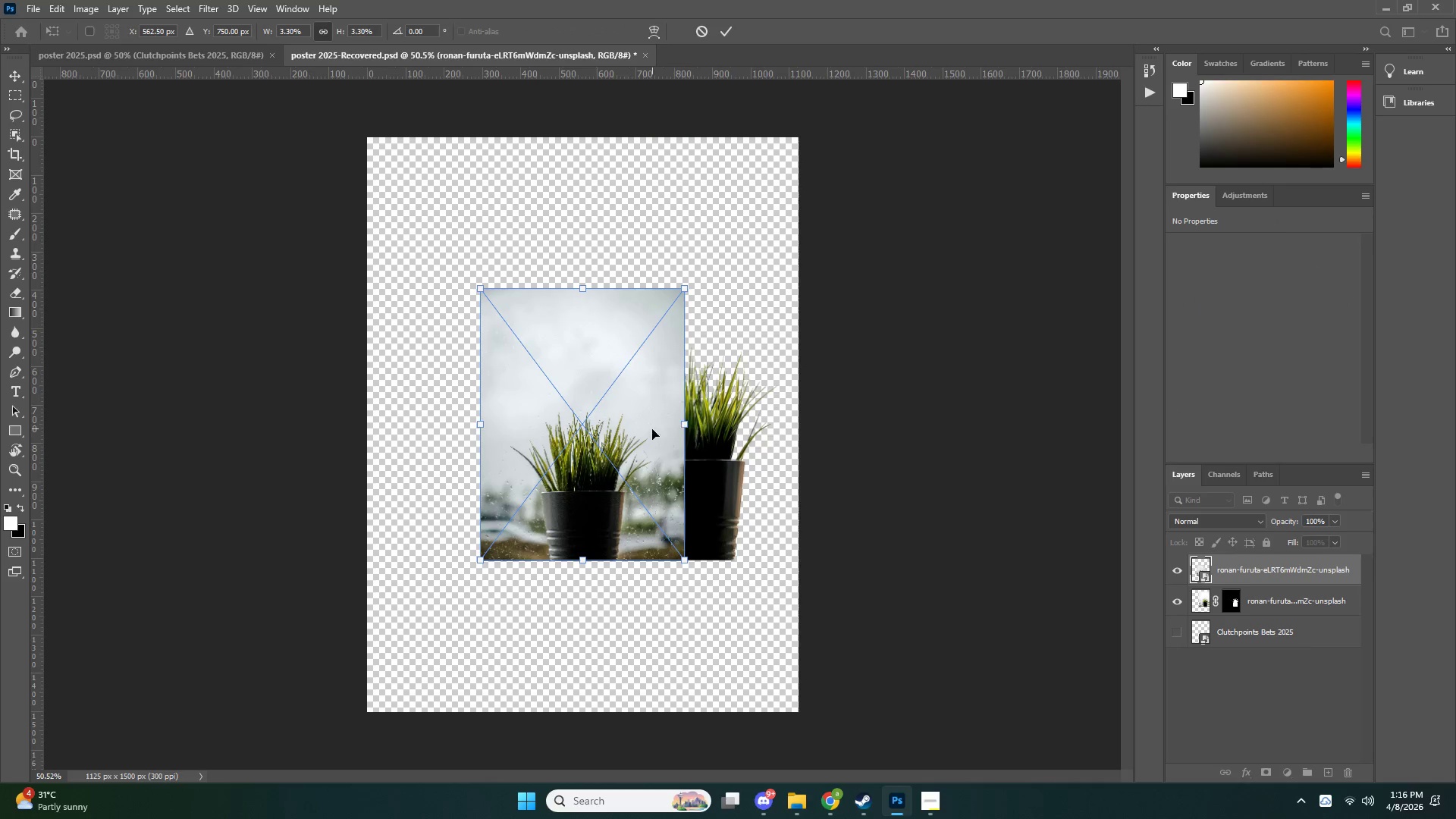 
left_click_drag(start_coordinate=[628, 437], to_coordinate=[544, 438])
 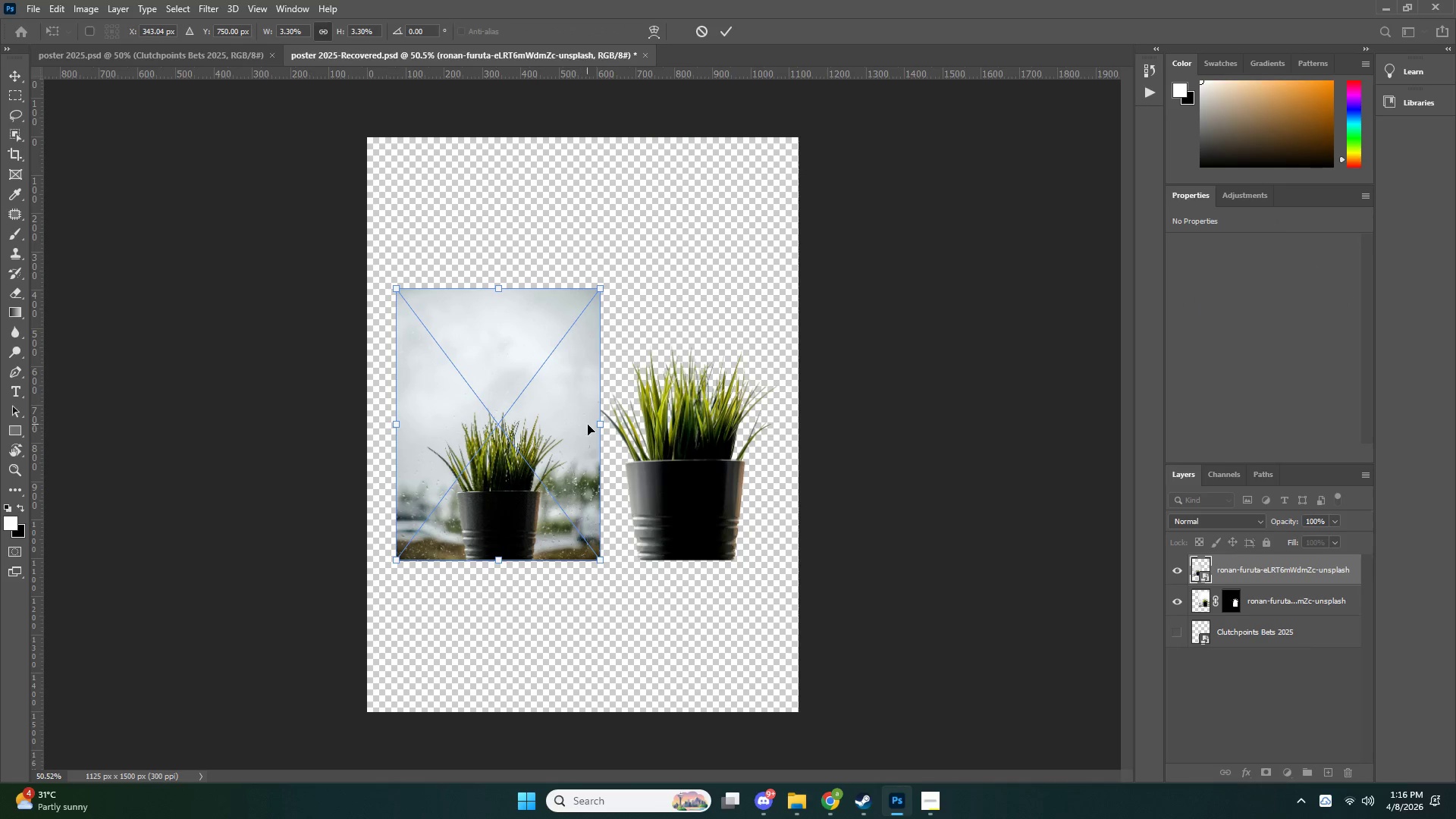 
hold_key(key=AltLeft, duration=0.75)
left_click_drag(start_coordinate=[600, 422], to_coordinate=[610, 421])
 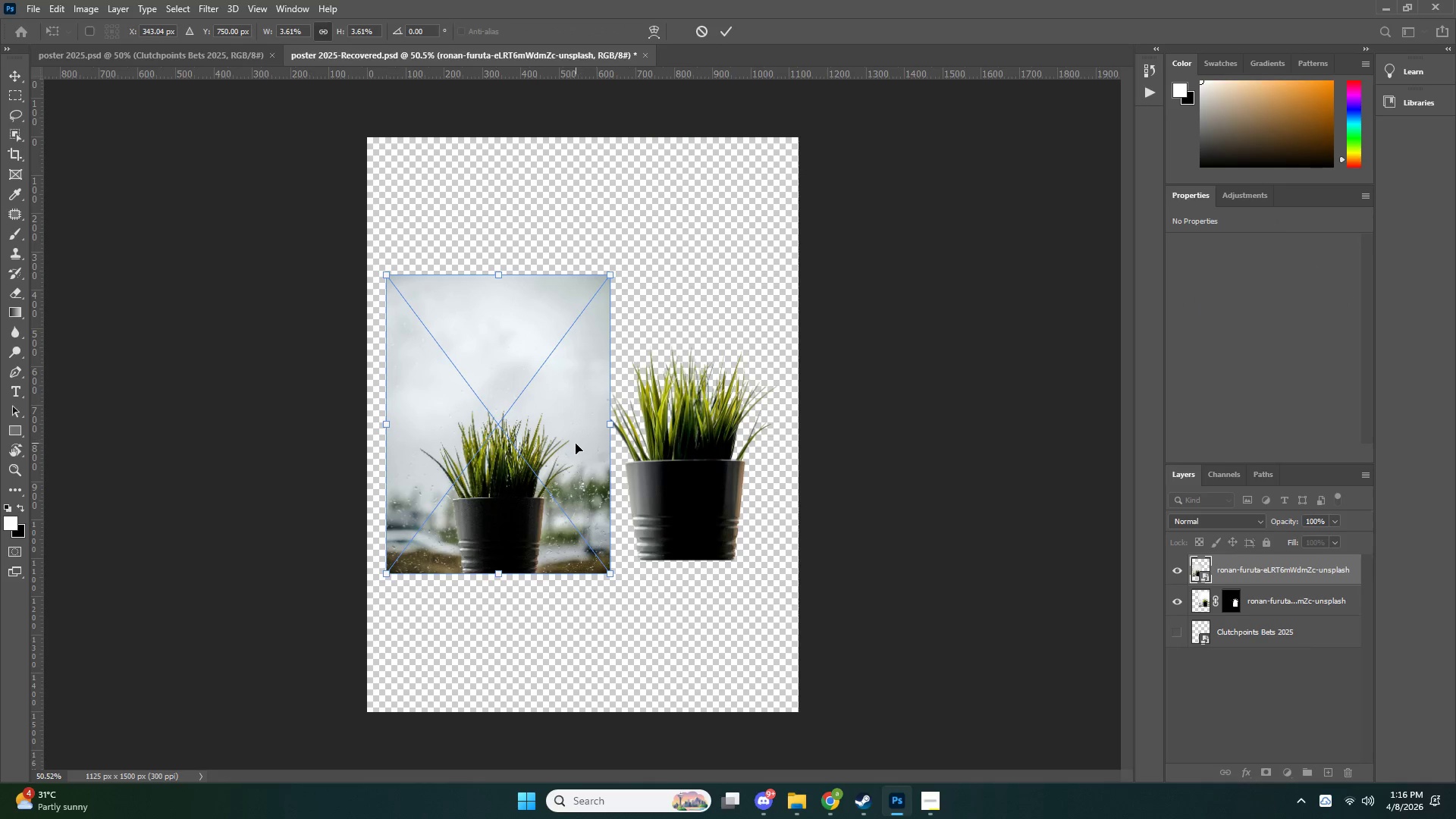 
left_click_drag(start_coordinate=[576, 444], to_coordinate=[575, 432])
 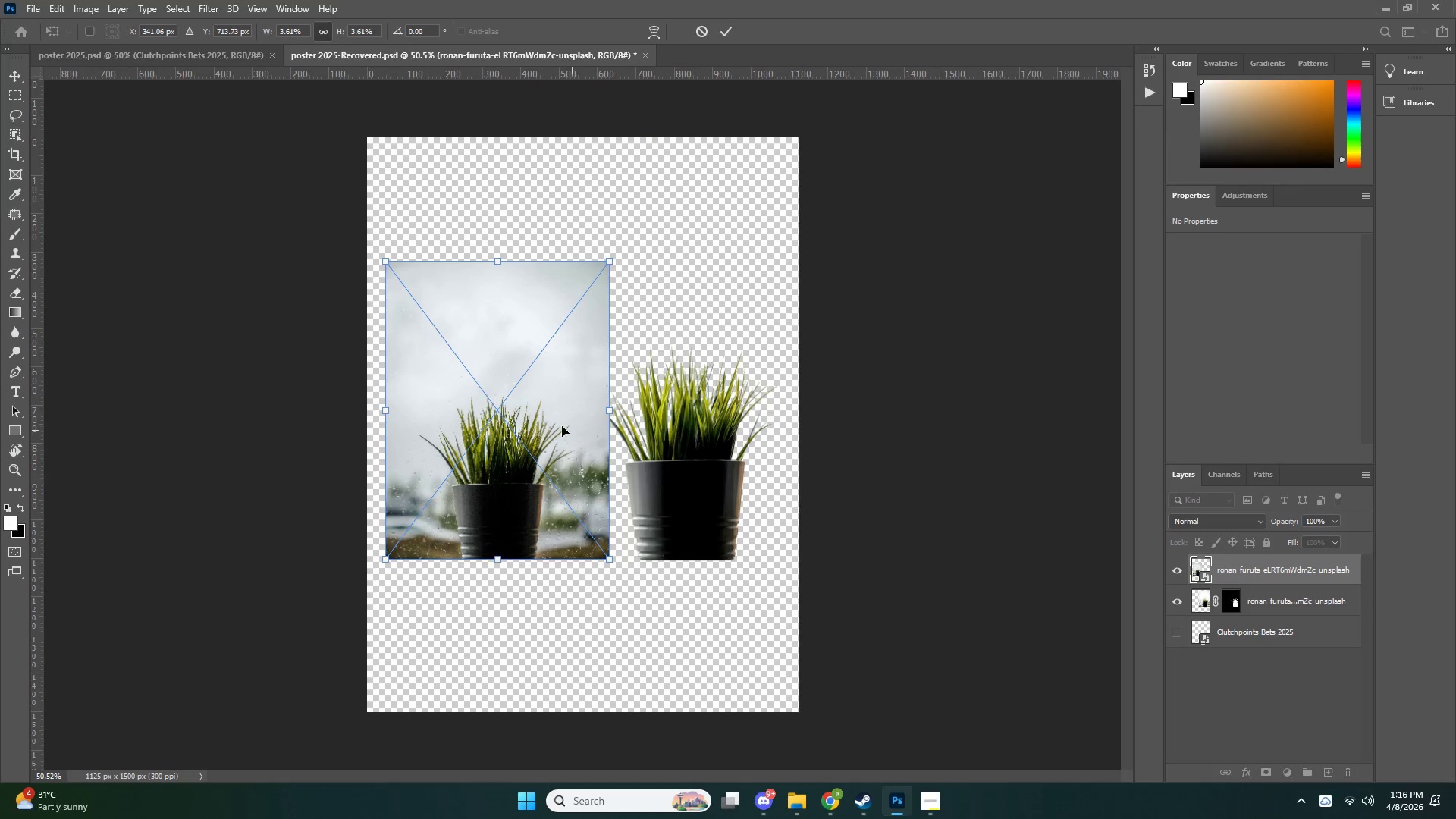 
key(NumpadEnter)
 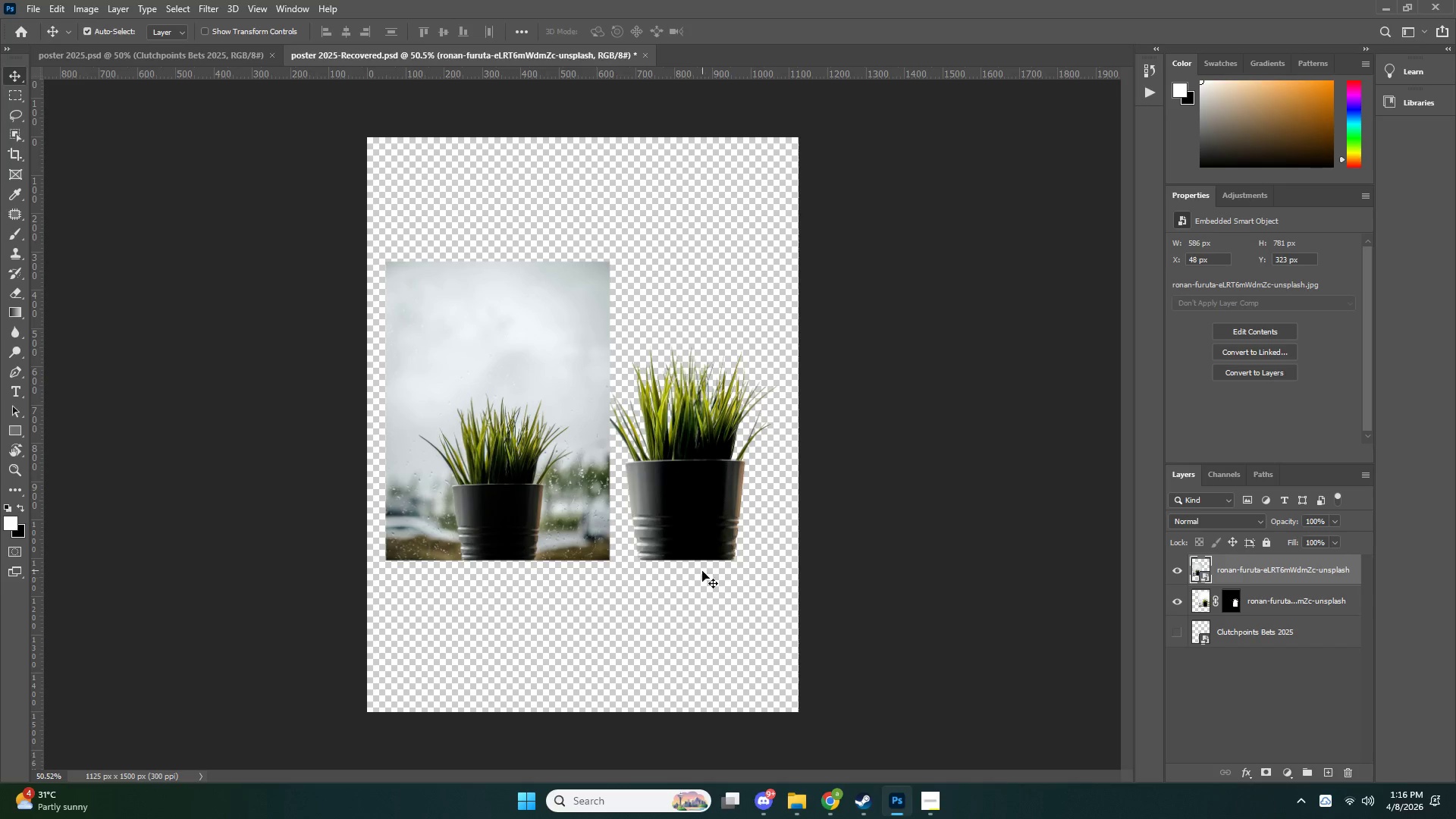 
key(V)
 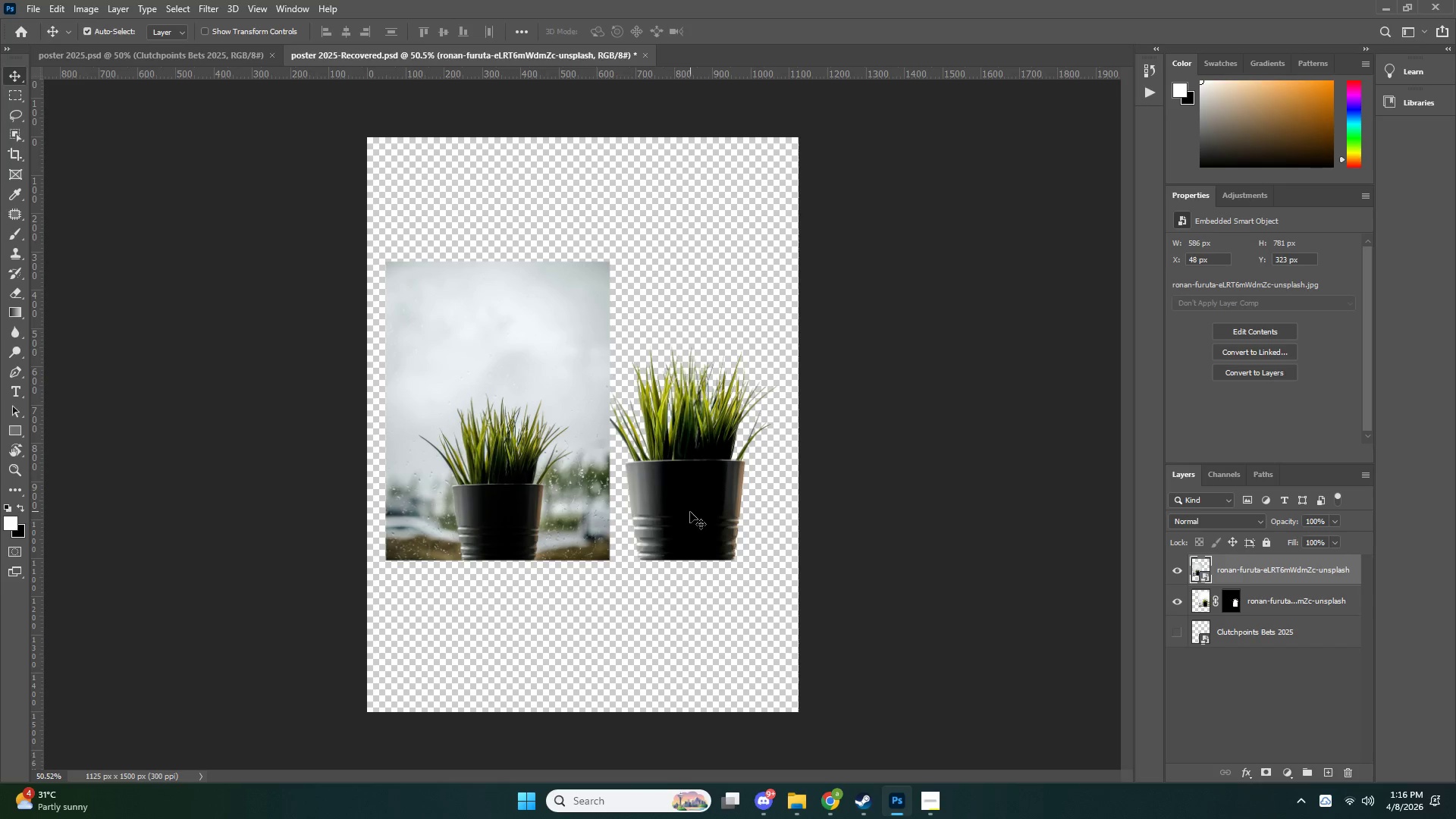 
left_click([690, 512])
 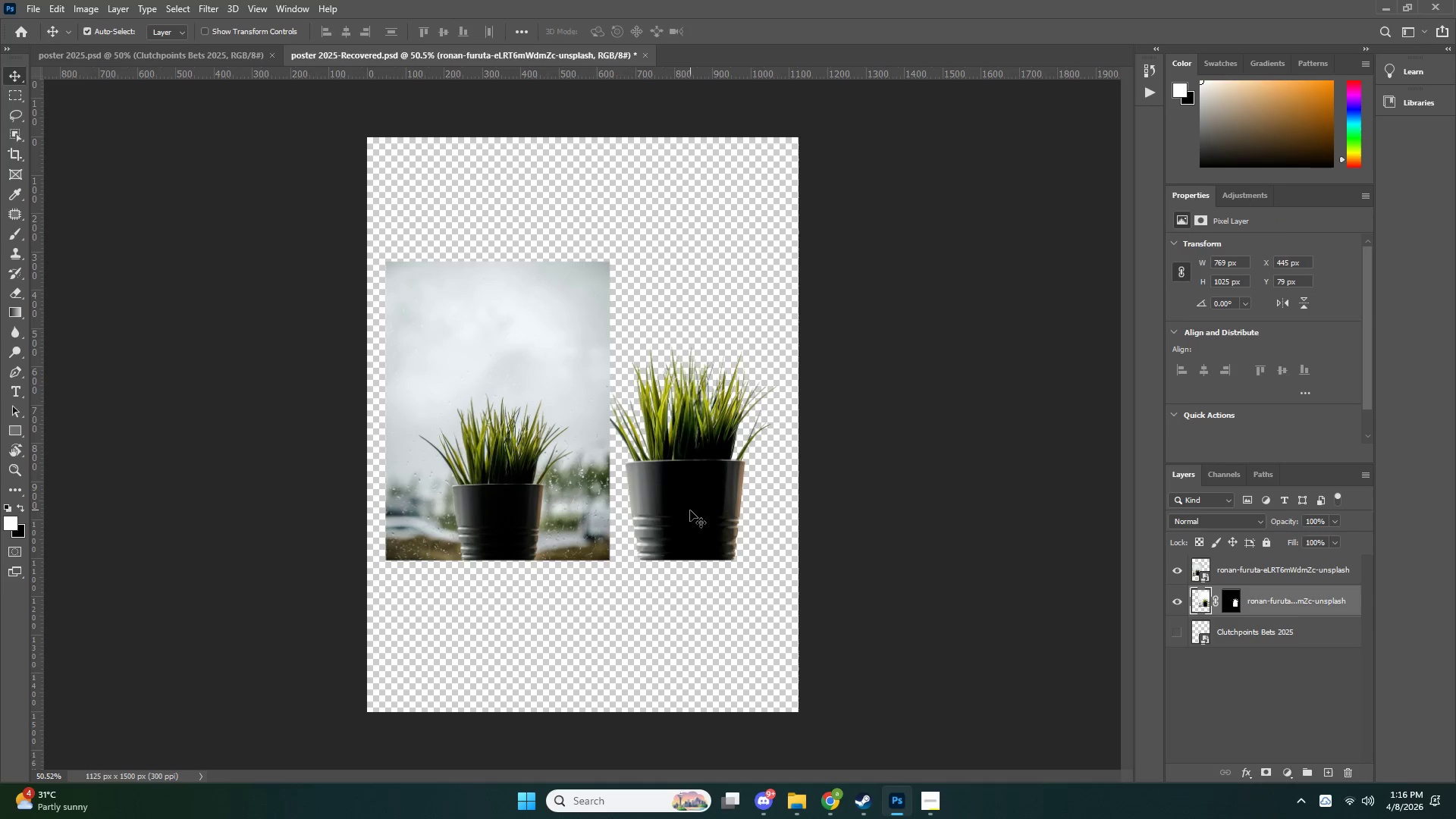 
key(Control+T)
 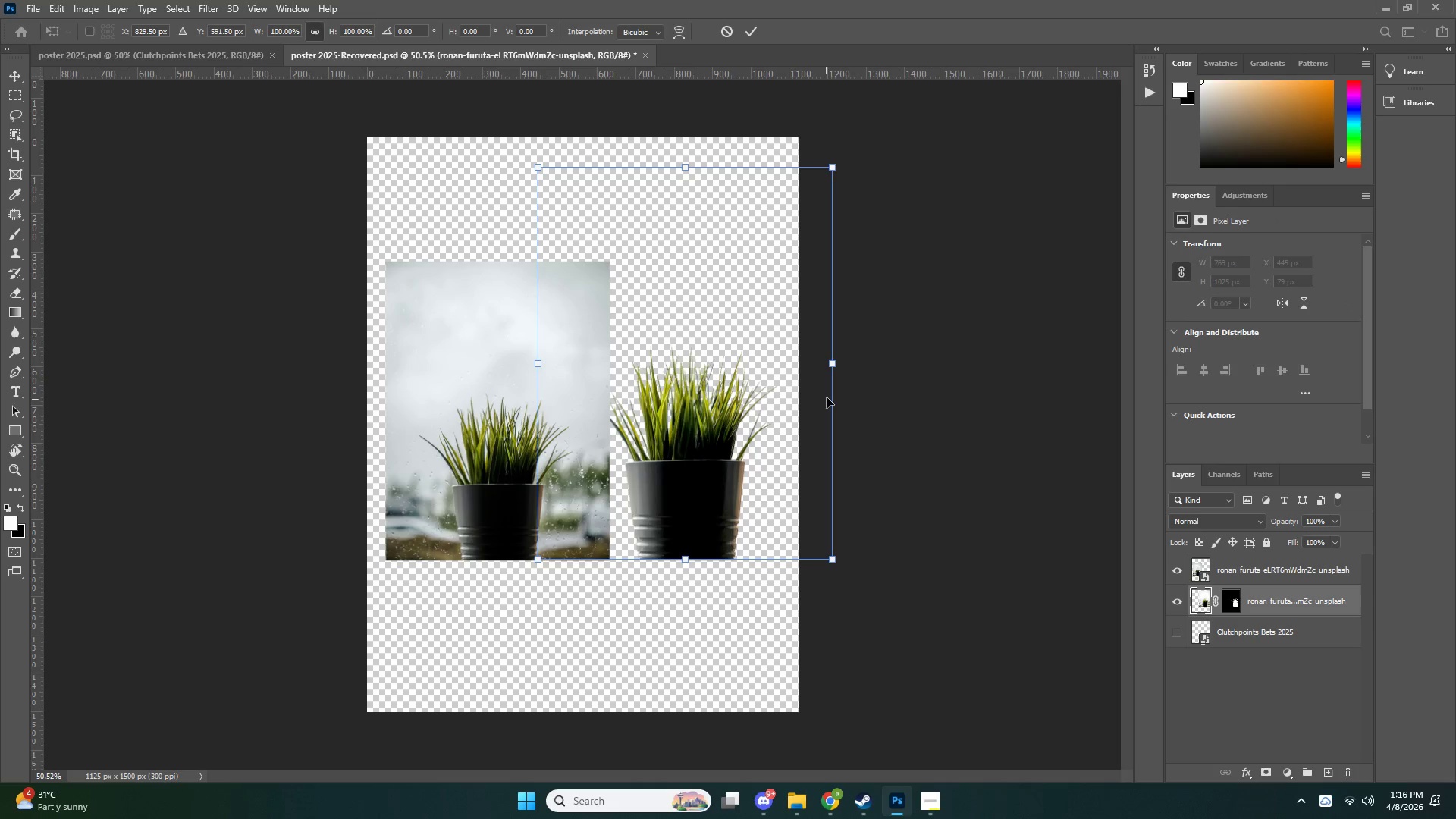 
hold_key(key=AltLeft, duration=1.09)
left_click_drag(start_coordinate=[830, 367], to_coordinate=[806, 366])
 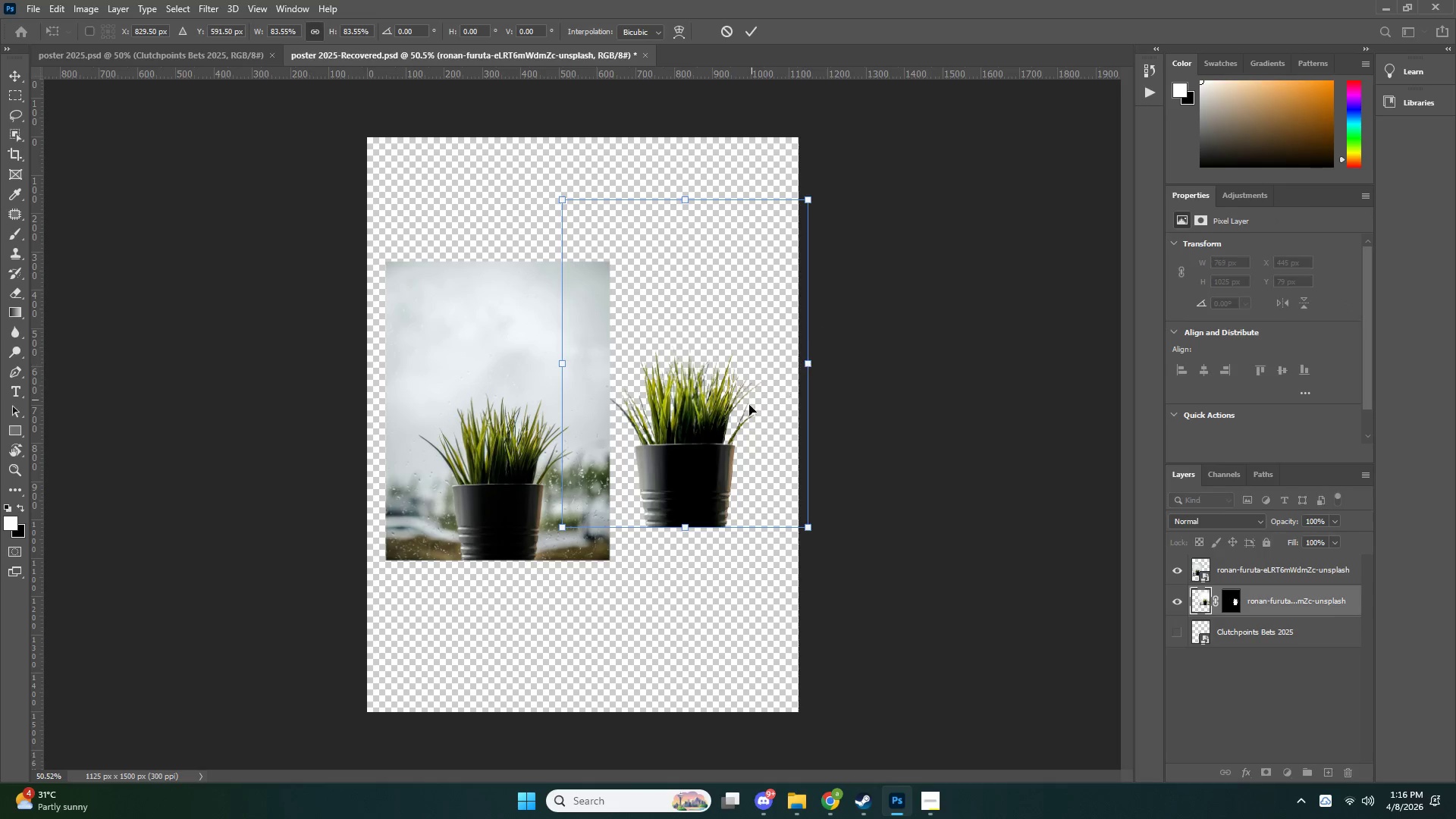 
left_click_drag(start_coordinate=[750, 416], to_coordinate=[777, 453])
 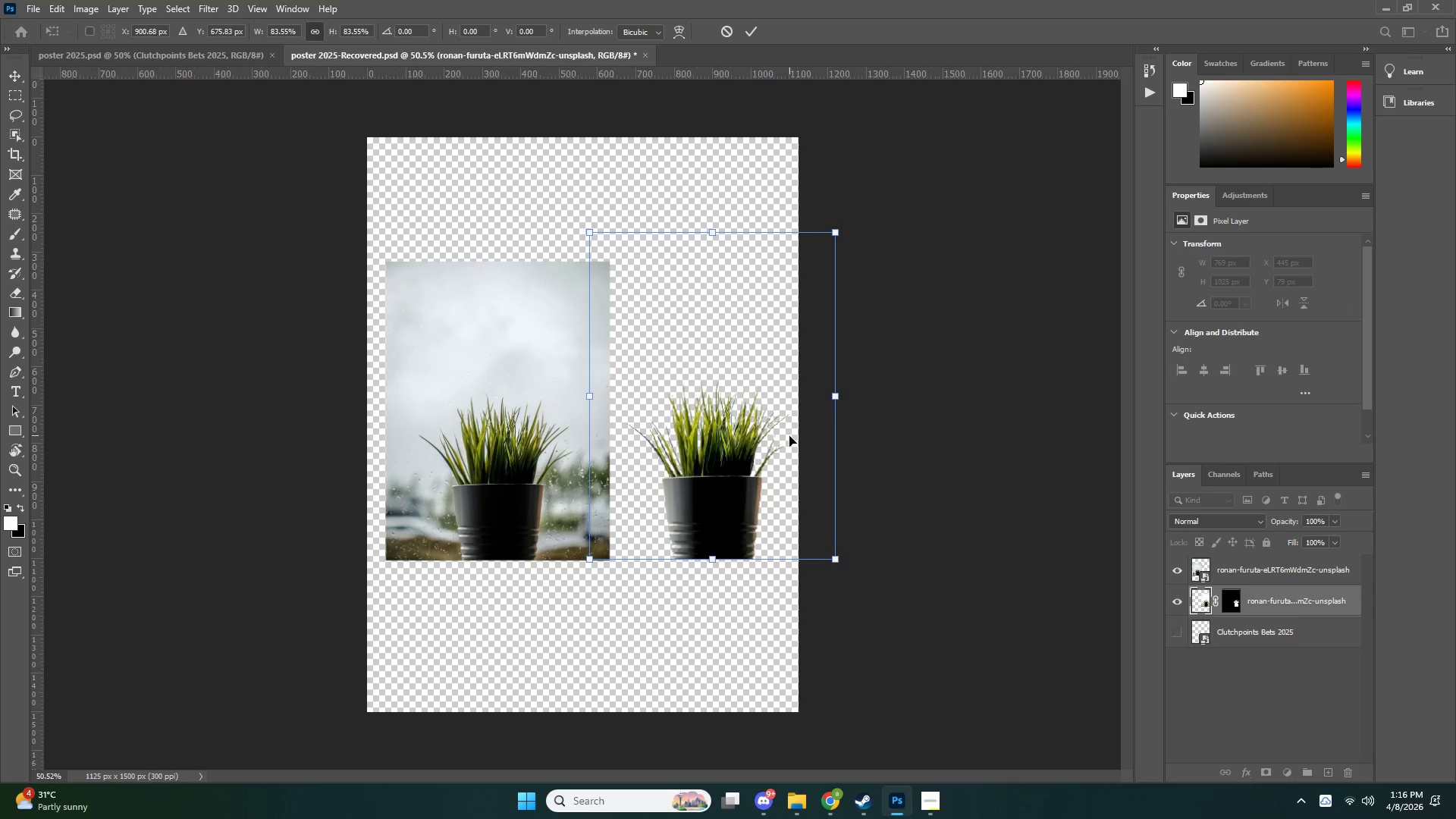 
key(NumpadEnter)
 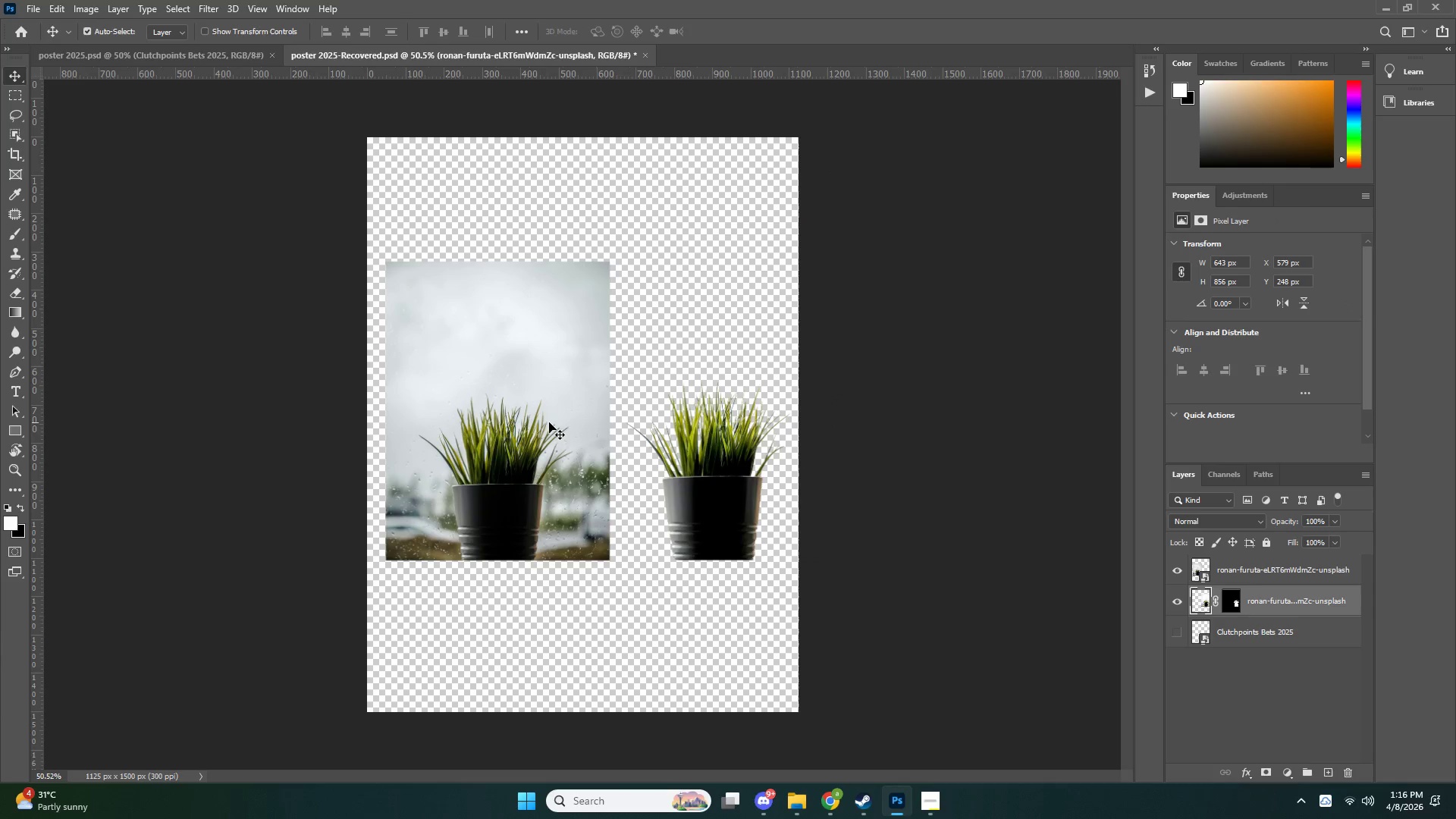 
left_click([516, 422])
 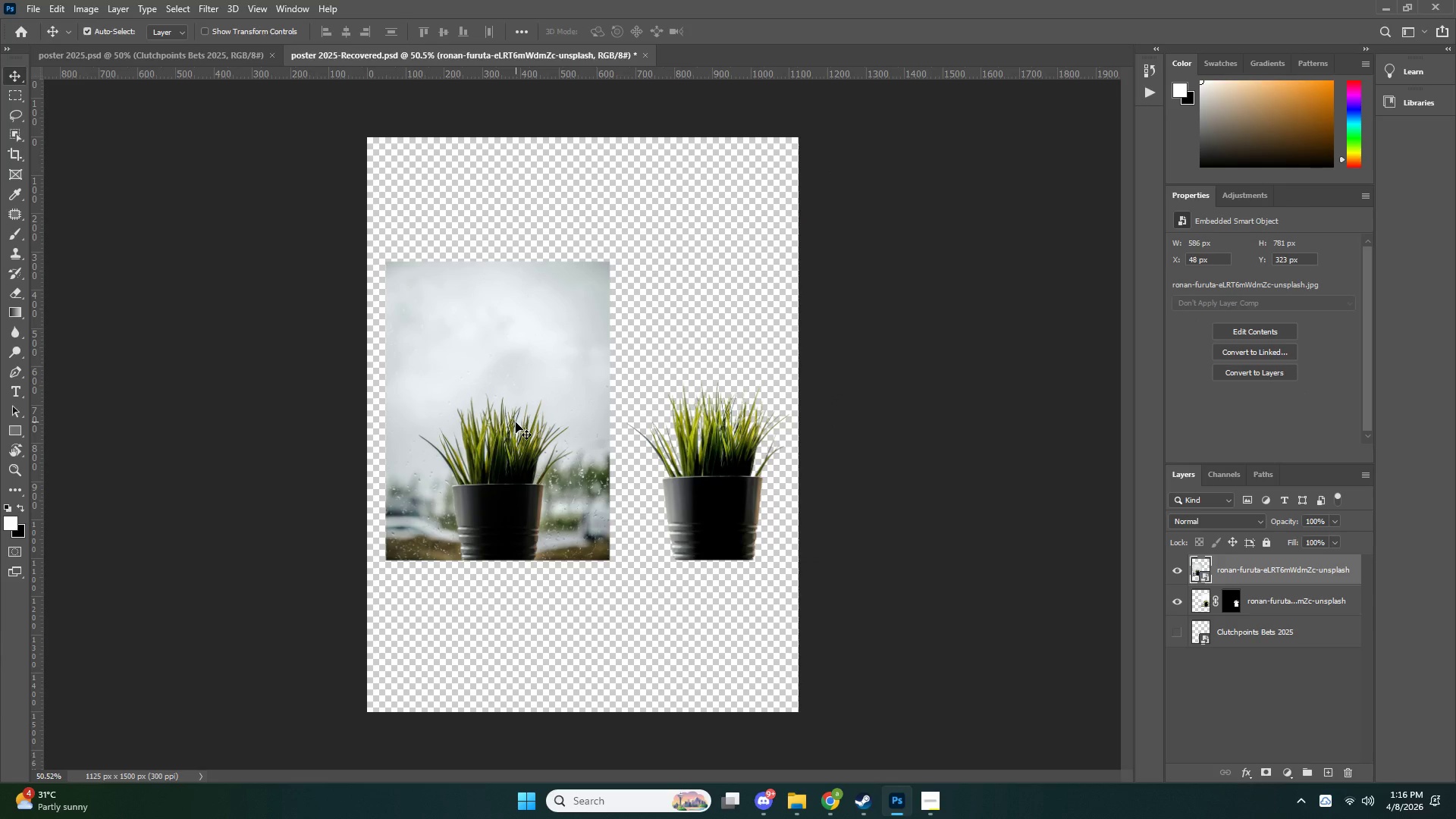 
key(ArrowLeft)
 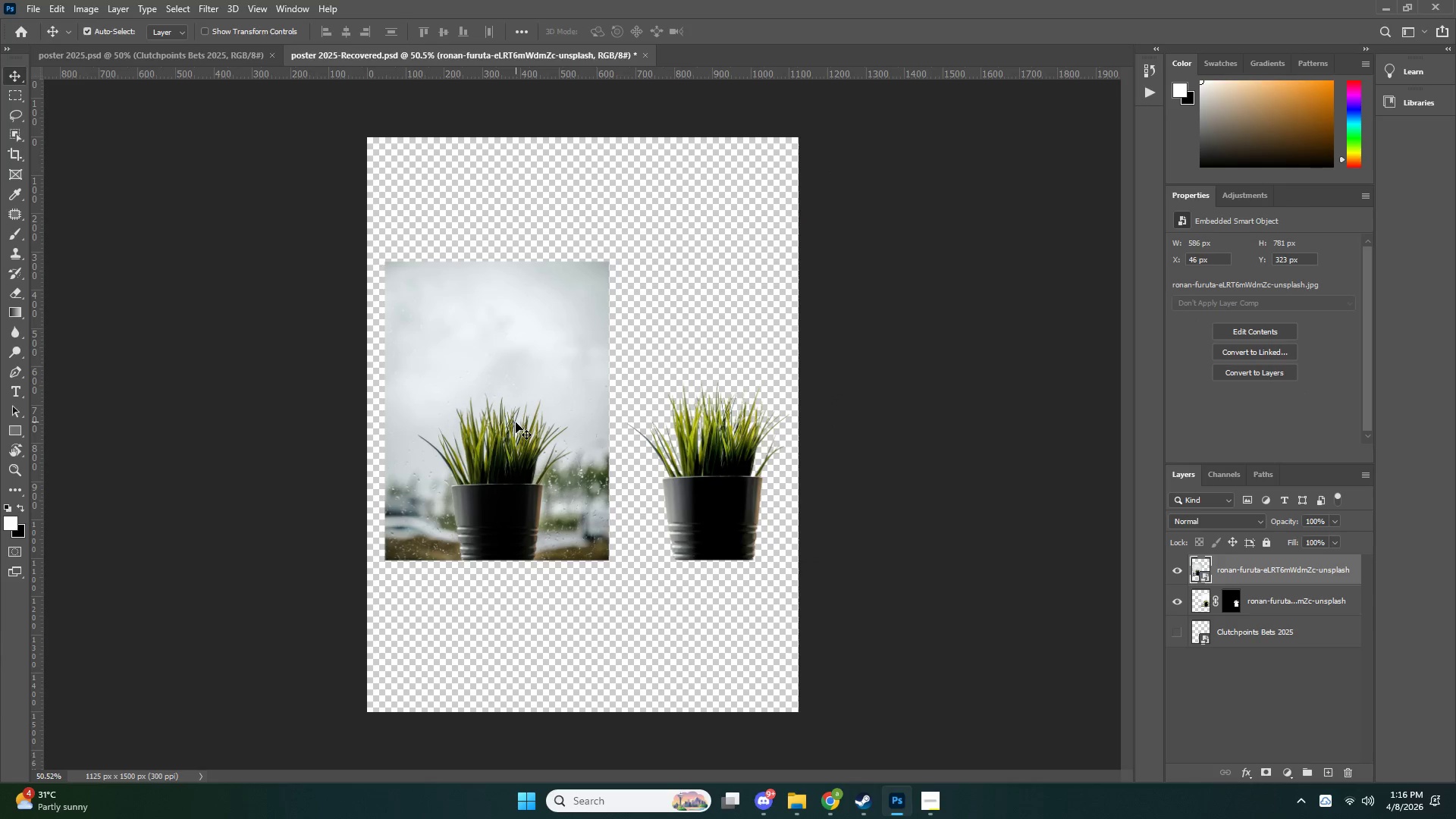 
key(ArrowRight)
 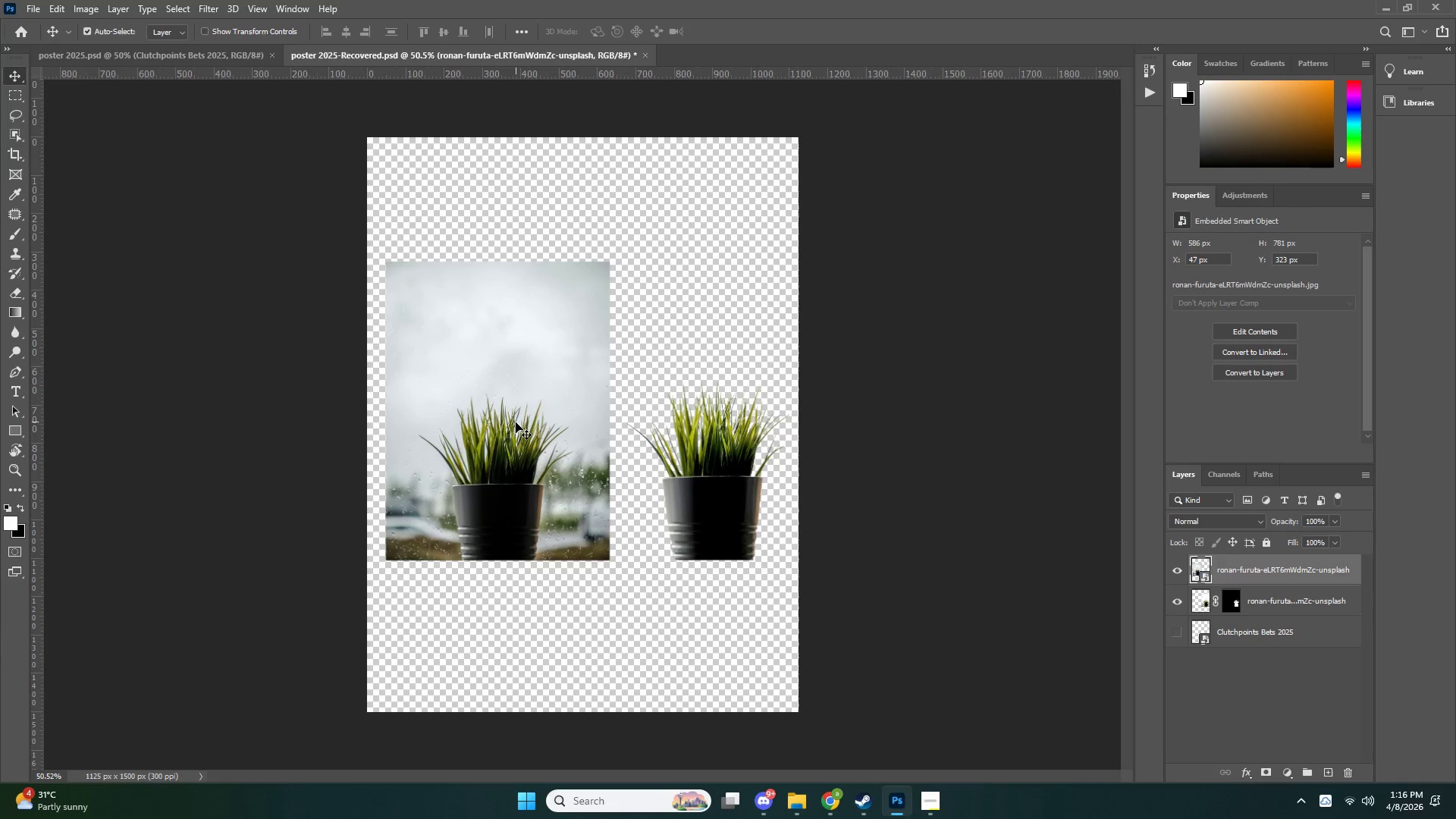 
key(ArrowRight)
 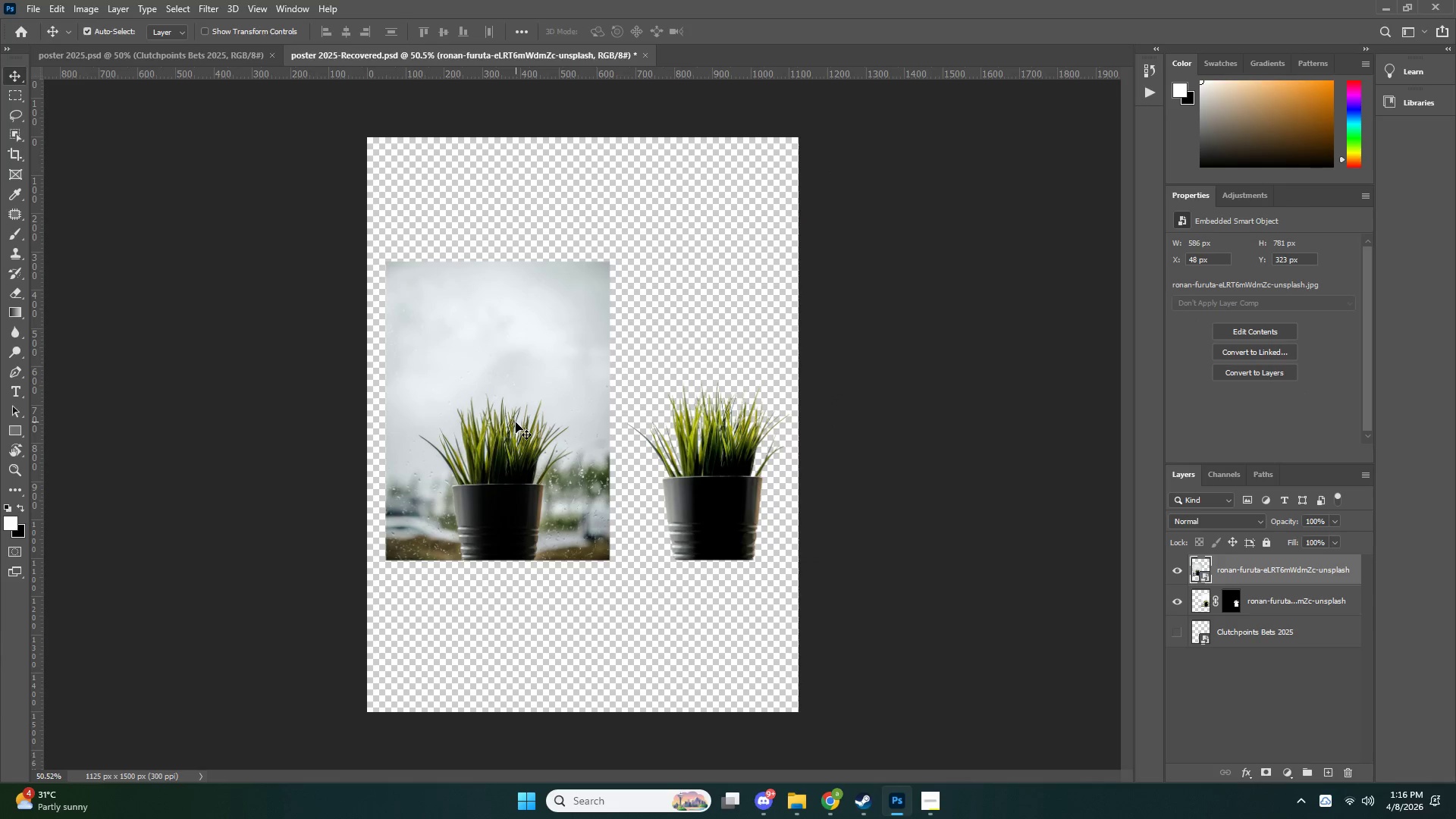 
key(ArrowRight)
 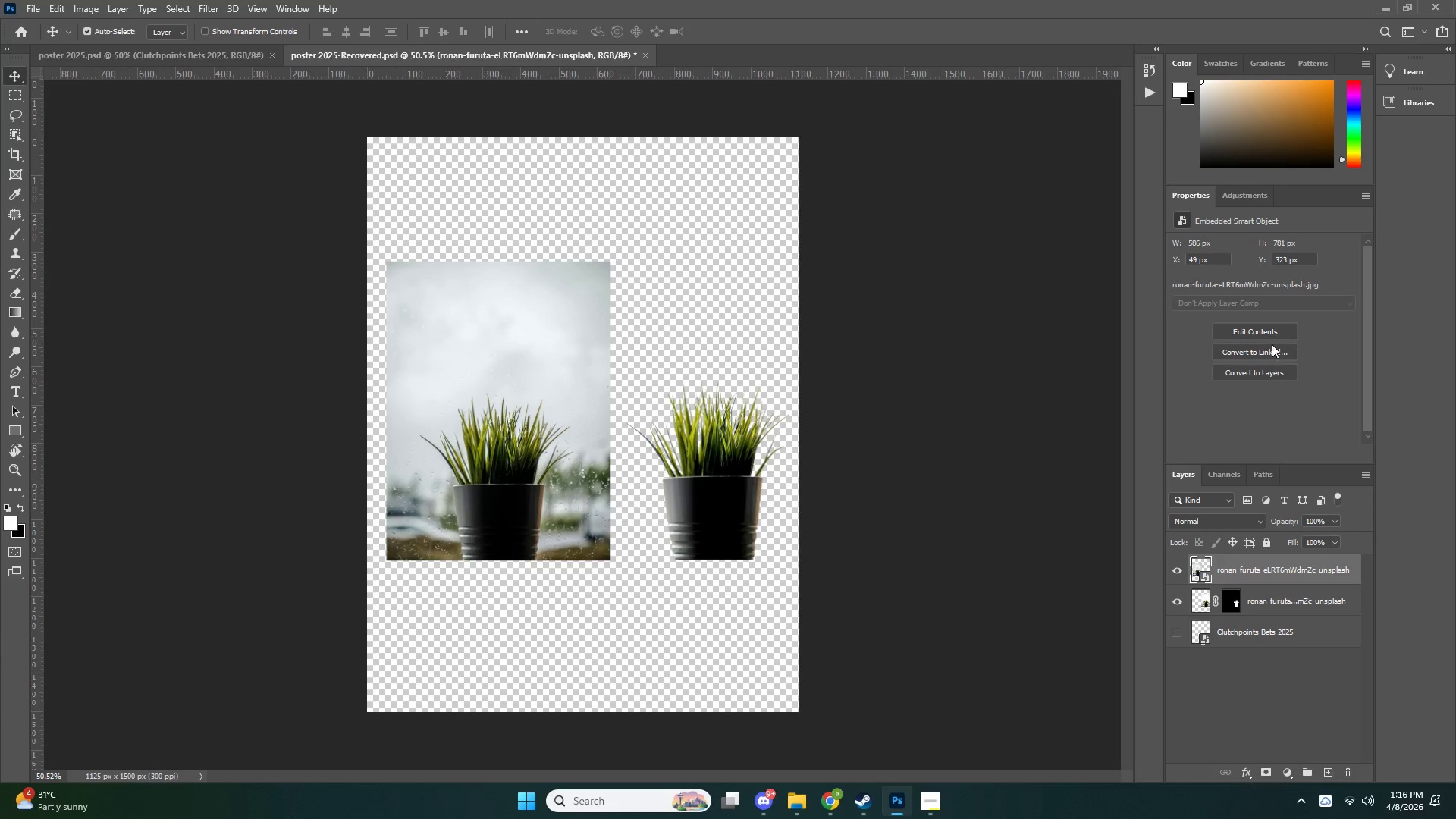 
left_click([1272, 364])
 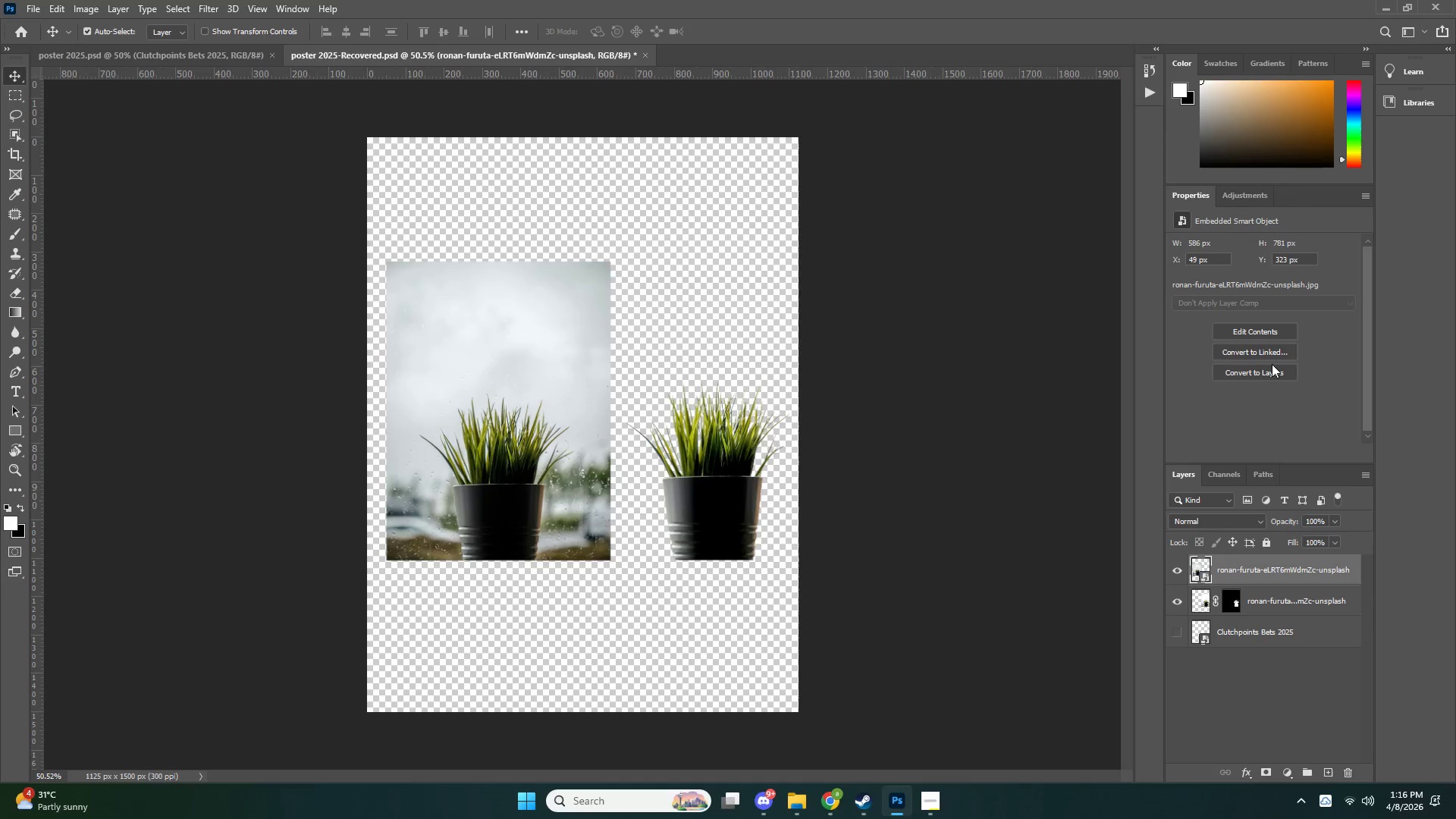 
key(NumpadEnter)
 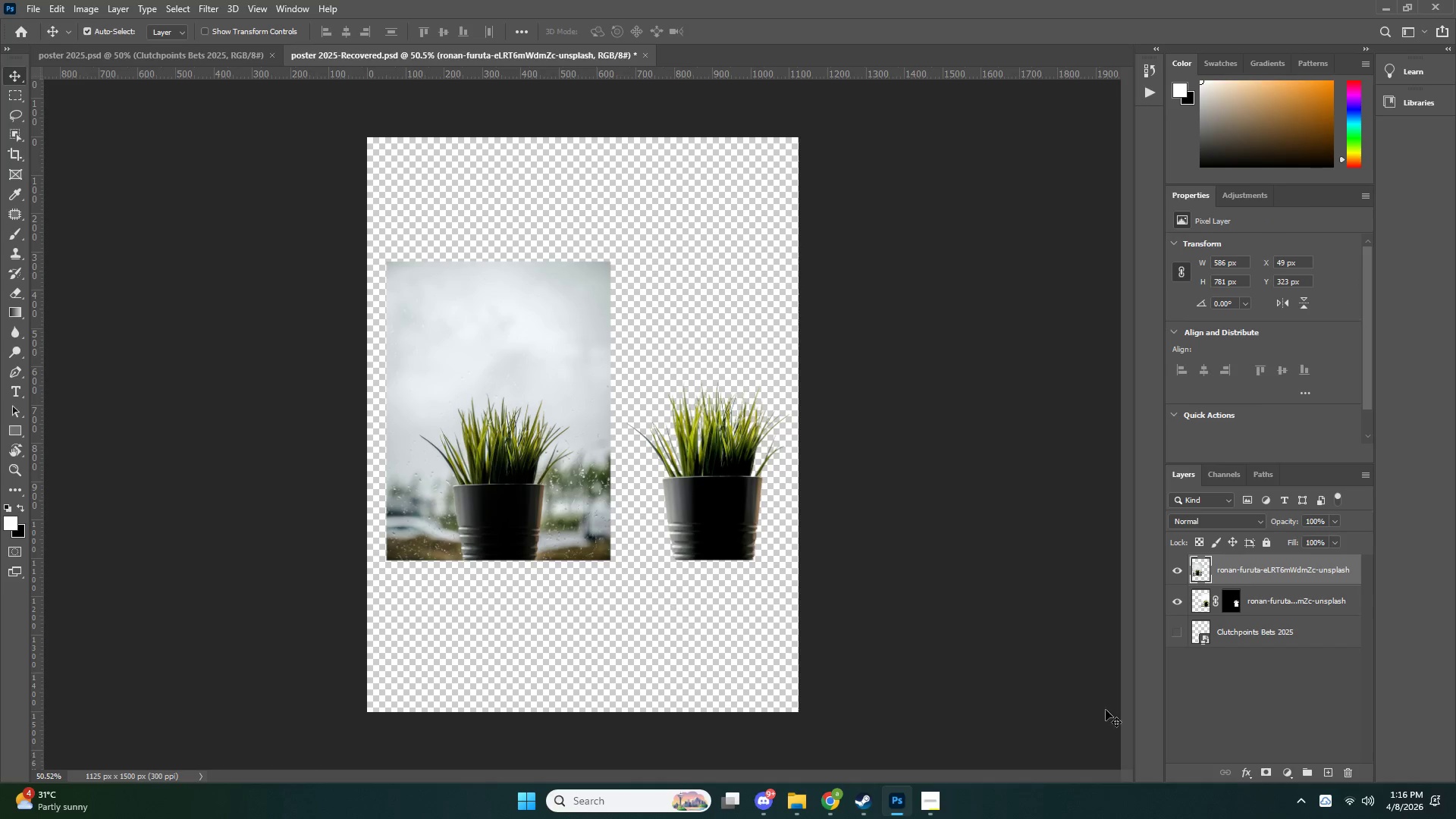 
wait(7.36)
 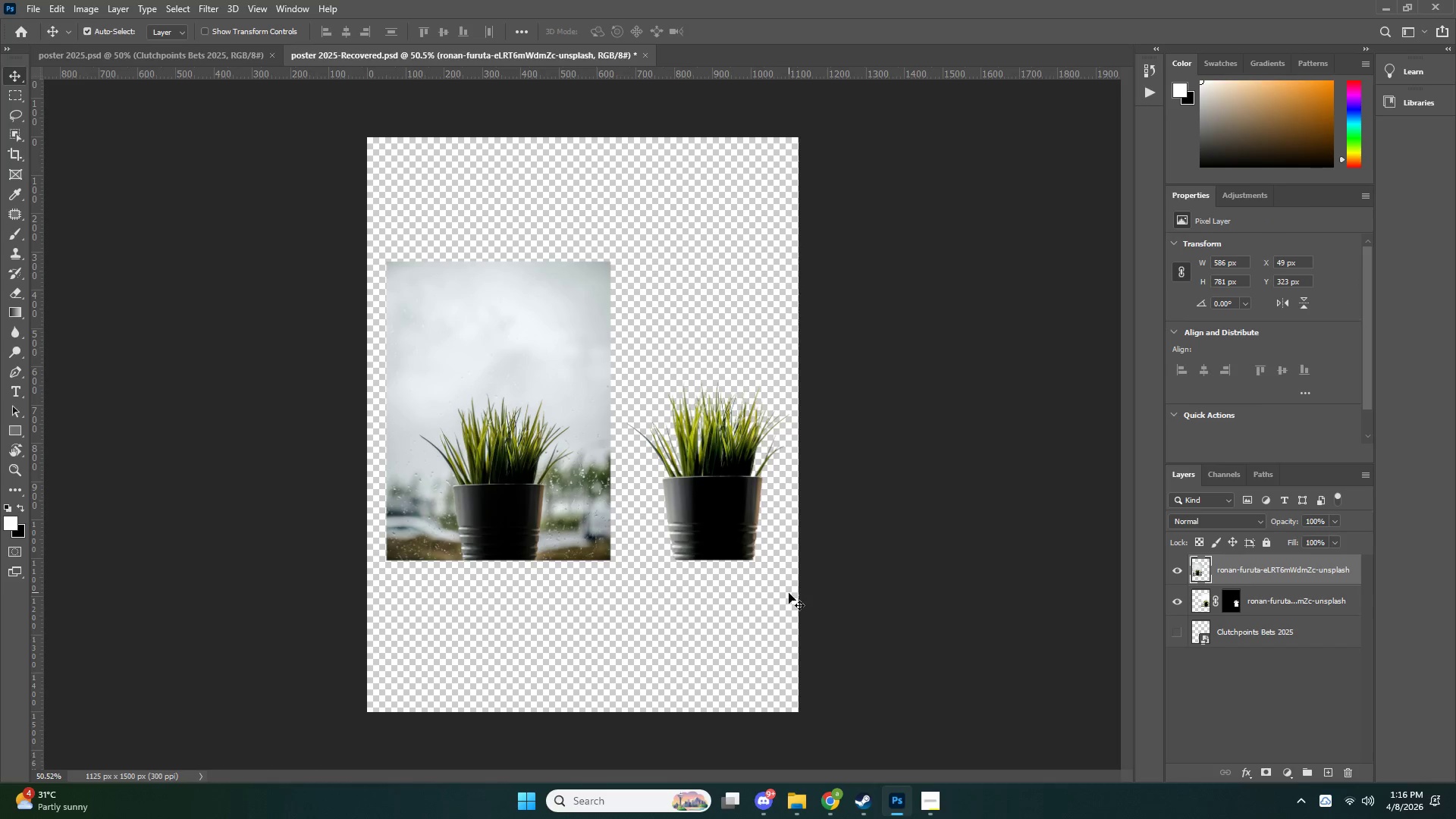 
left_click([1332, 766])
 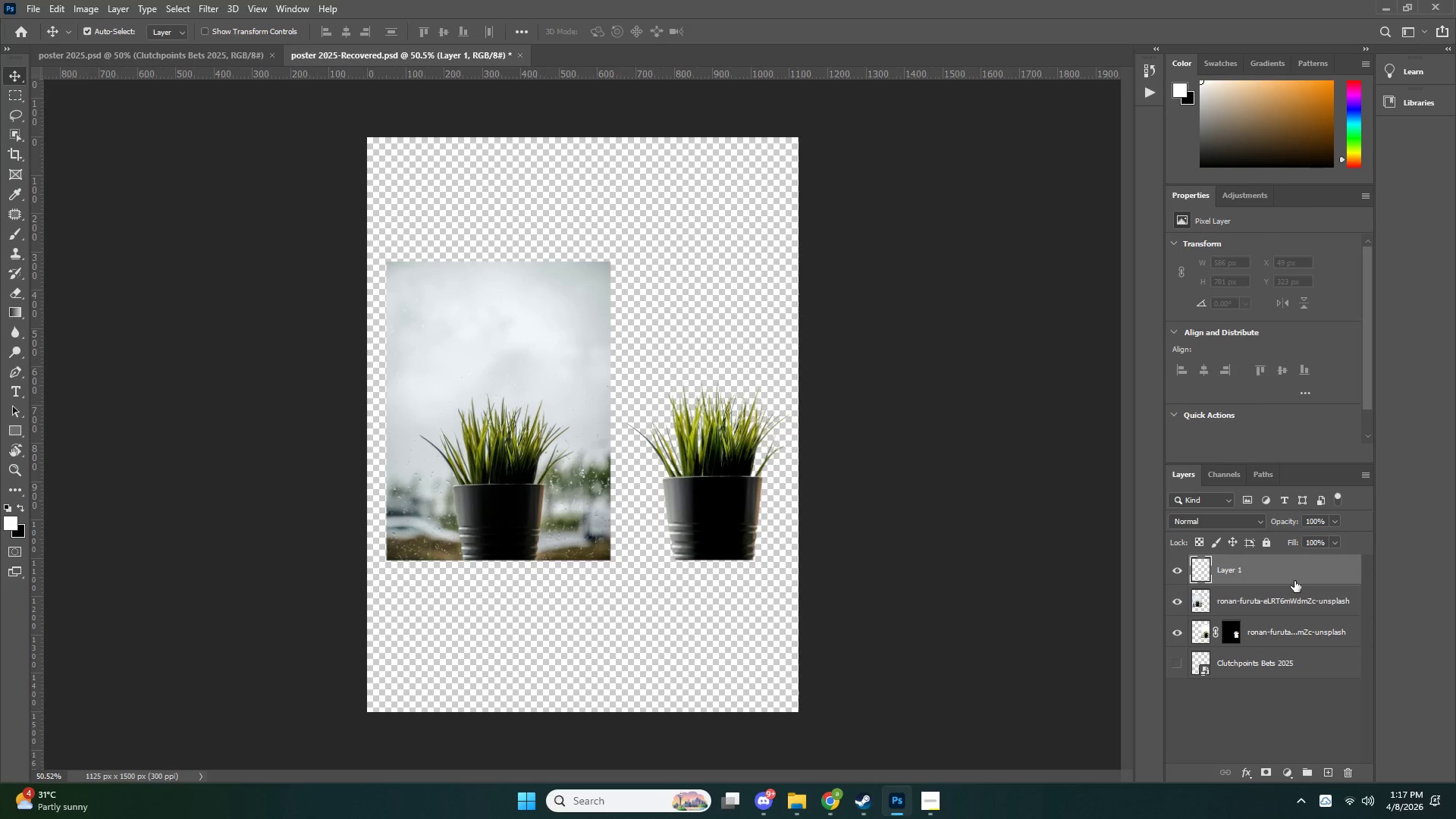 
left_click_drag(start_coordinate=[1293, 576], to_coordinate=[1263, 652])
 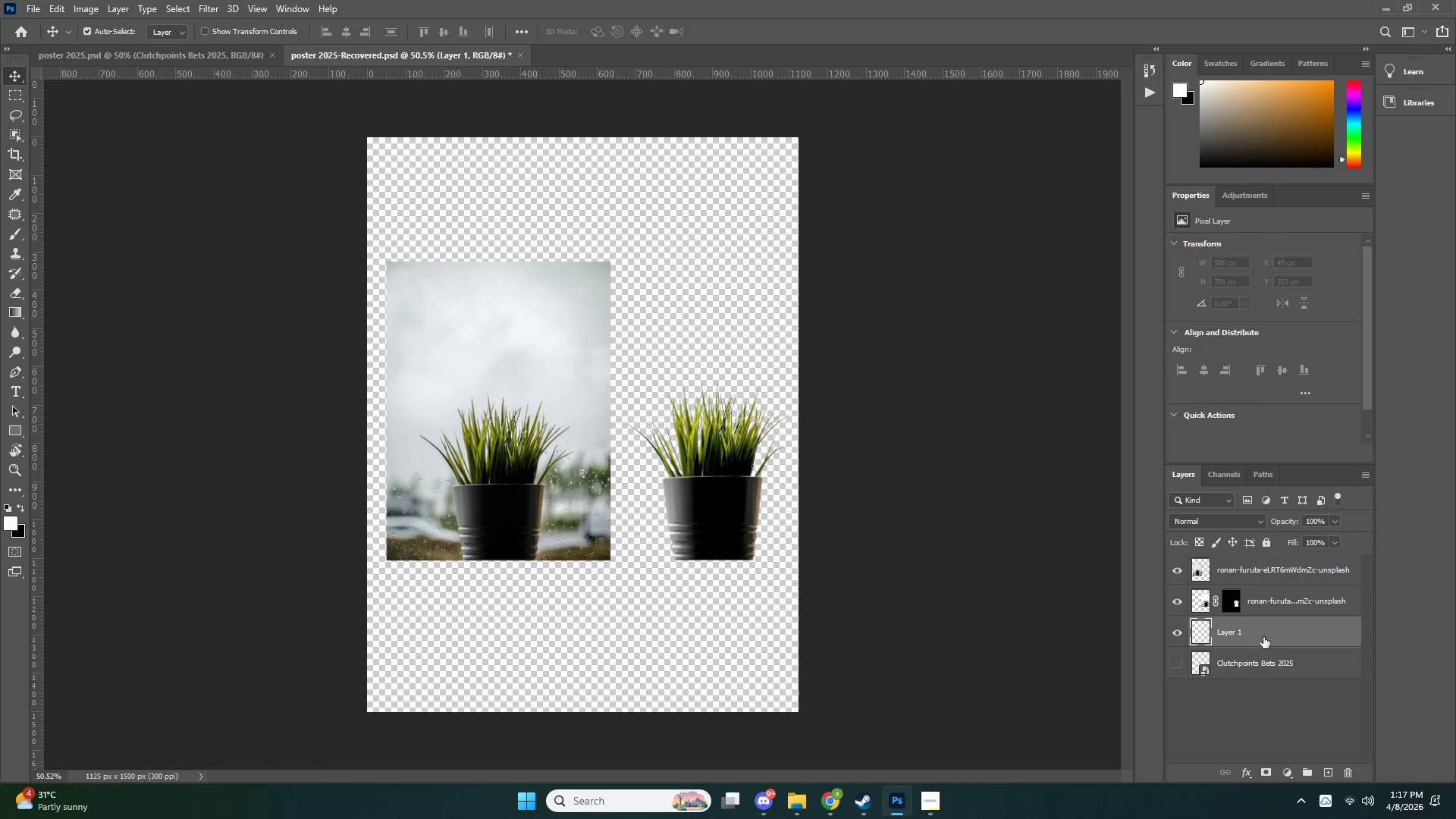 
left_click([1265, 632])
 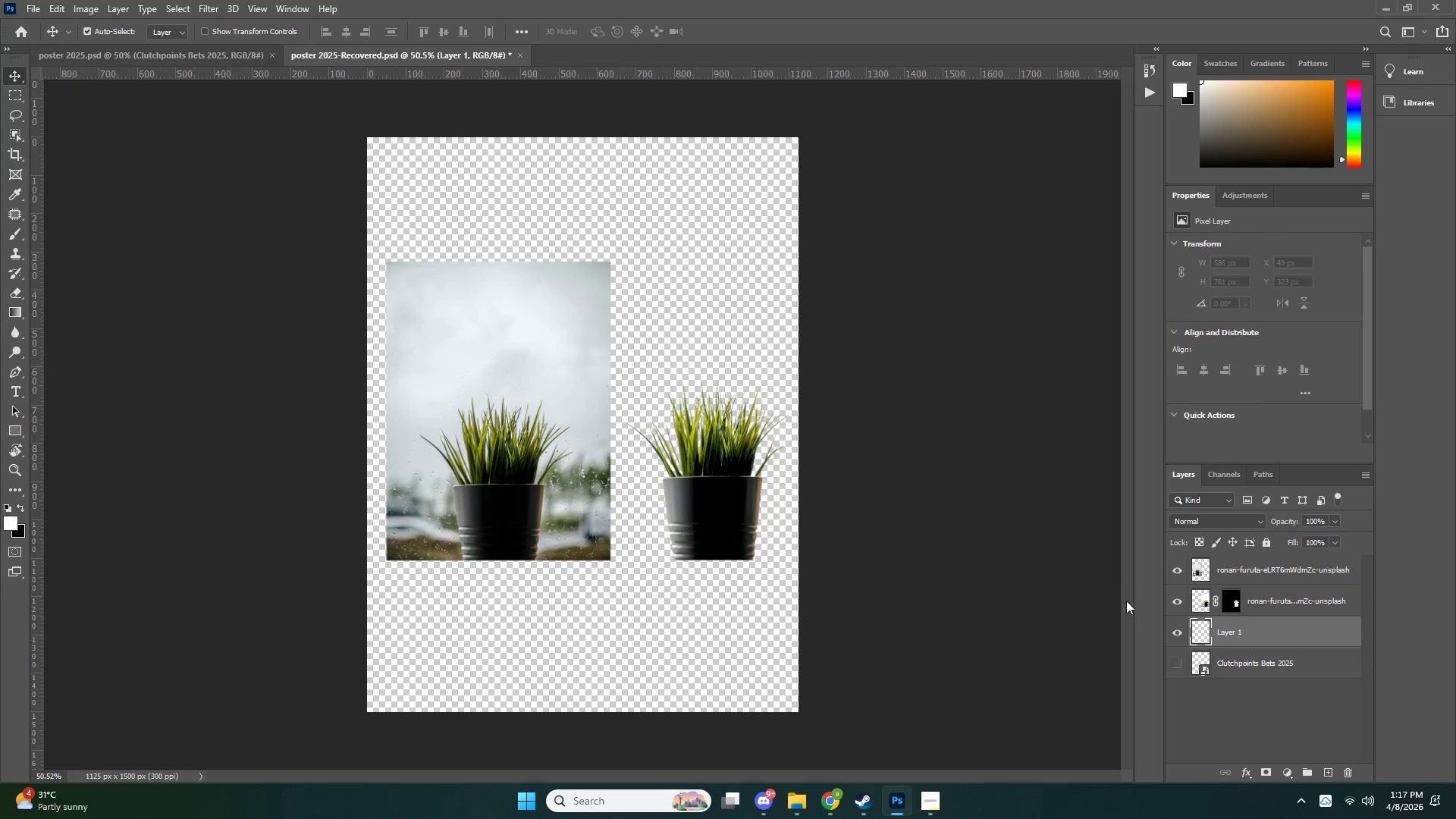 
key(B)
 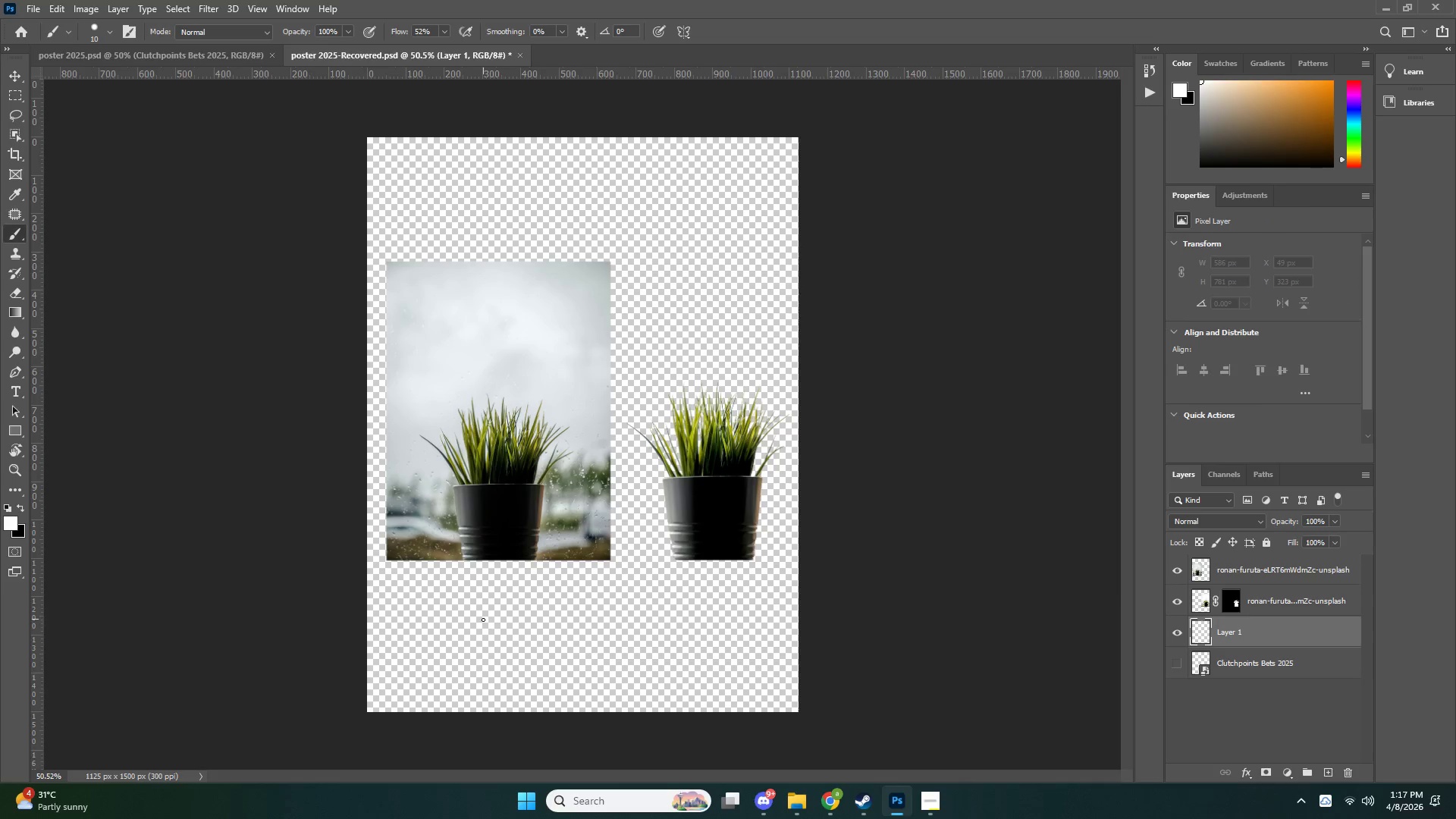 
key(Alt+AltLeft)
 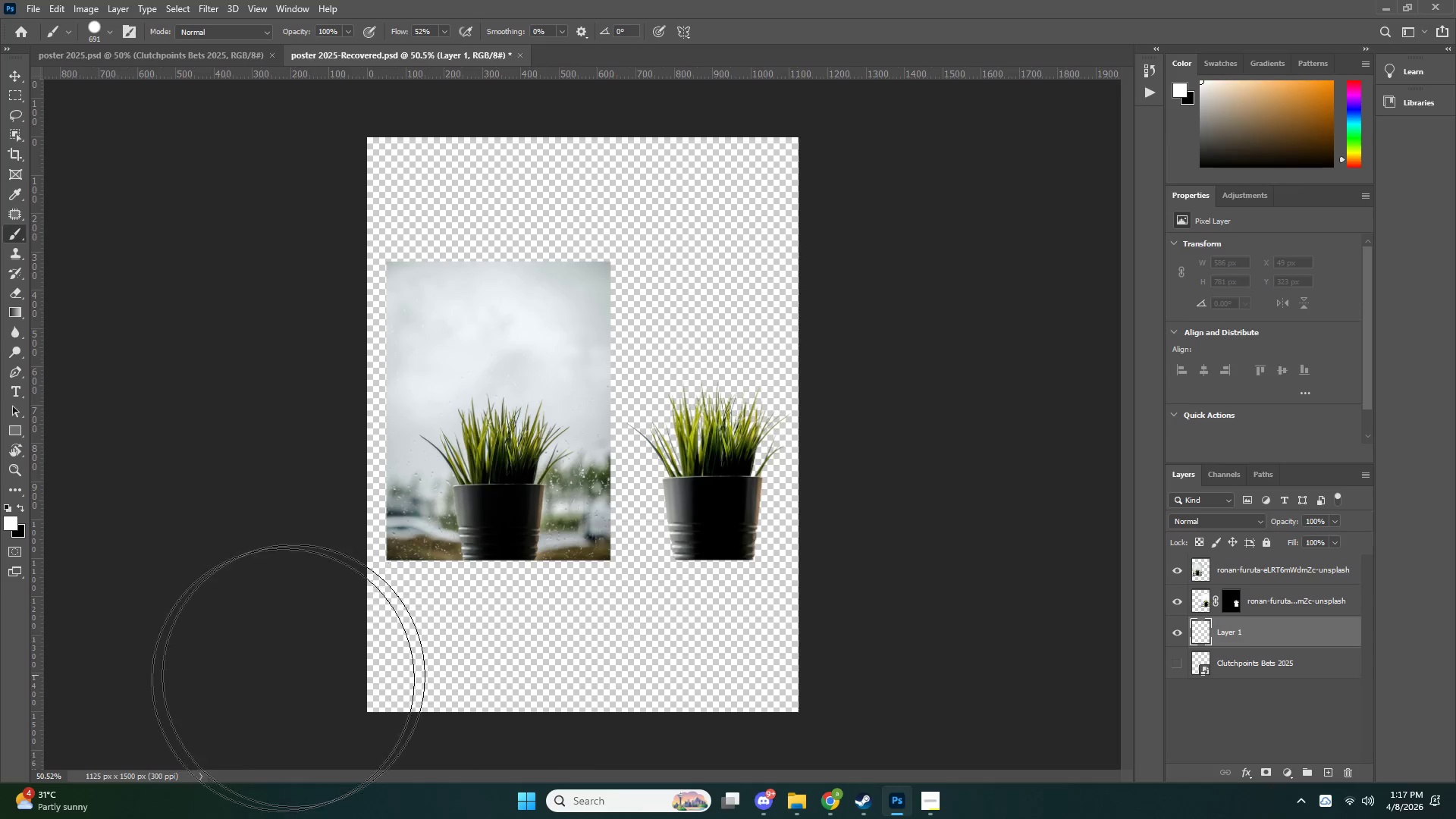 
left_click_drag(start_coordinate=[278, 682], to_coordinate=[817, 216])
 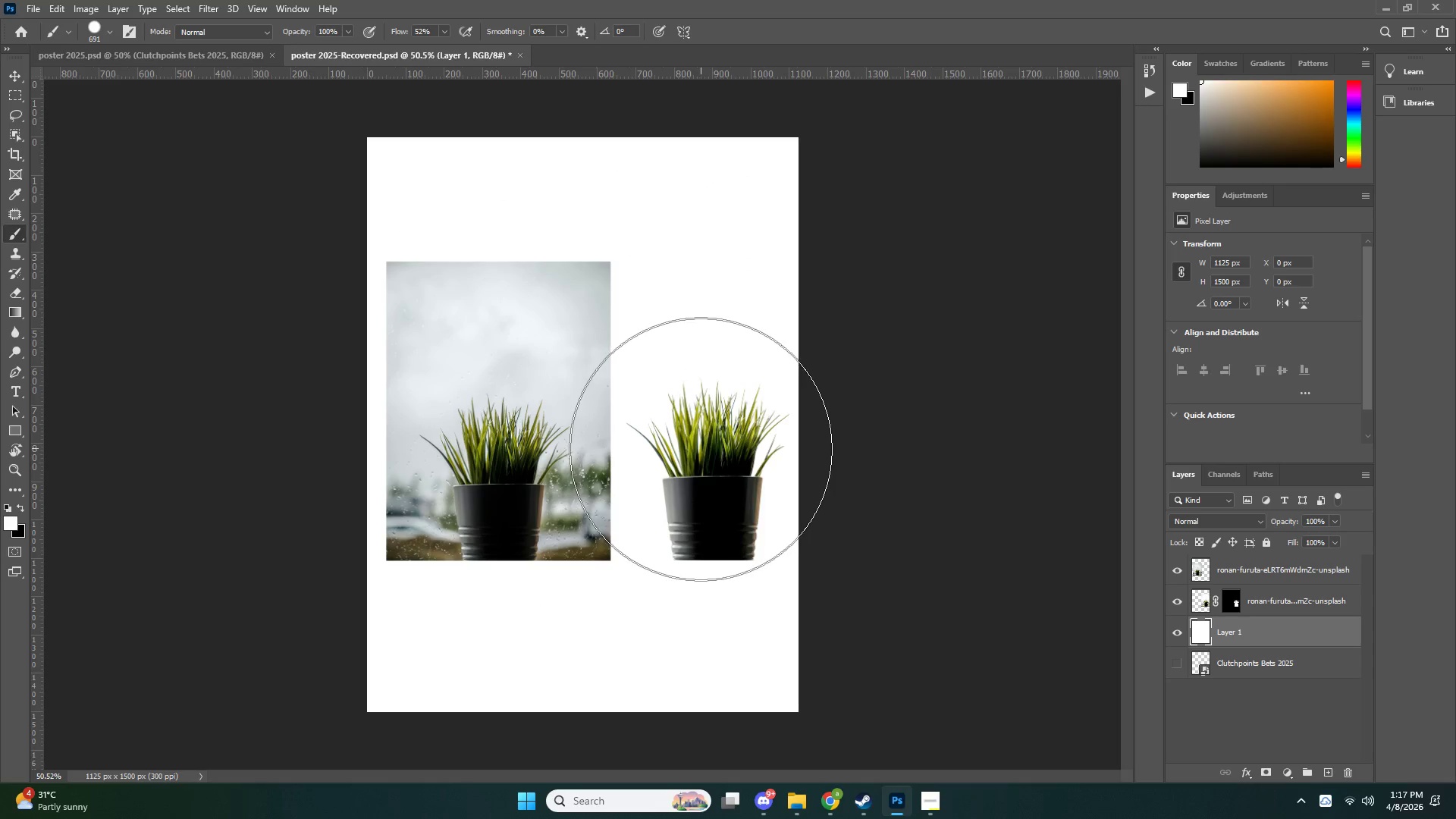 
key(C)
 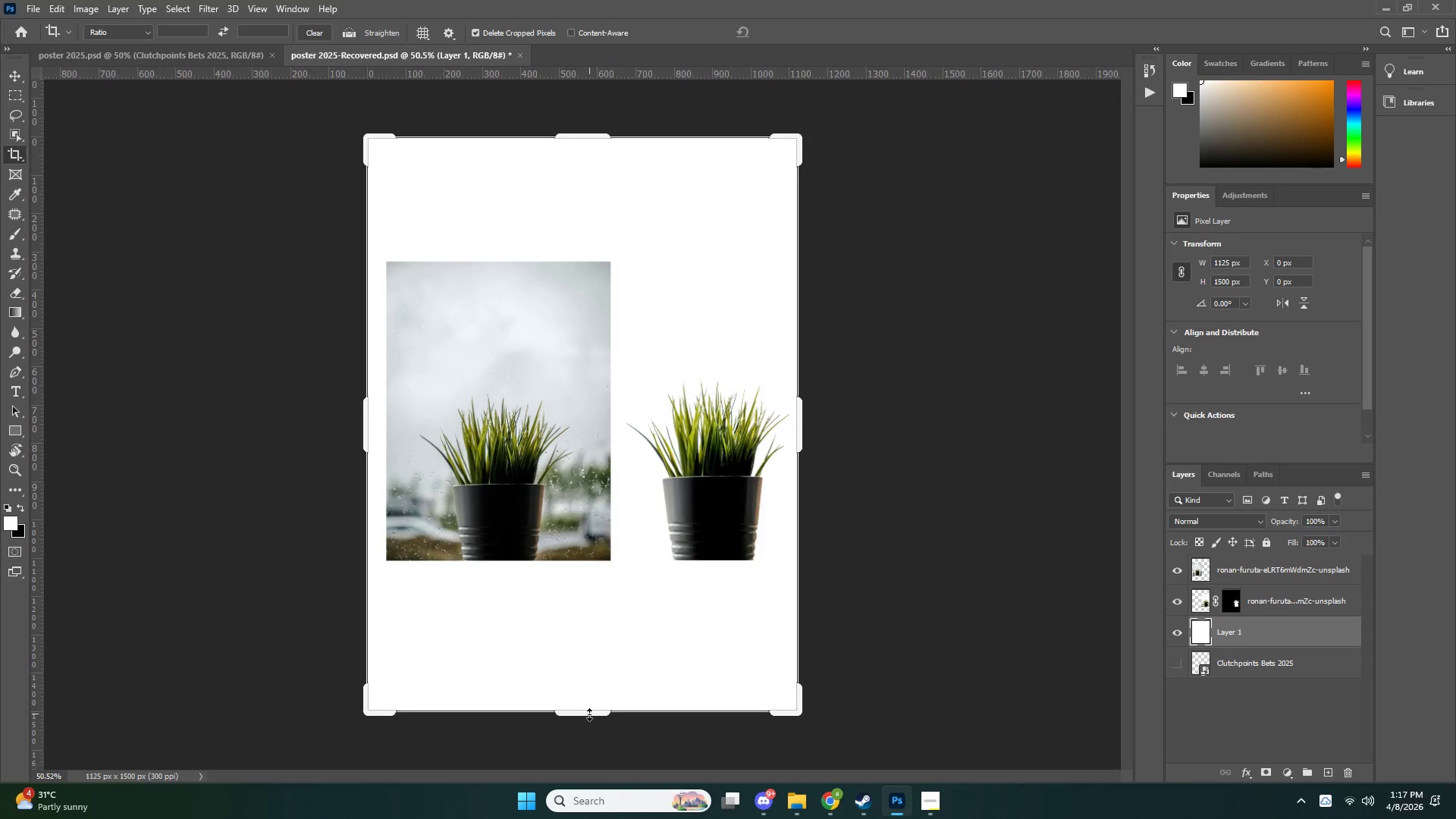 
left_click_drag(start_coordinate=[589, 714], to_coordinate=[588, 641])
 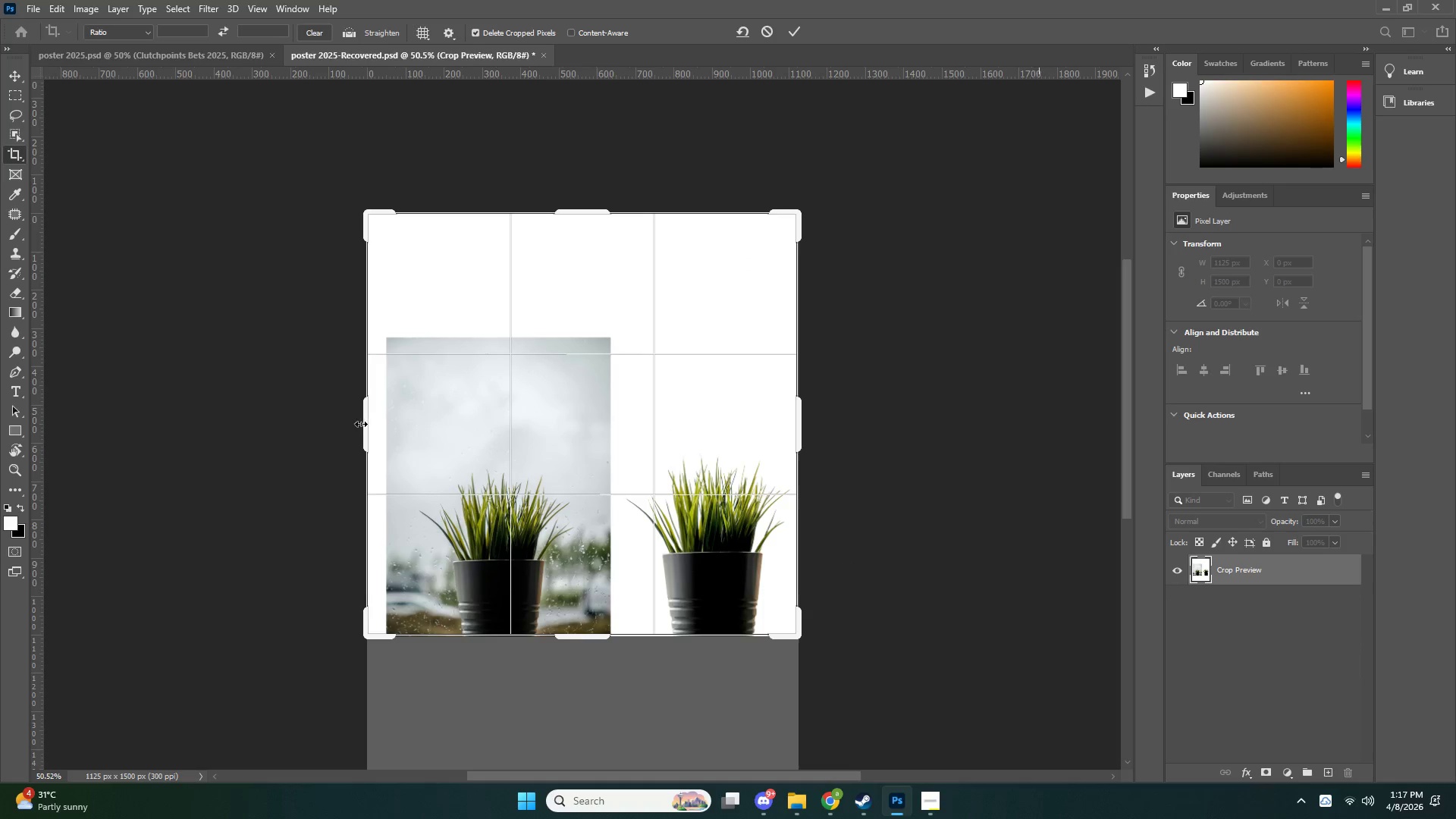 
left_click_drag(start_coordinate=[365, 425], to_coordinate=[375, 428])
 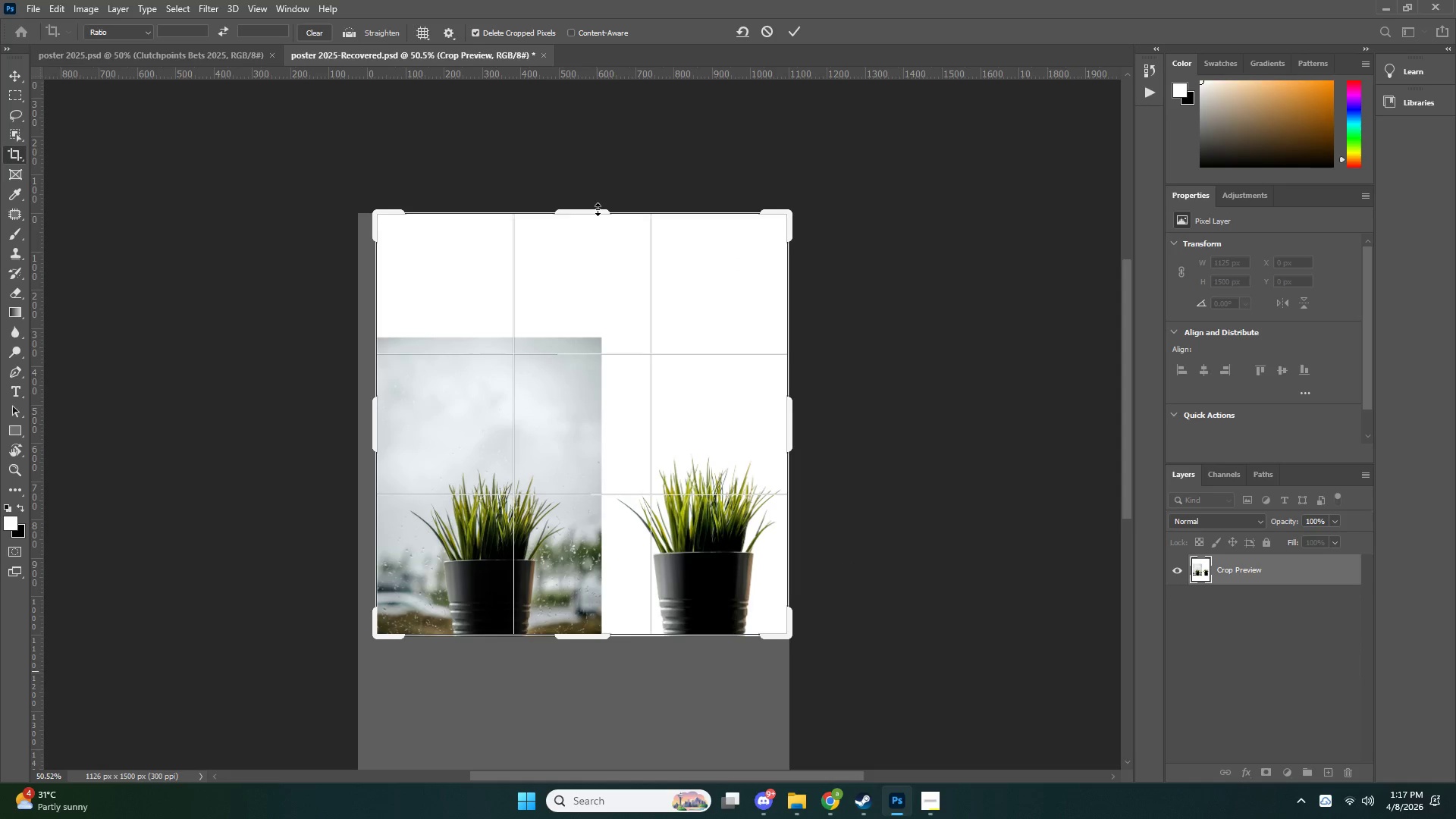 
left_click_drag(start_coordinate=[598, 209], to_coordinate=[606, 272])
 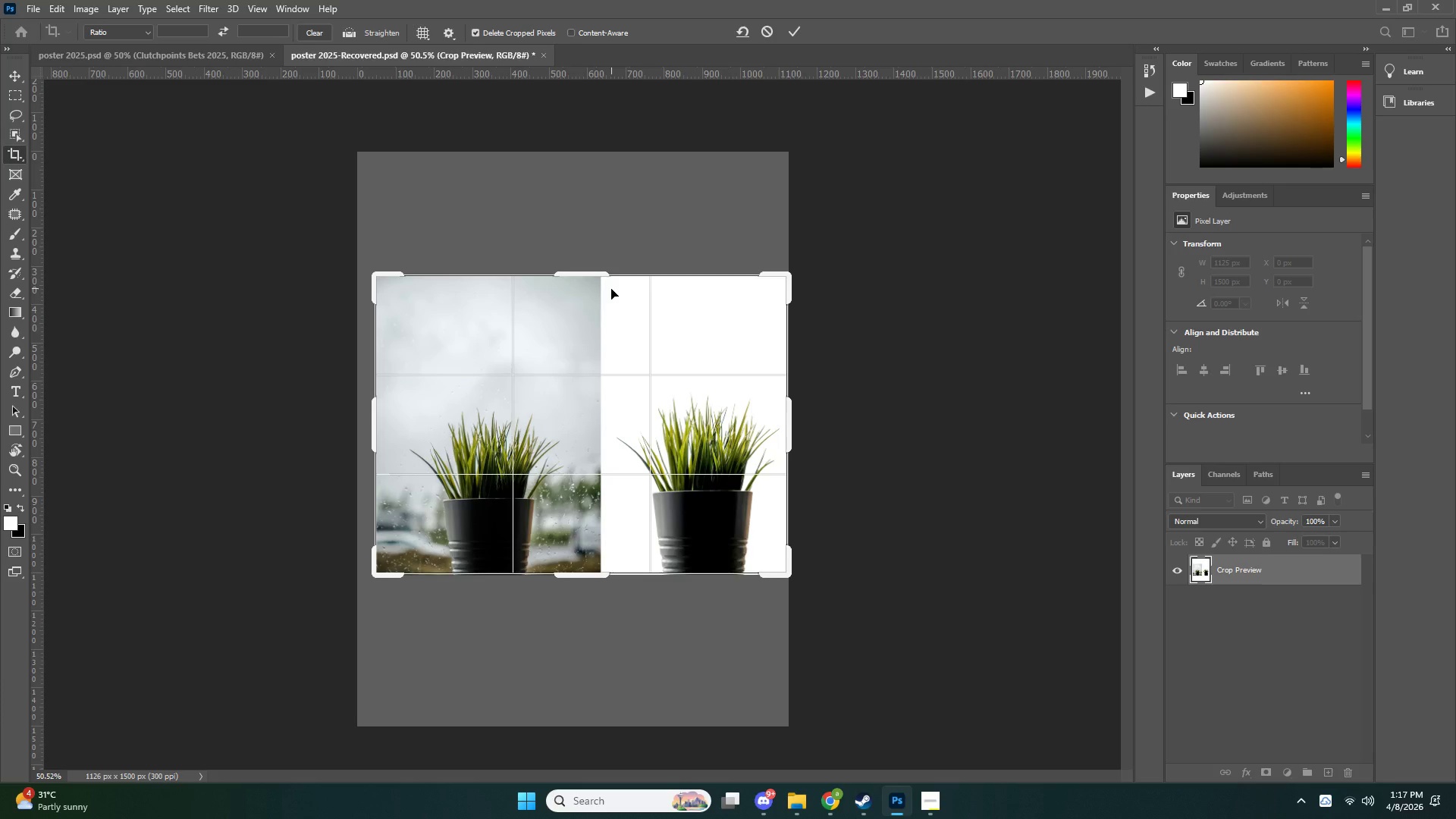 
key(NumpadEnter)
 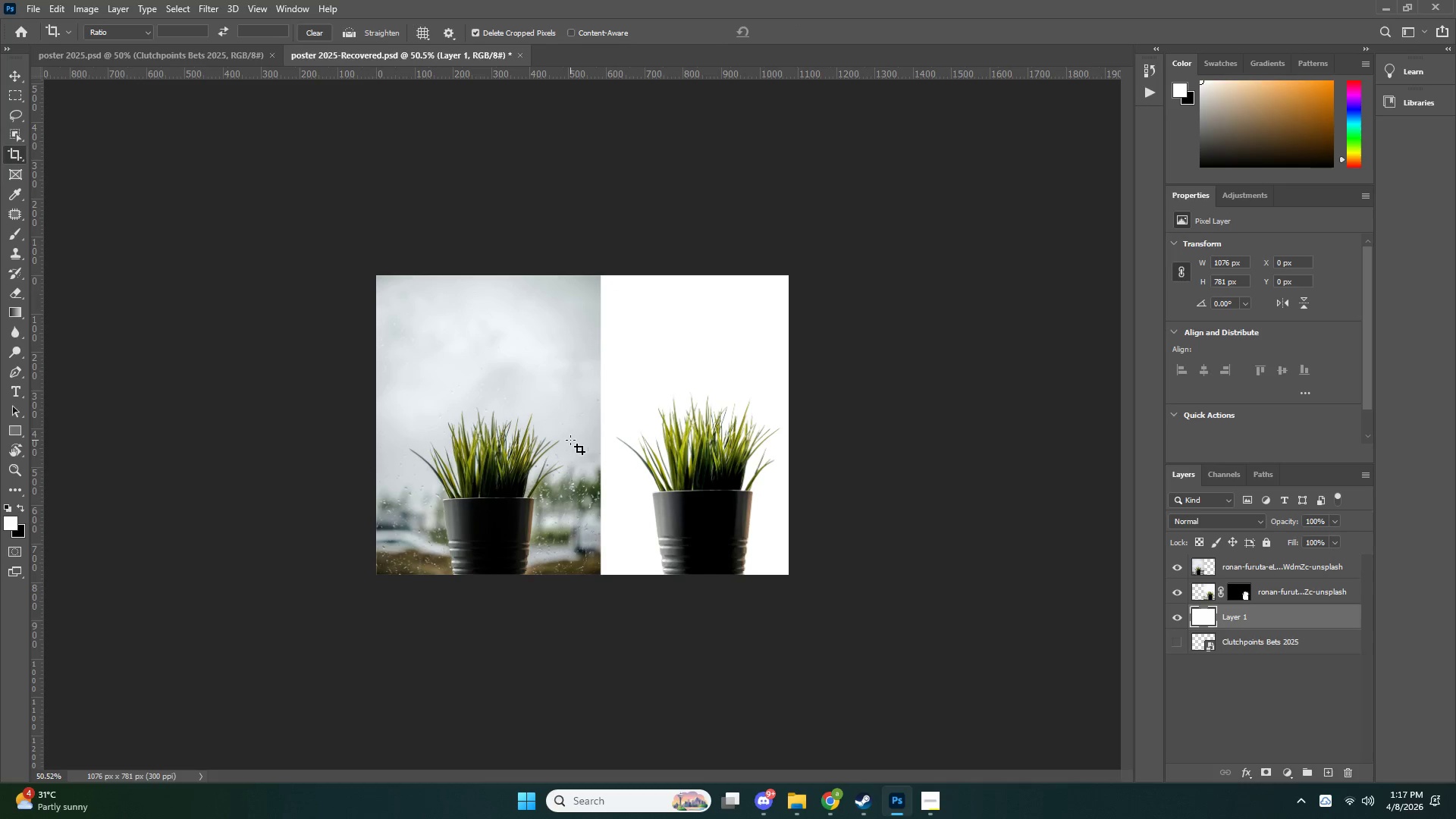 
key(V)
 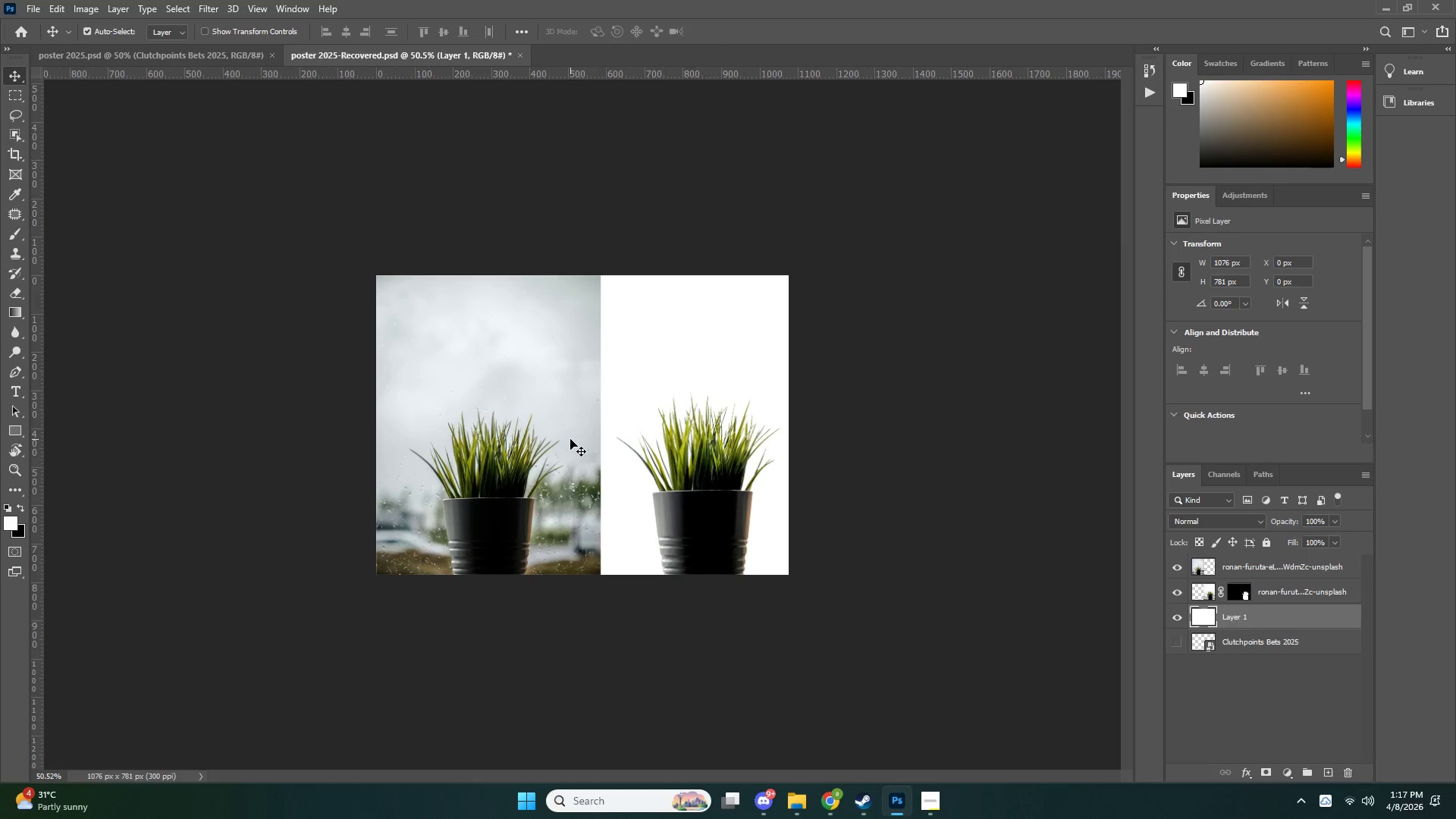 
left_click([570, 439])
 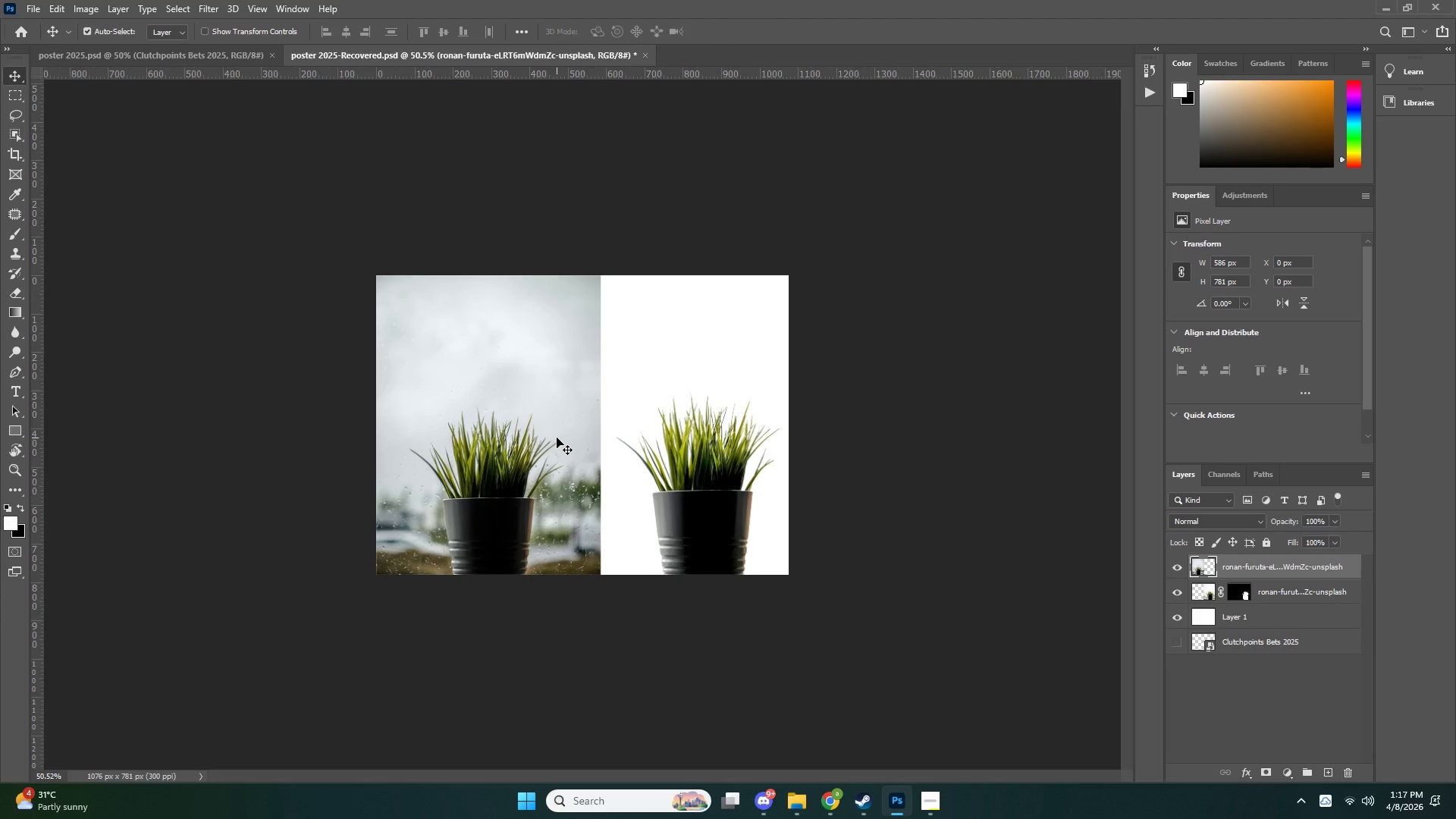 
key(ArrowLeft)
 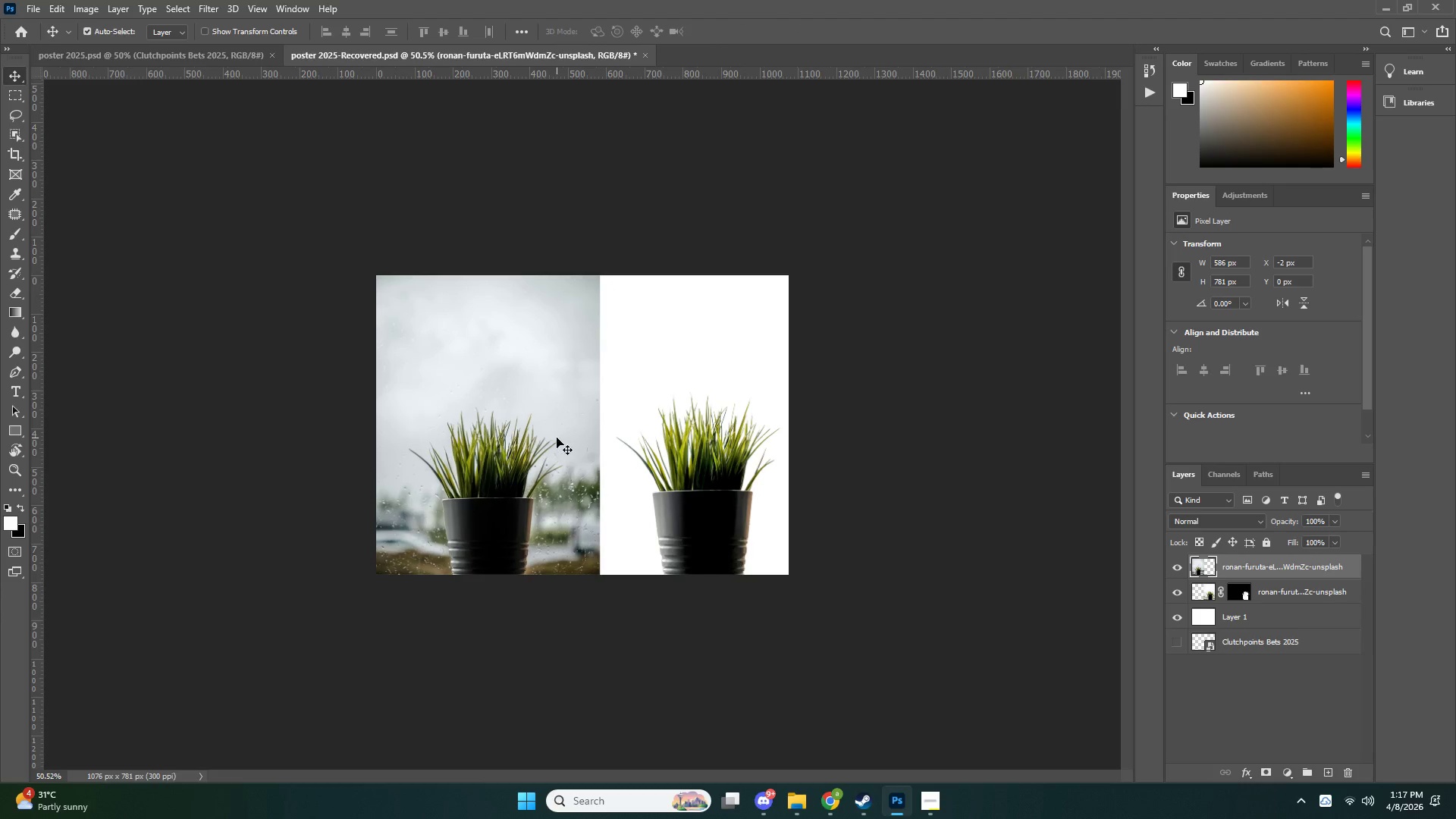 
hold_key(key=ArrowLeft, duration=0.75)
 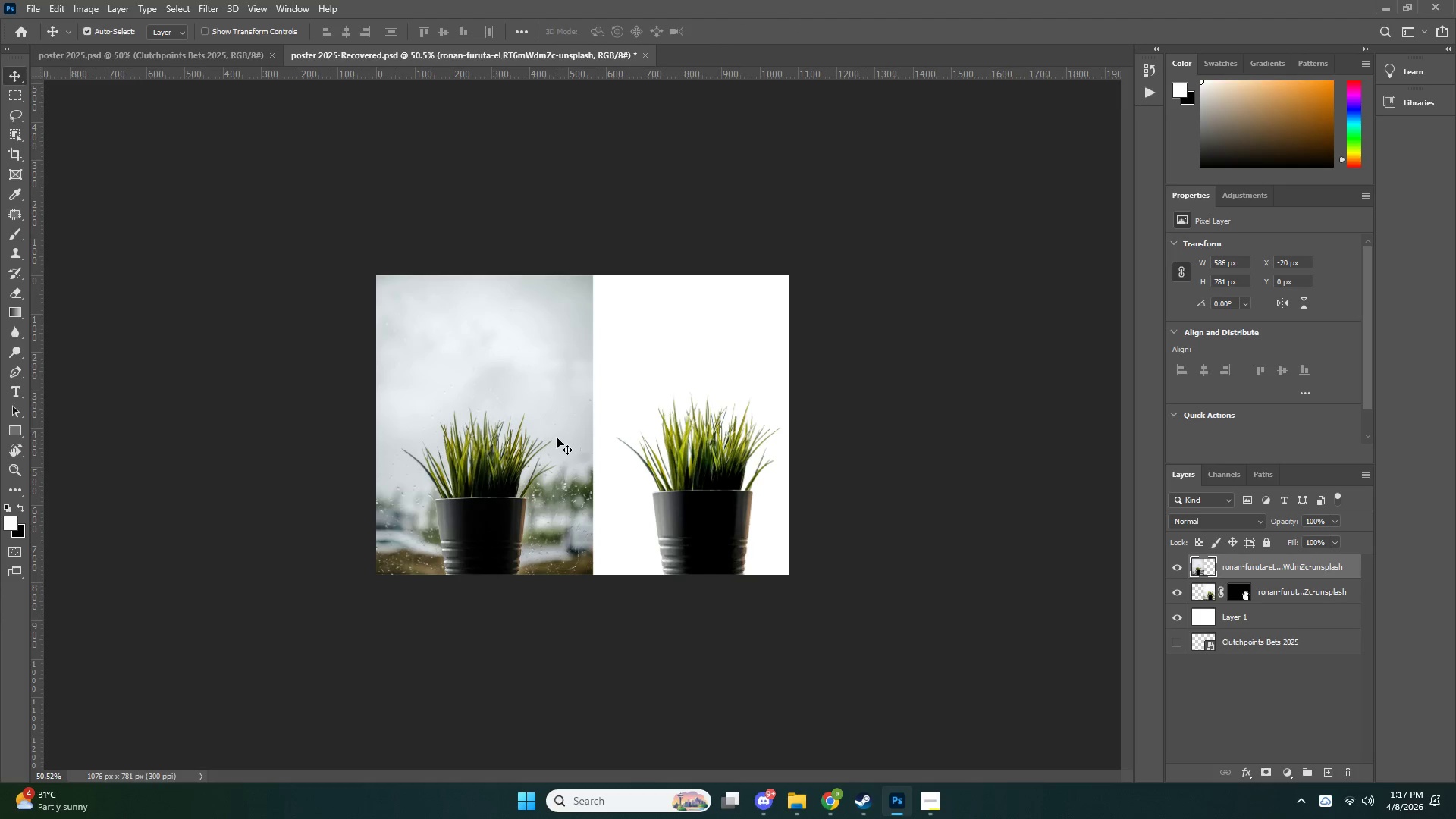 
key(ArrowLeft)
 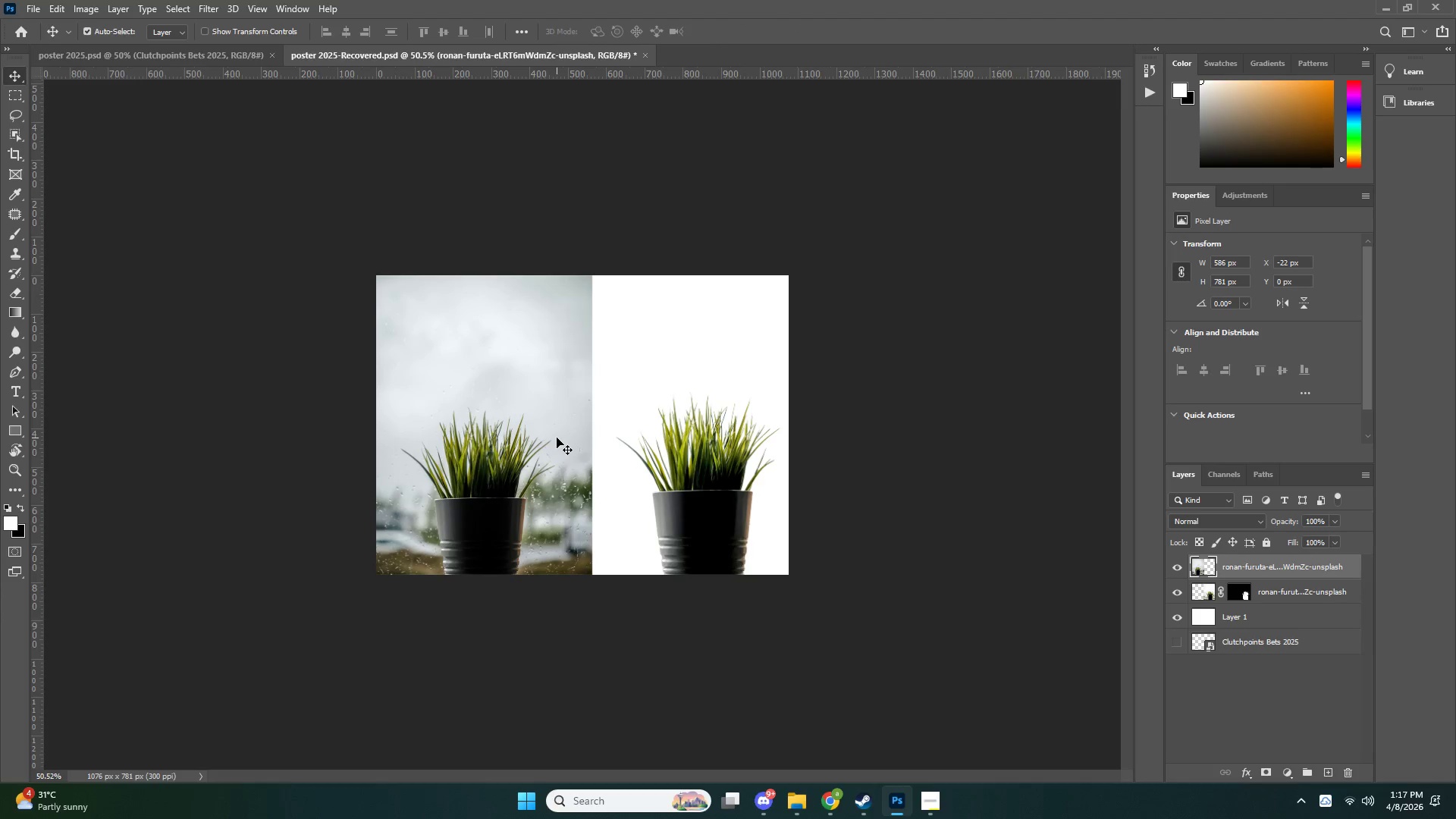 
key(ArrowLeft)
 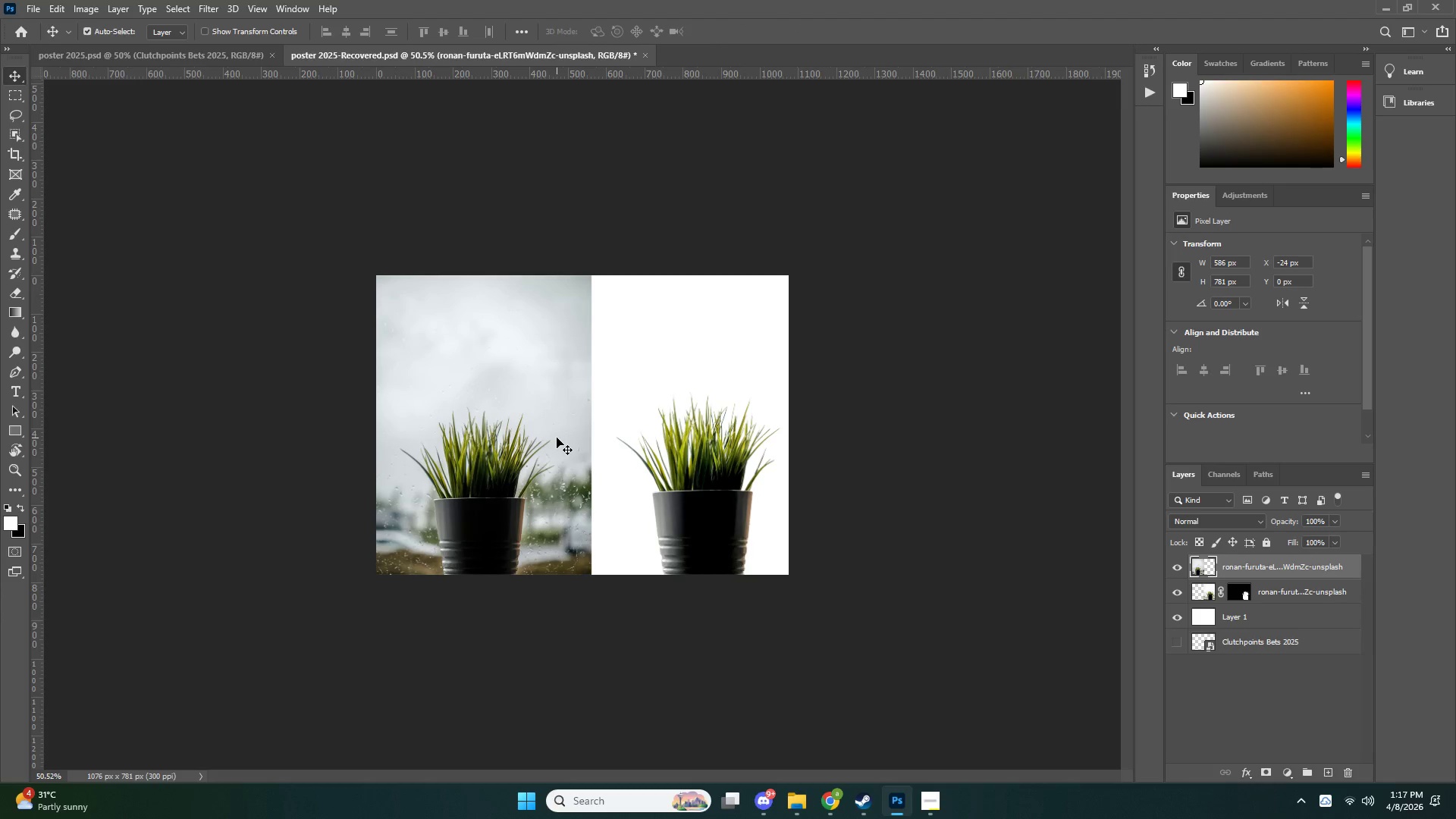 
key(ArrowRight)
 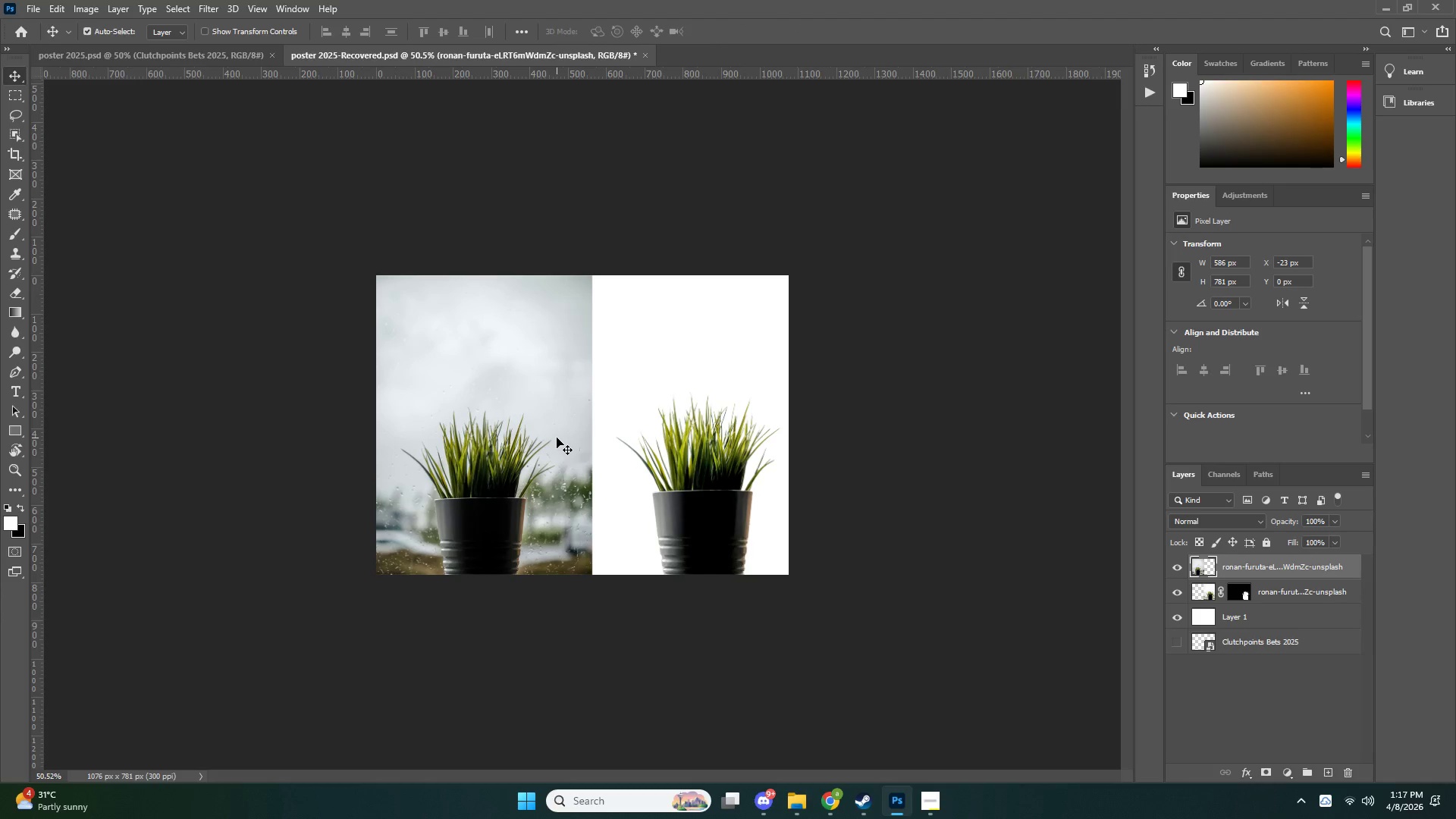 
key(ArrowRight)
 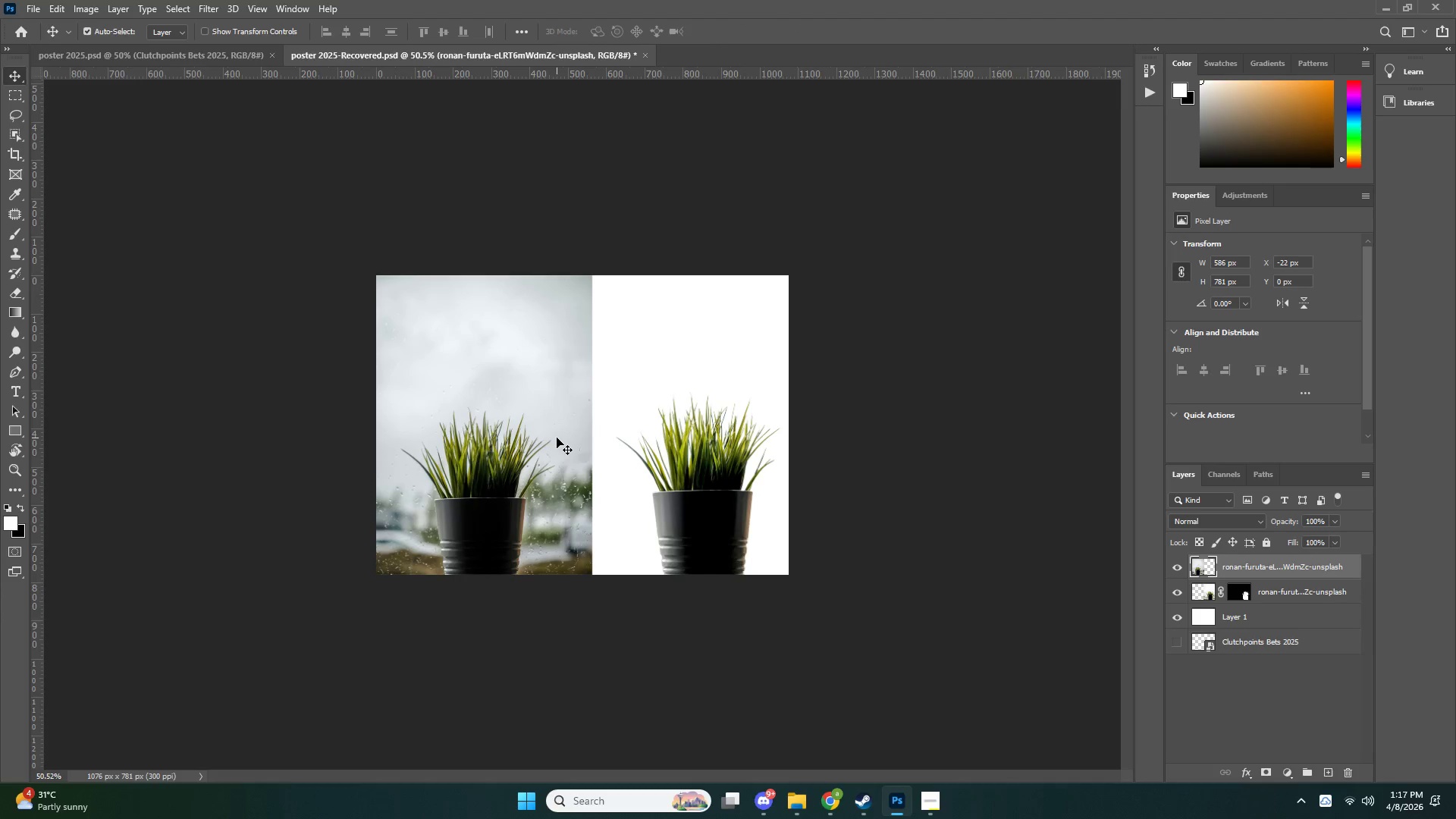 
key(ArrowRight)
 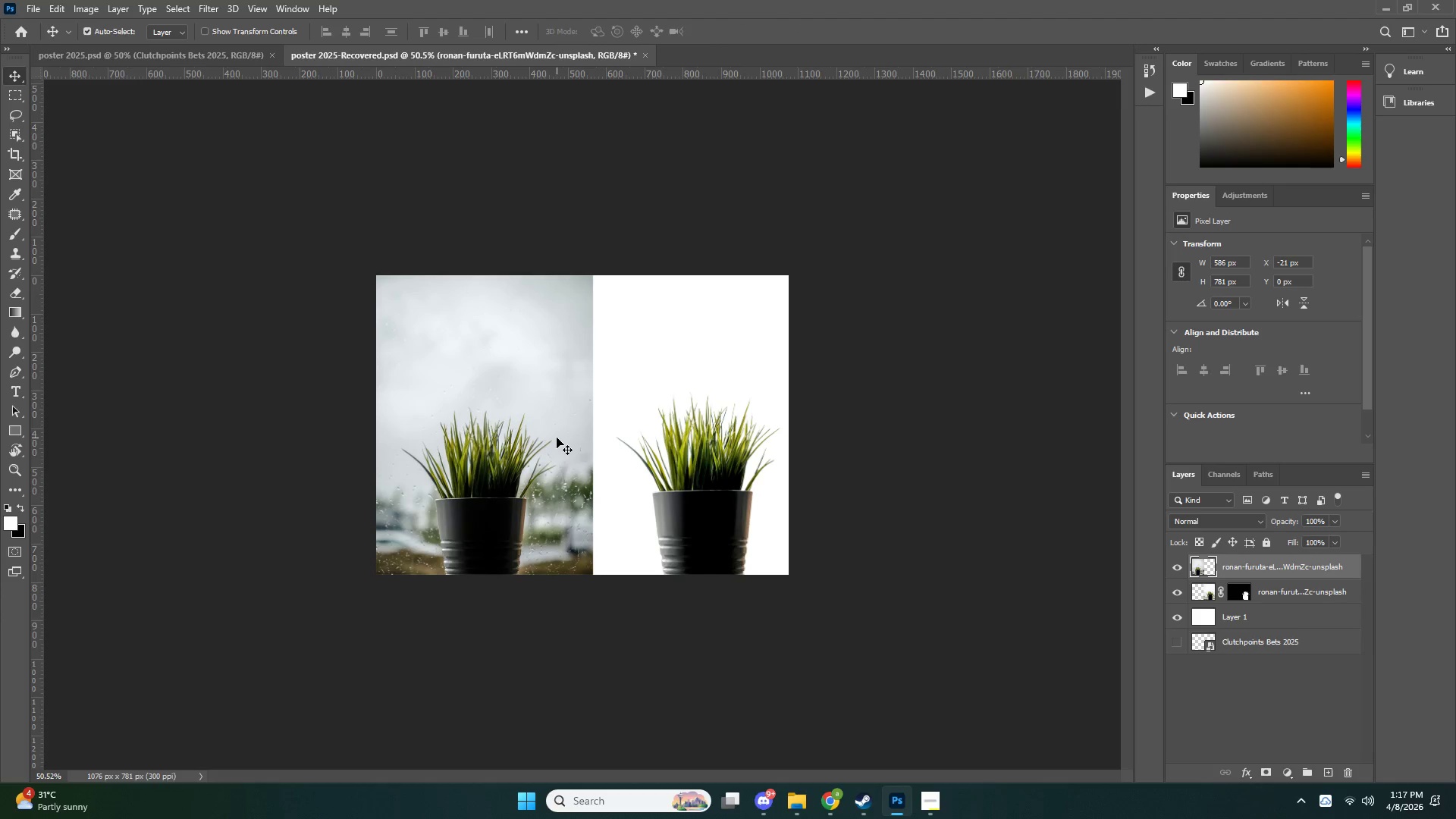 
key(ArrowRight)
 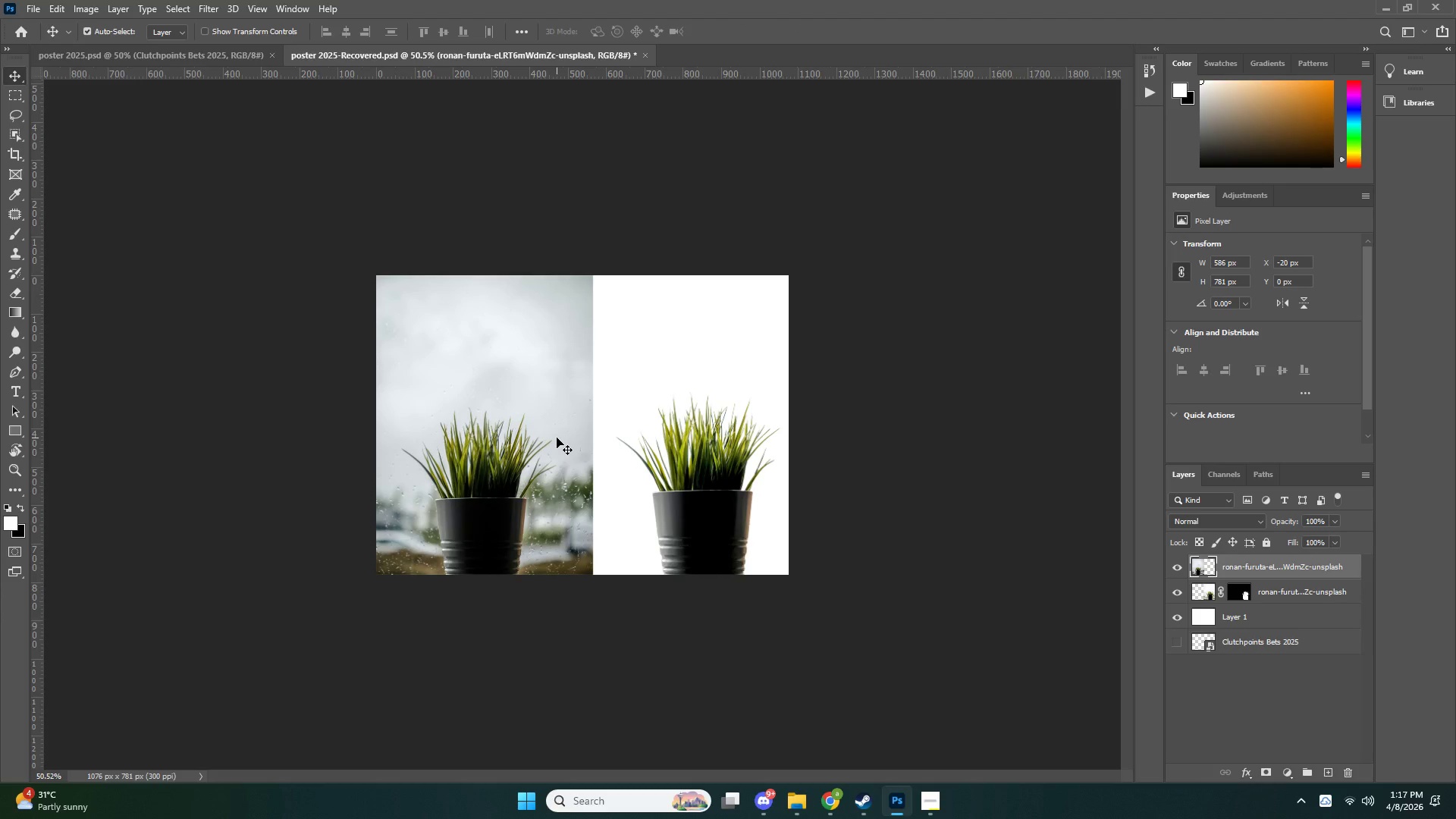 
key(Control+ControlLeft)
 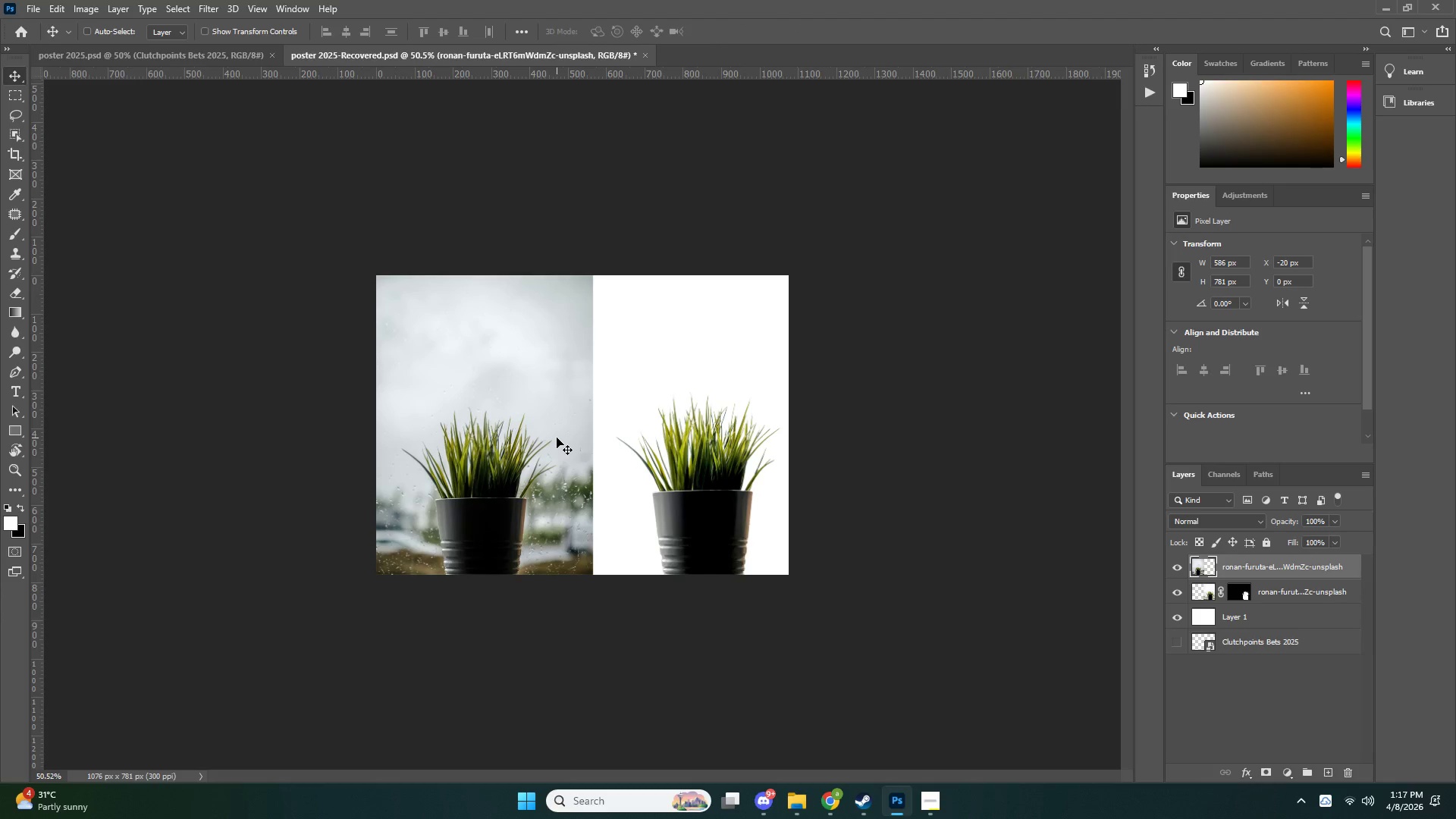 
key(Control+T)
 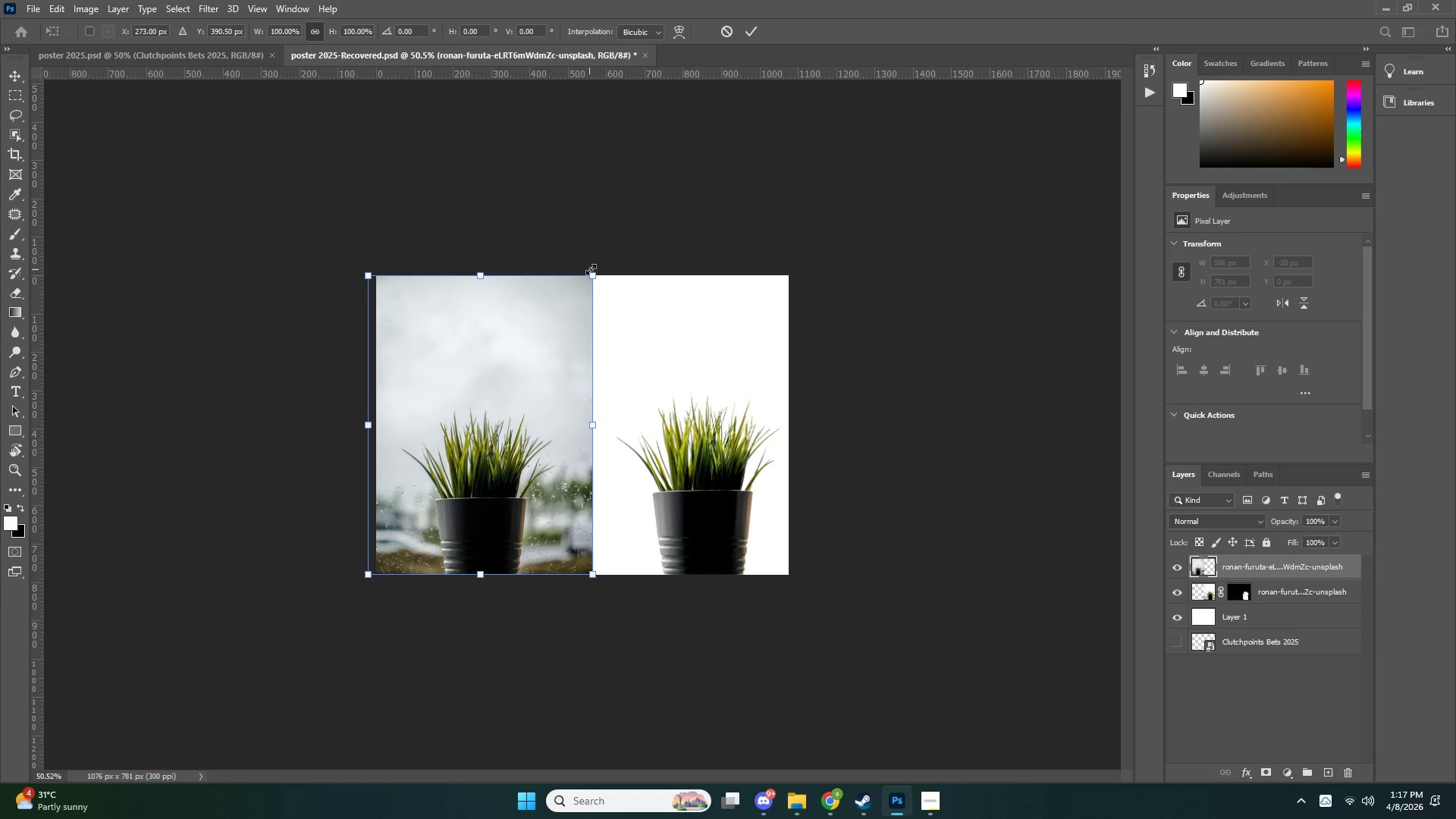 
hold_key(key=AltLeft, duration=0.92)
left_click_drag(start_coordinate=[598, 275], to_coordinate=[600, 271])
 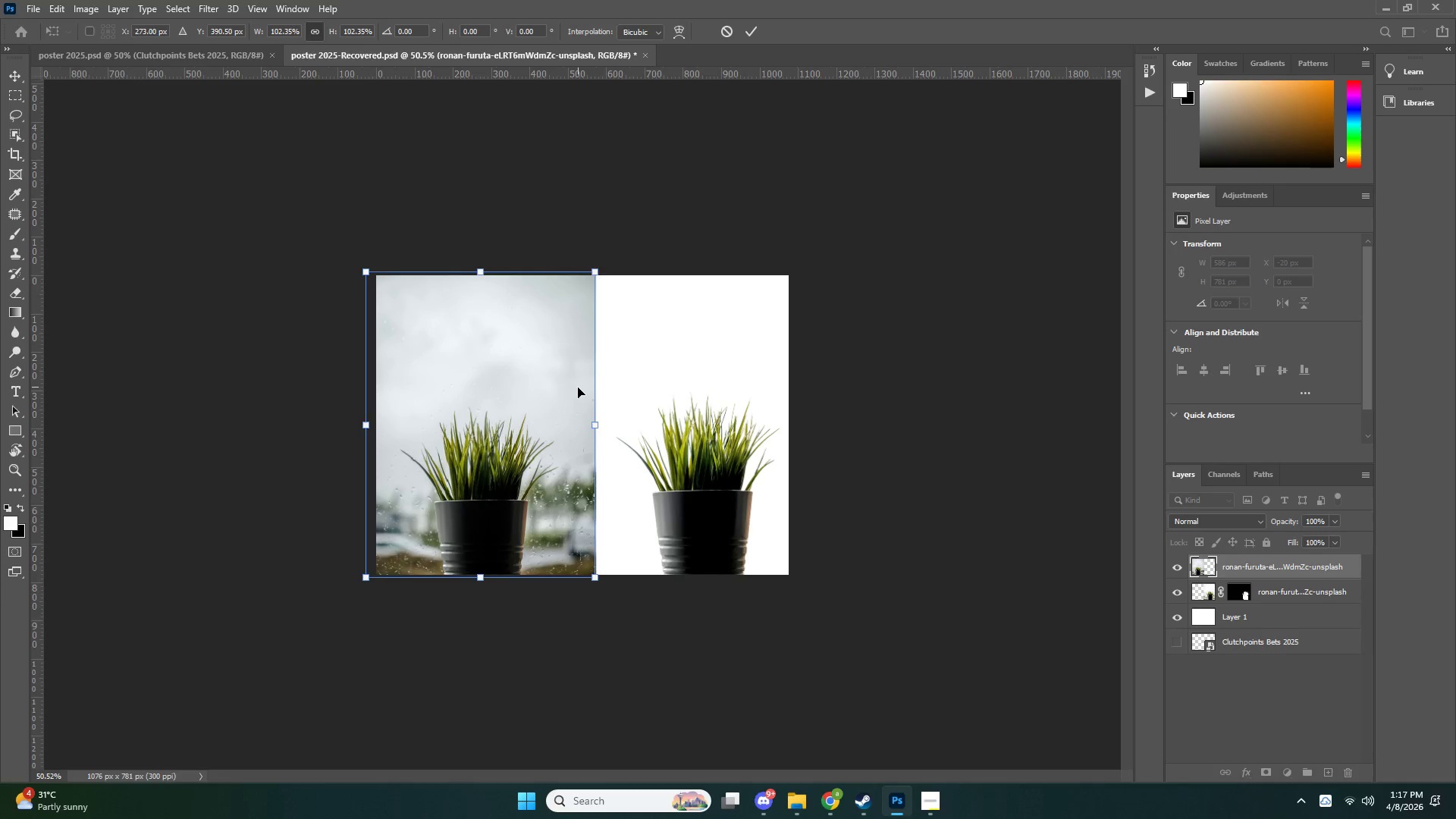 
left_click_drag(start_coordinate=[578, 388], to_coordinate=[578, 379])
 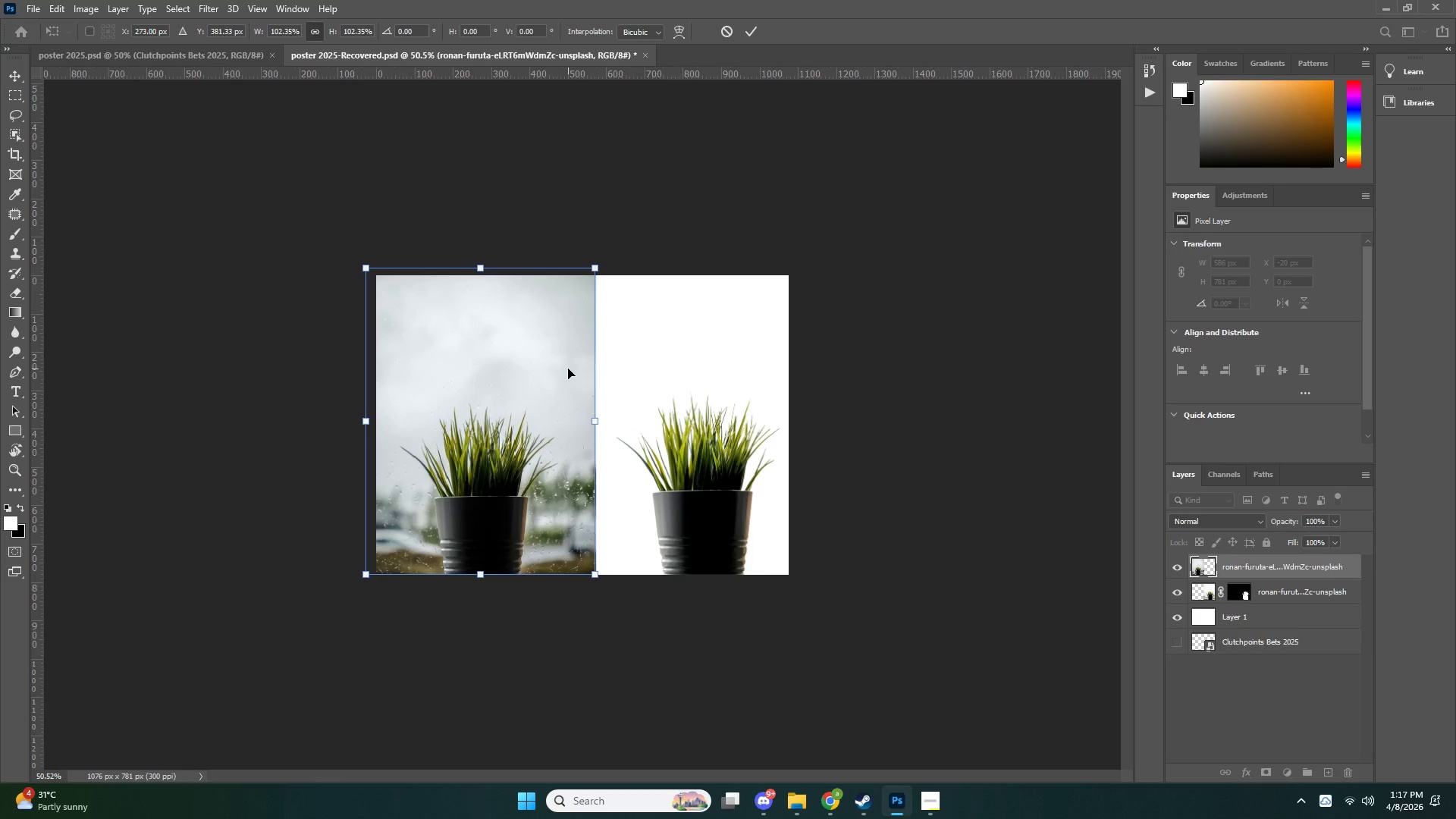 
key(NumpadEnter)
 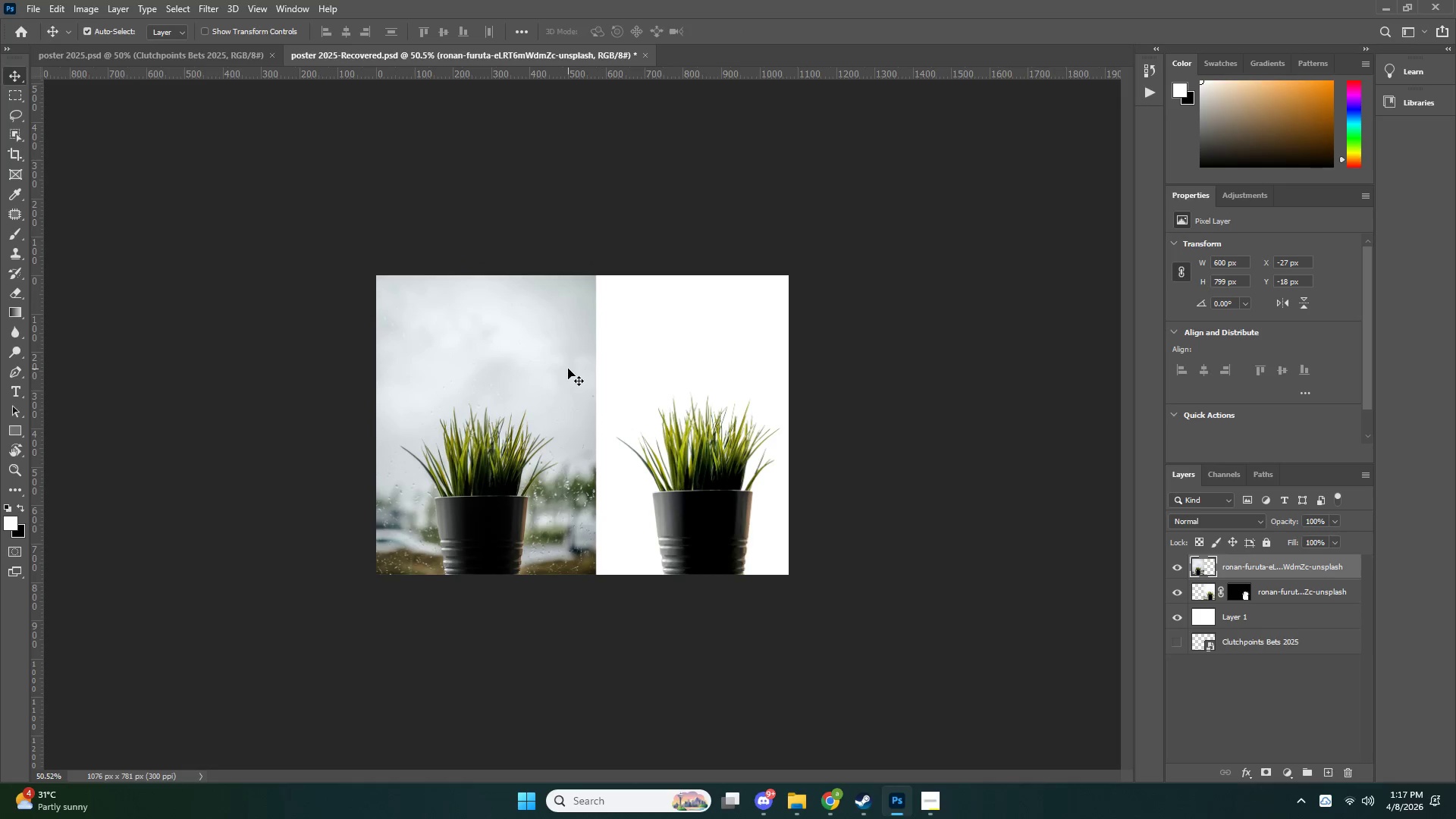 
key(Control+T)
 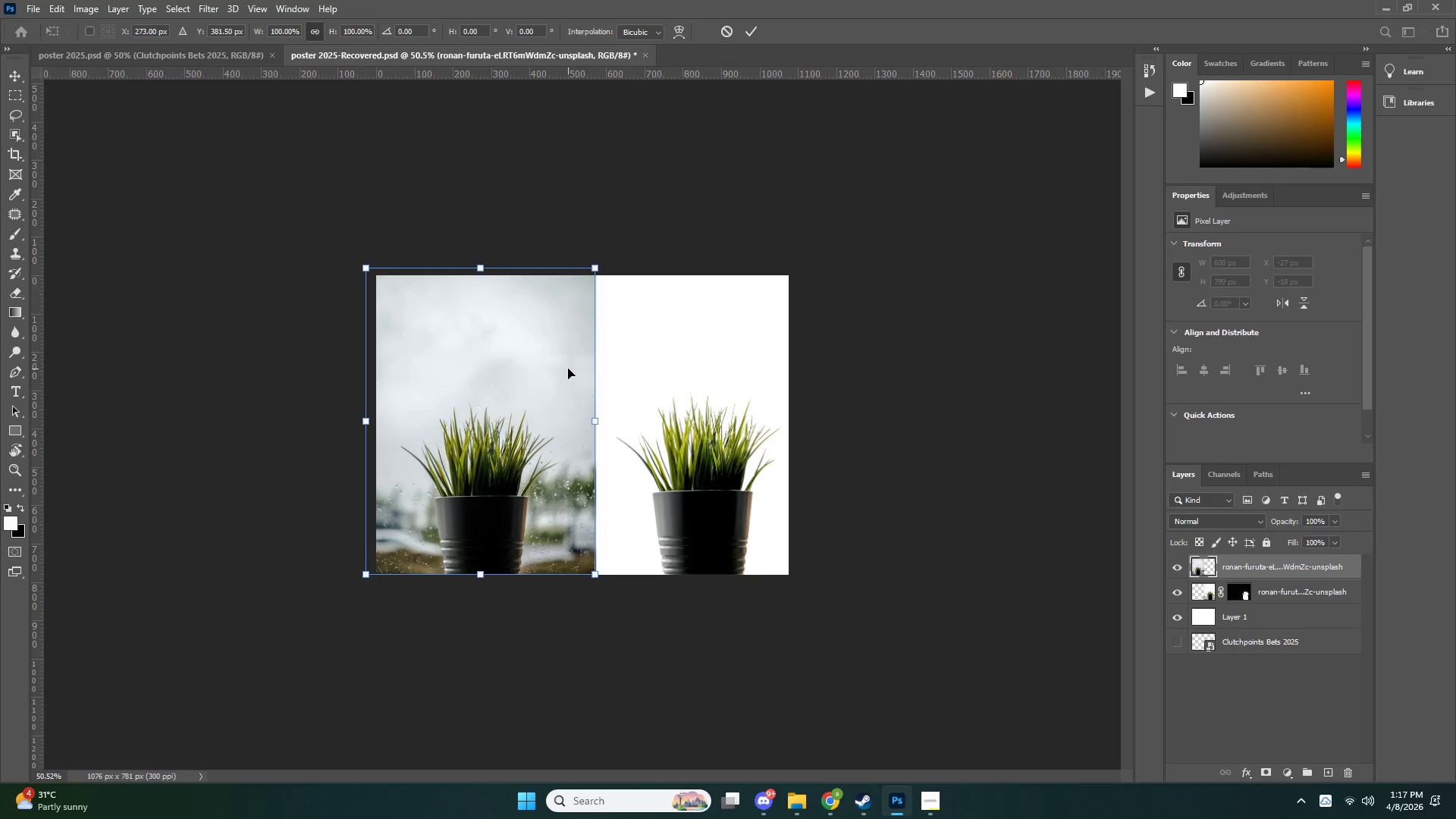 
key(ArrowRight)
 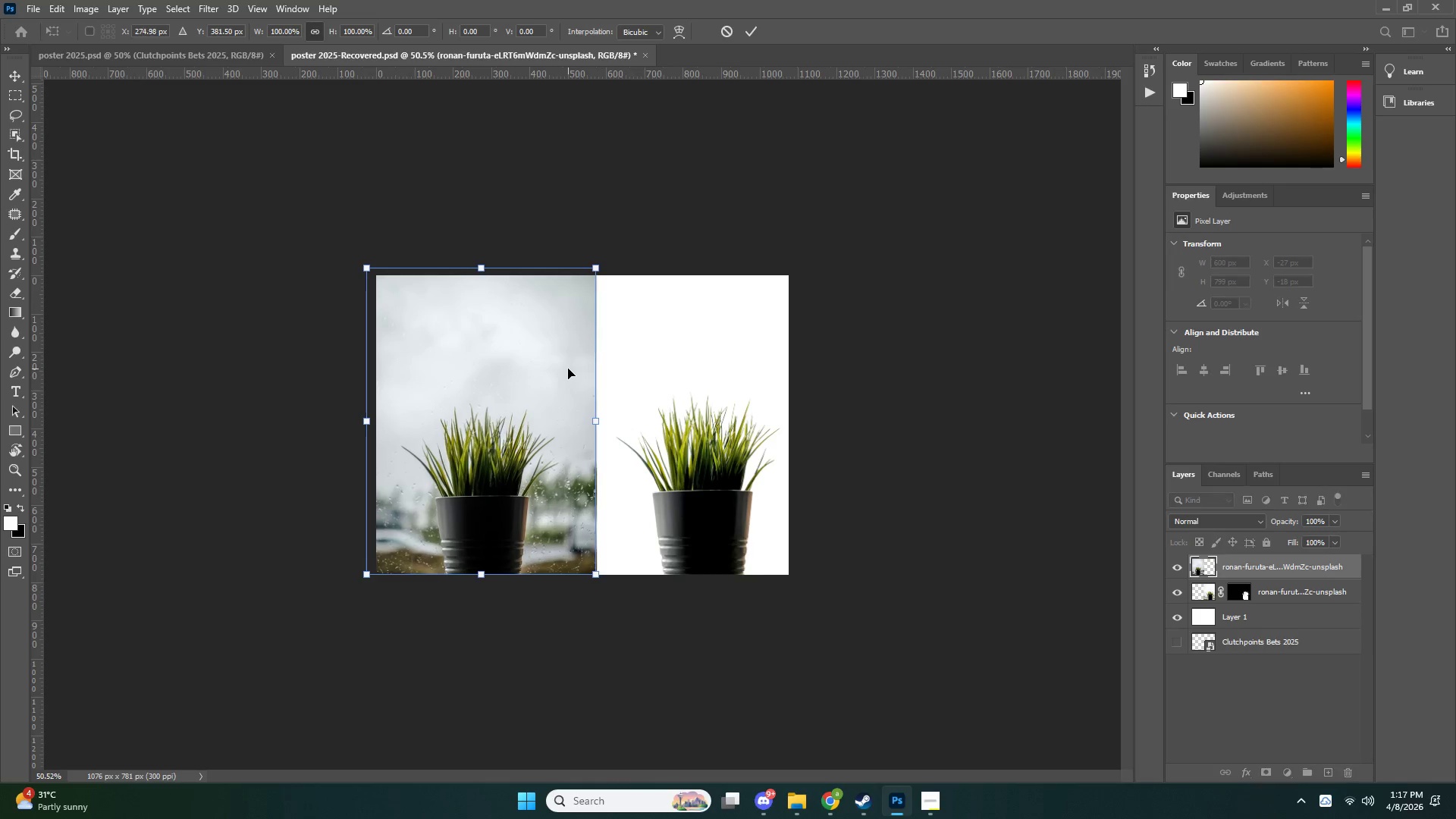 
key(ArrowRight)
 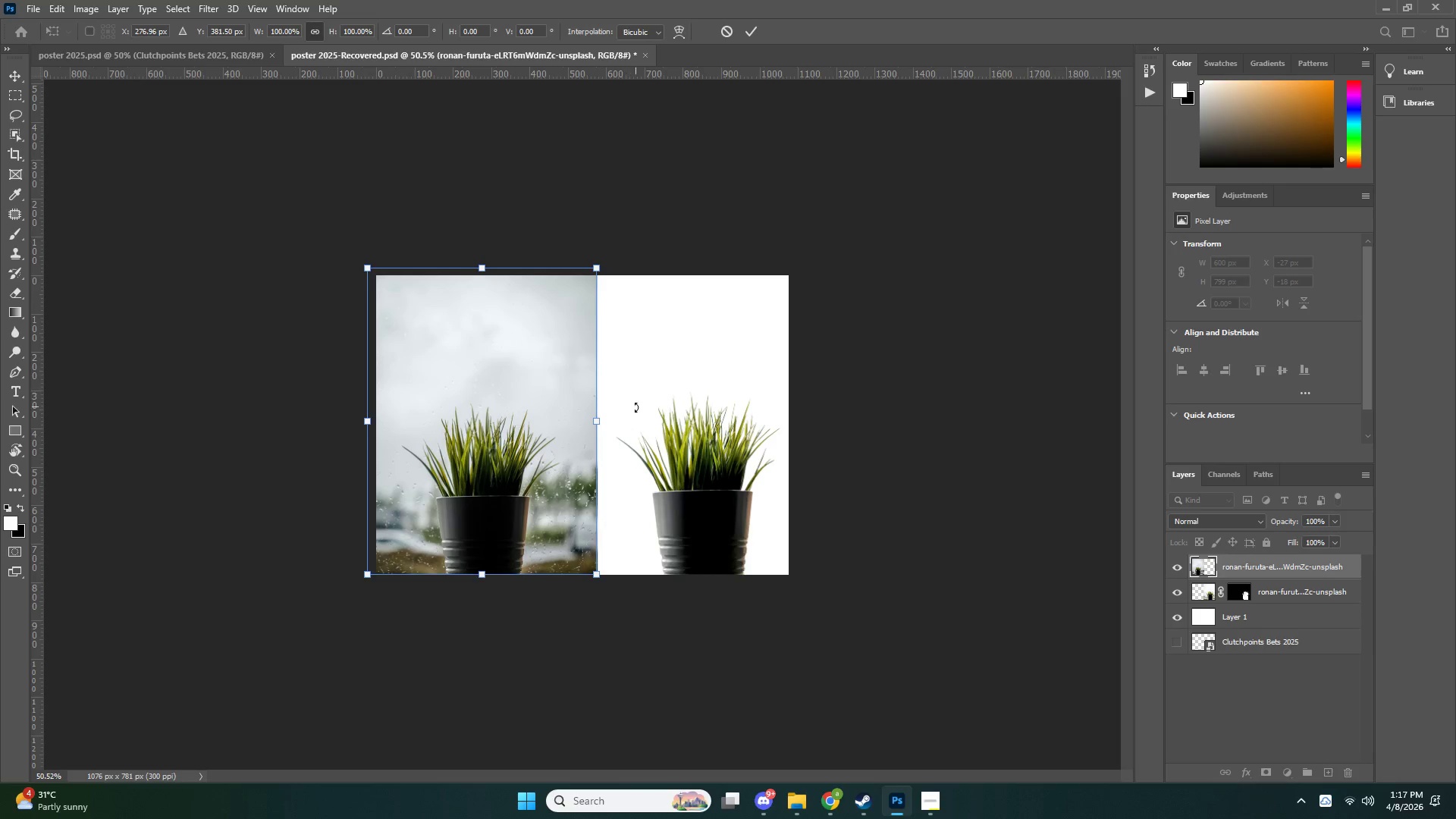 
hold_key(key=AltLeft, duration=1.3)
left_click_drag(start_coordinate=[594, 418], to_coordinate=[603, 415])
 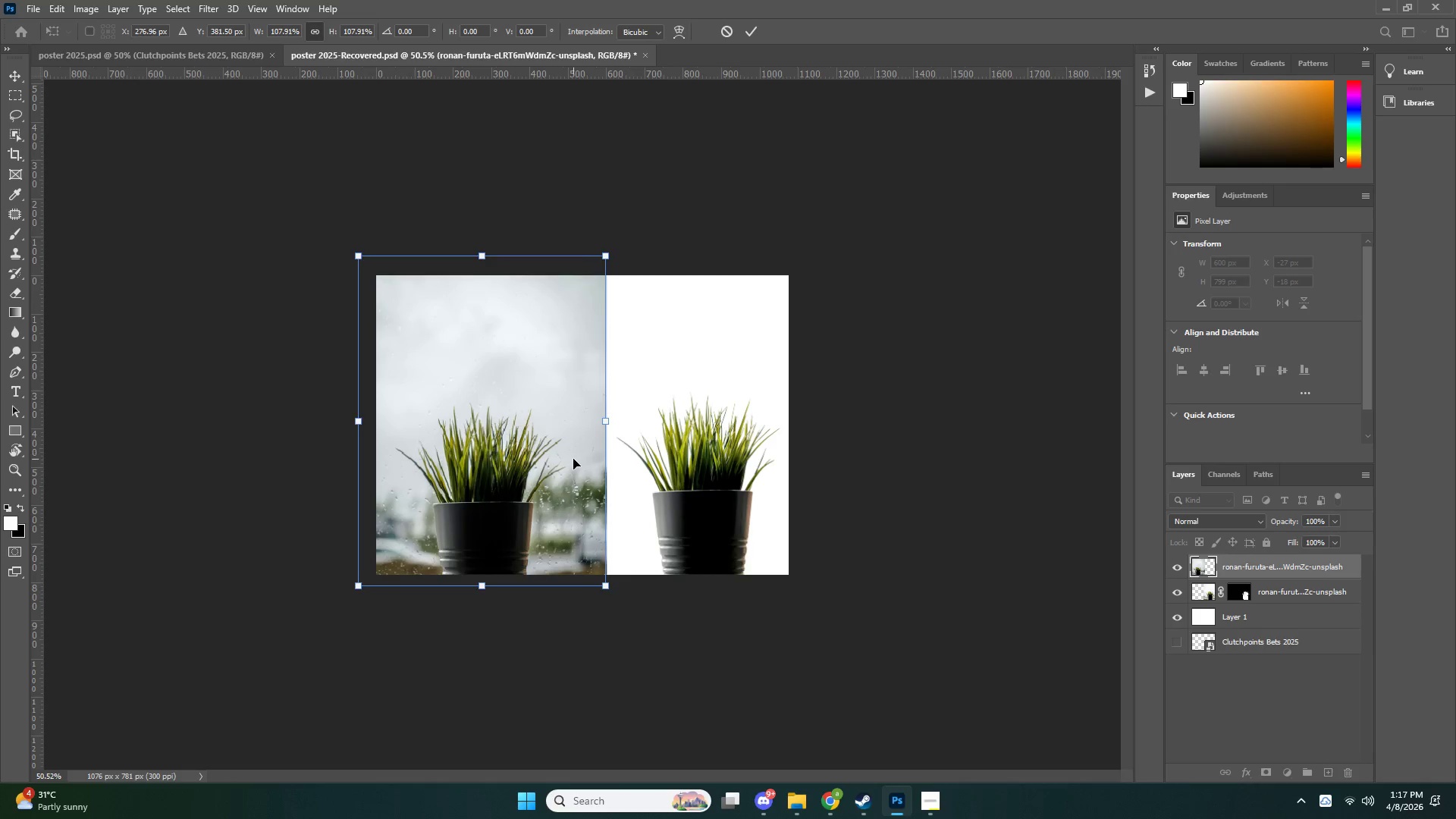 
left_click_drag(start_coordinate=[573, 459], to_coordinate=[579, 445])
 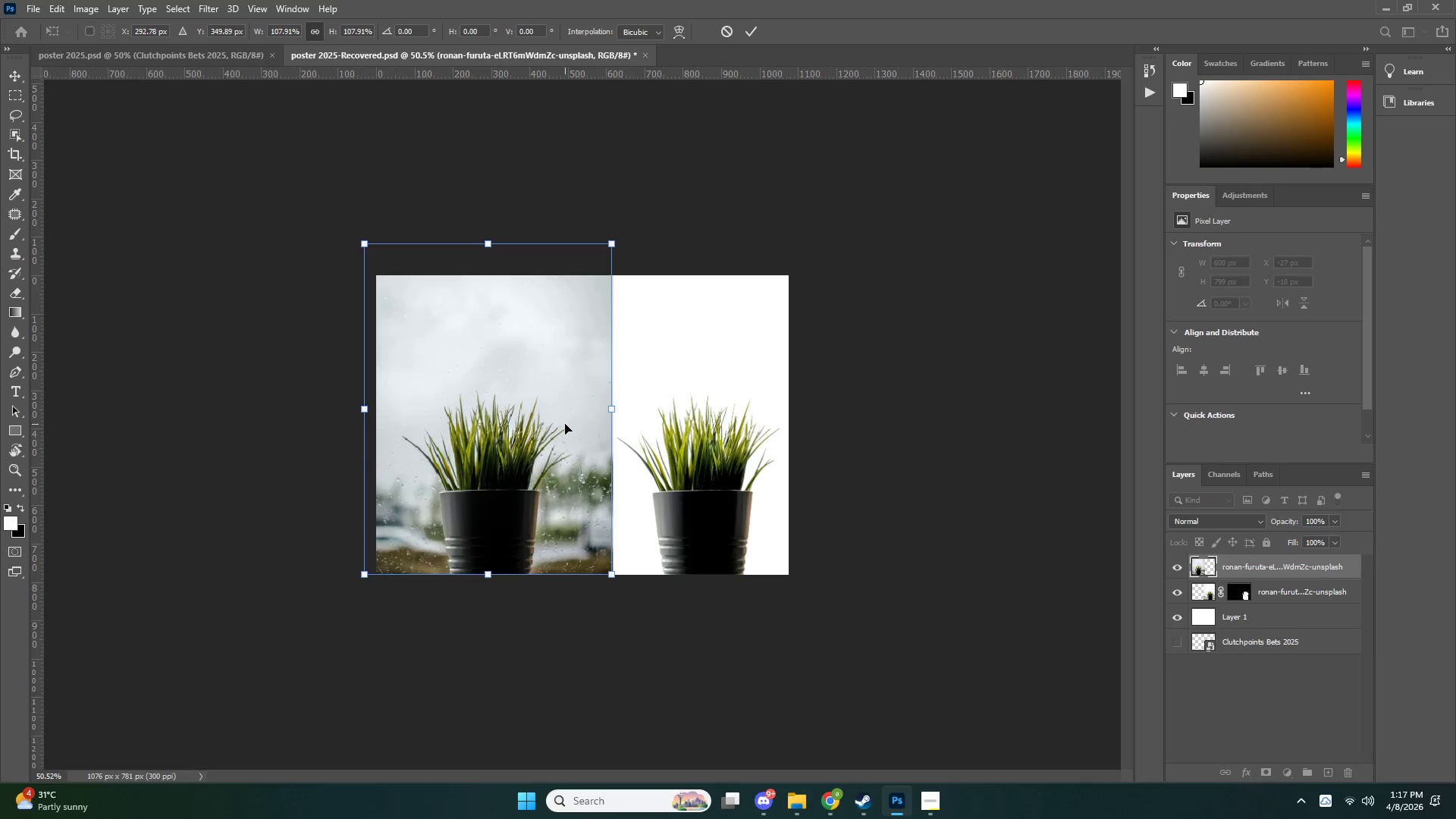 
key(NumpadEnter)
 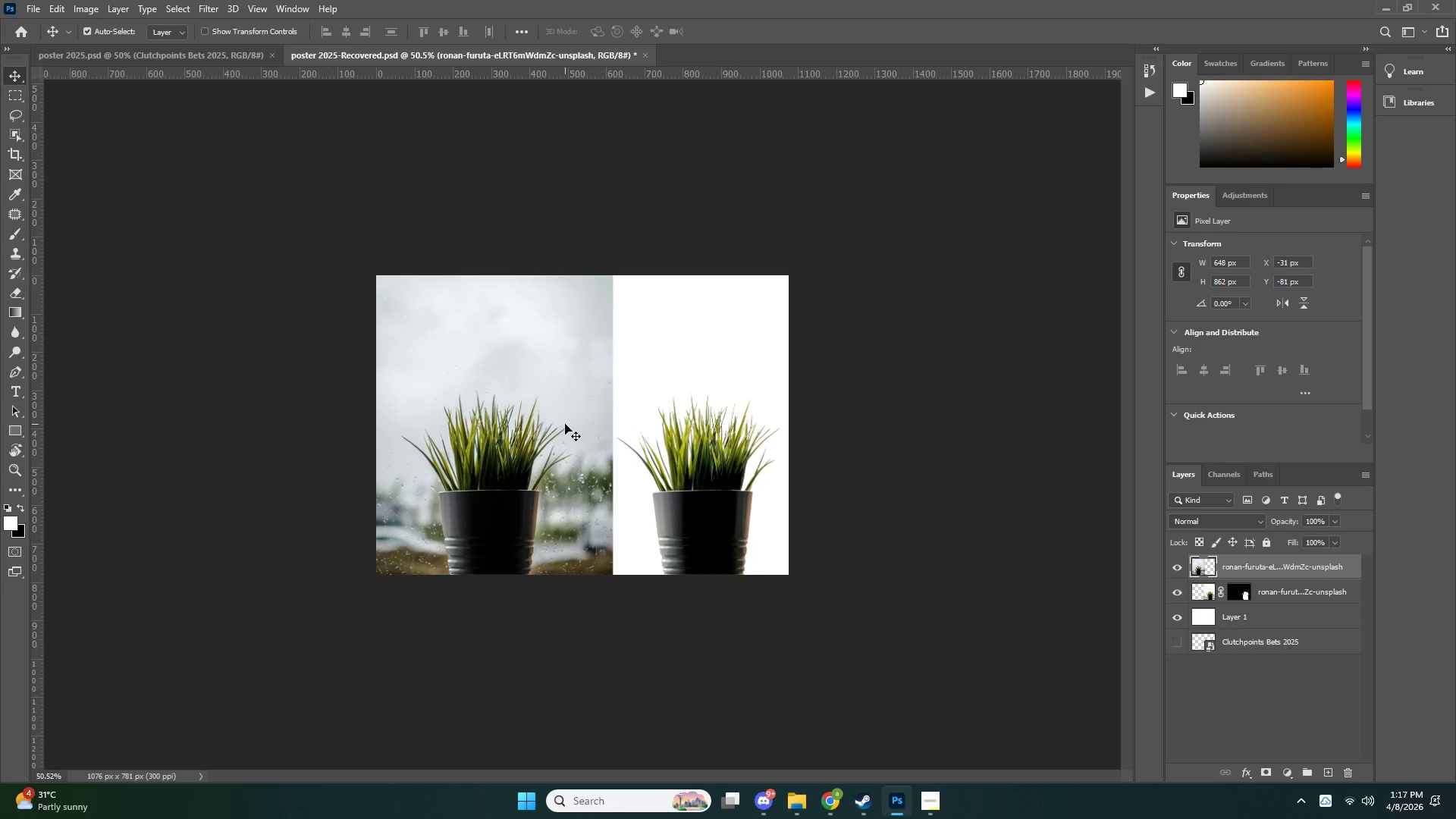 
key(Control+ControlLeft)
 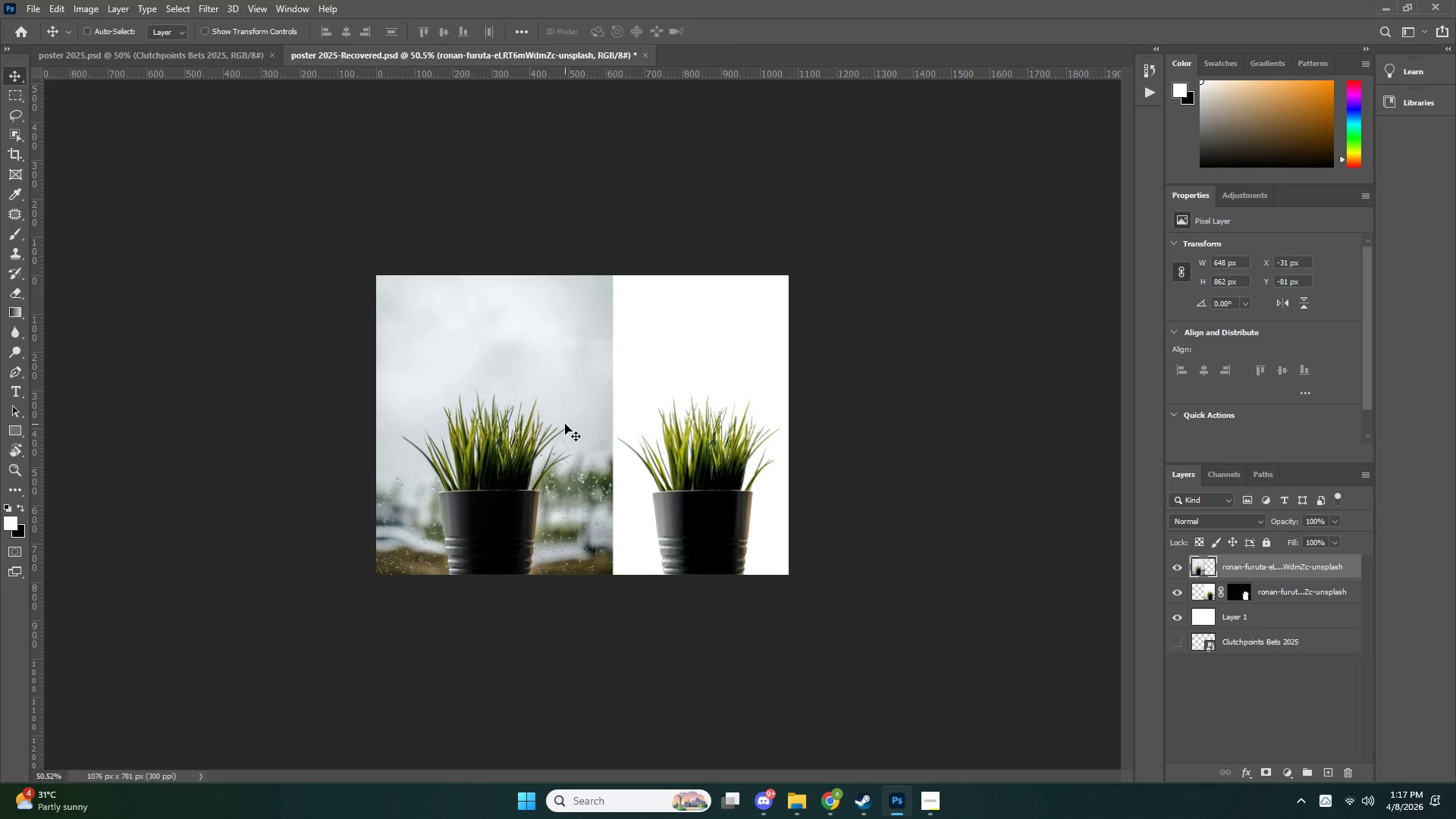 
key(Control+T)
 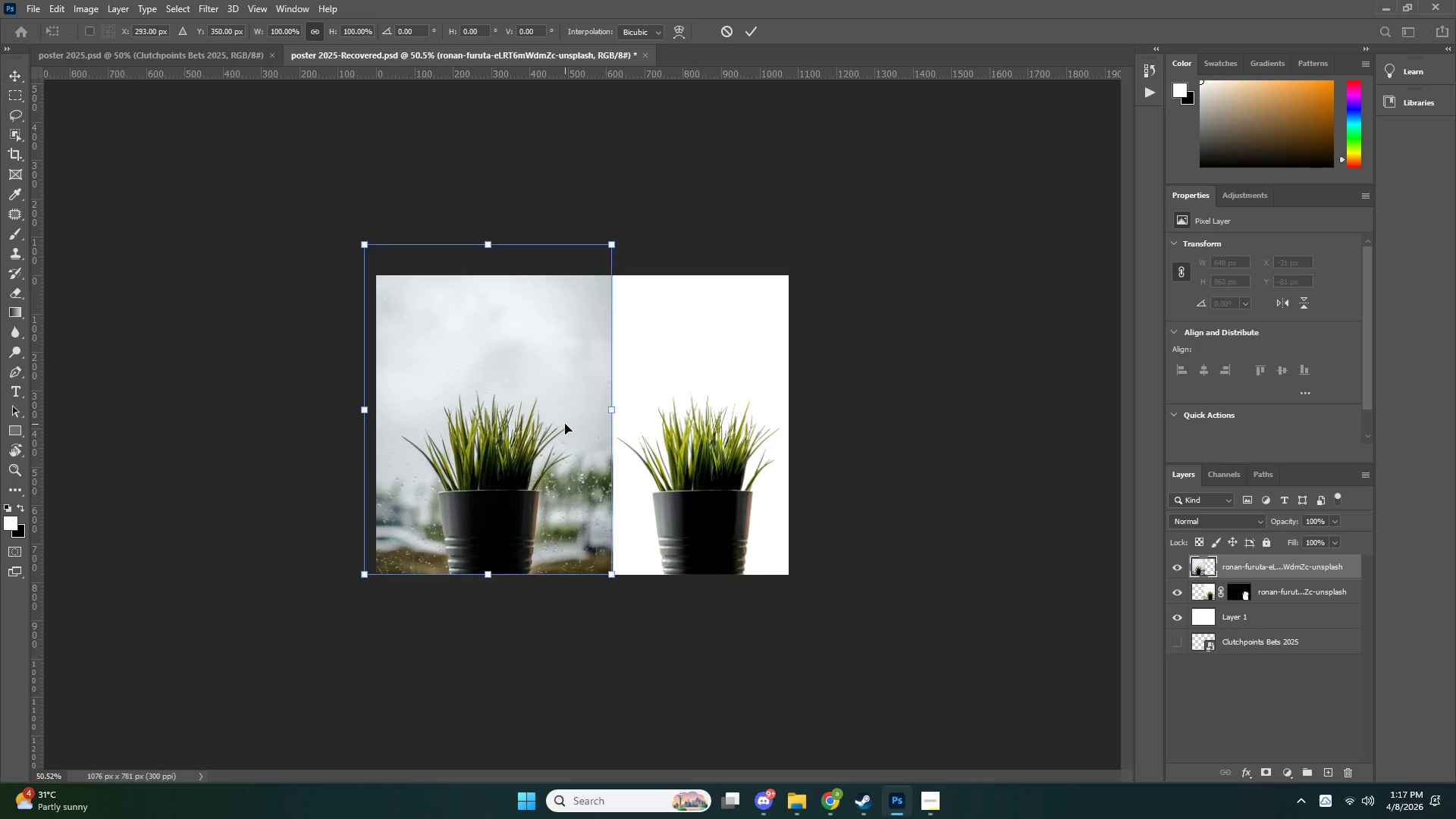 
key(ArrowDown)
 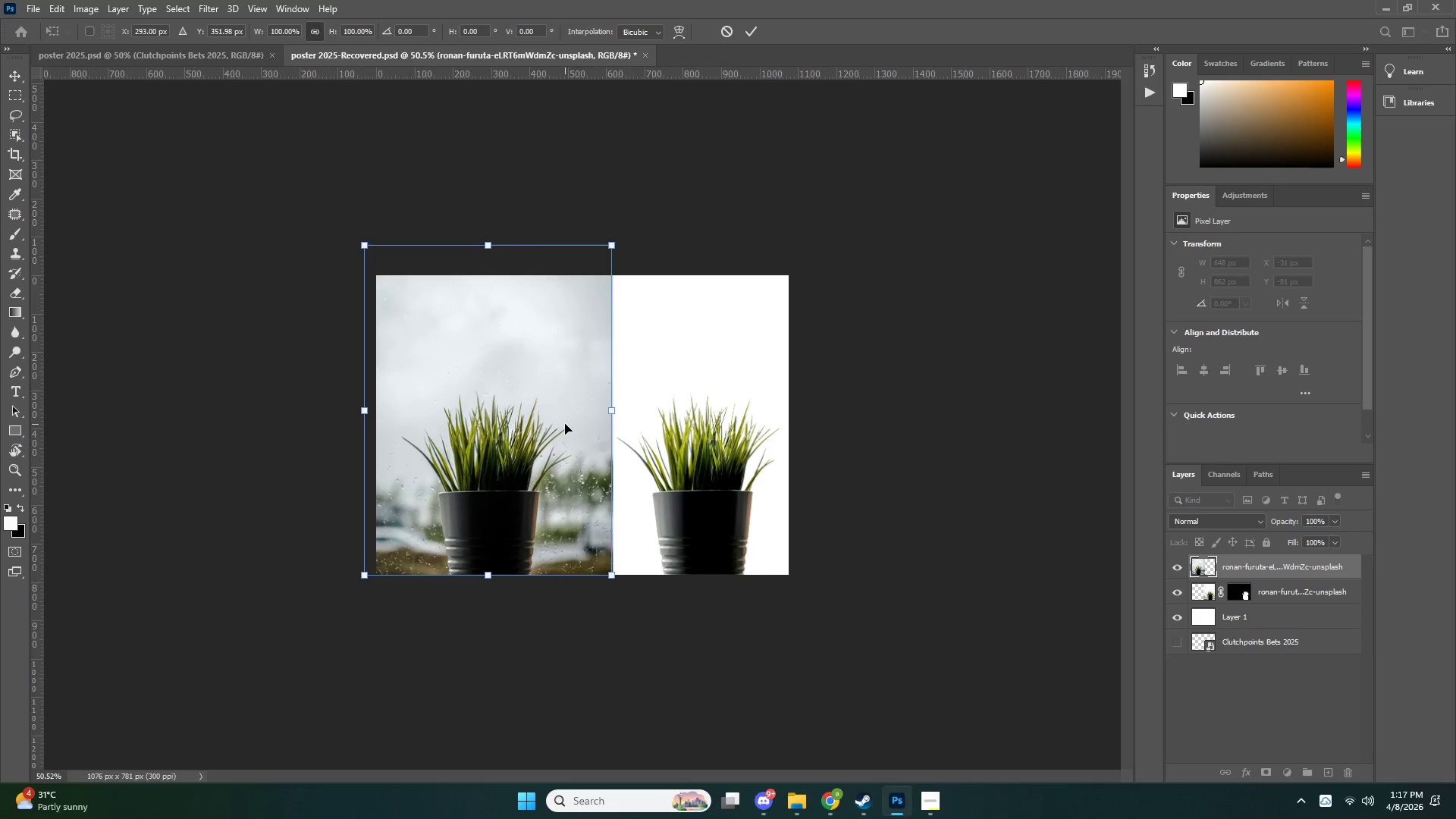 
key(ArrowDown)
 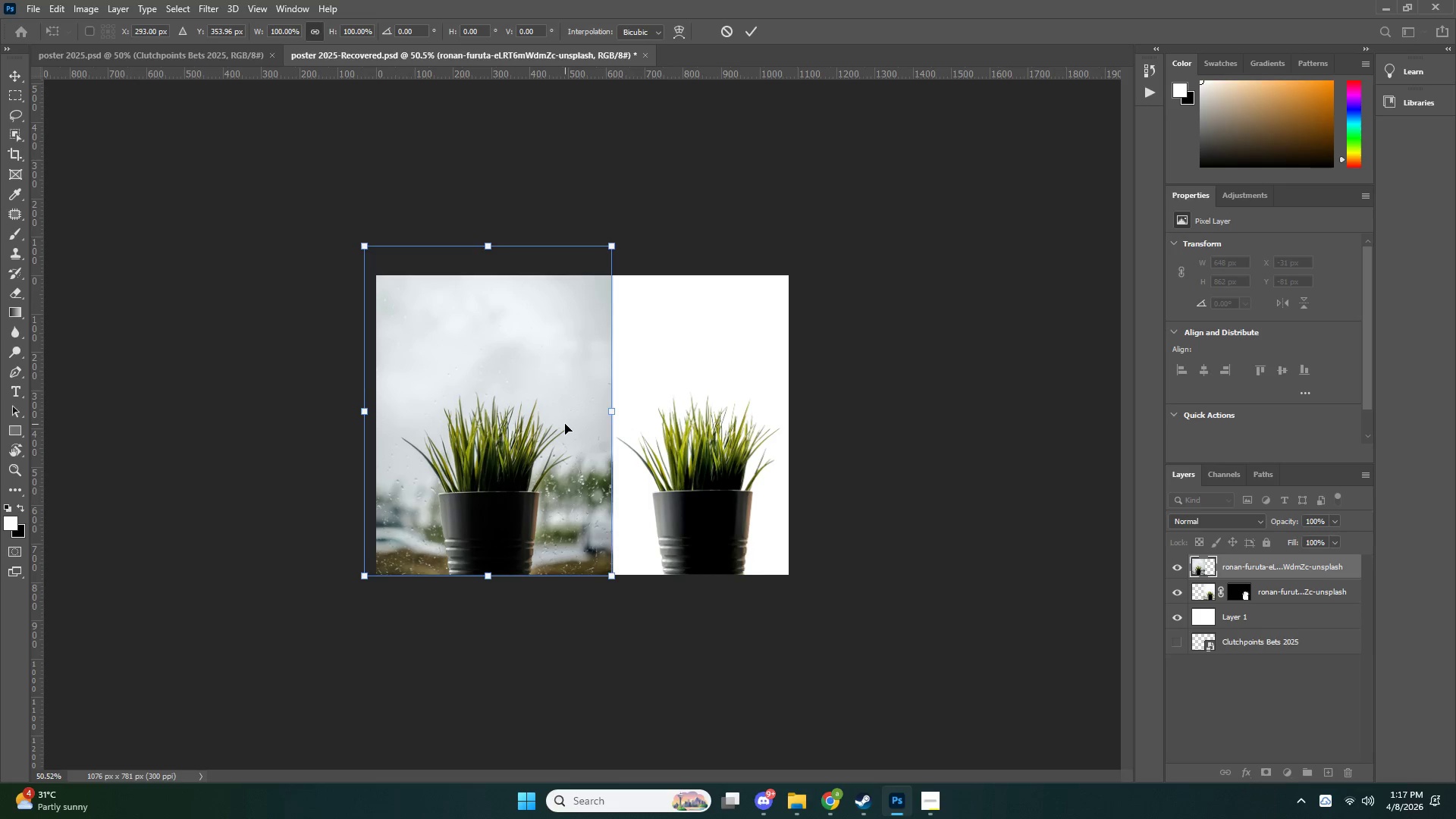 
key(ArrowDown)
 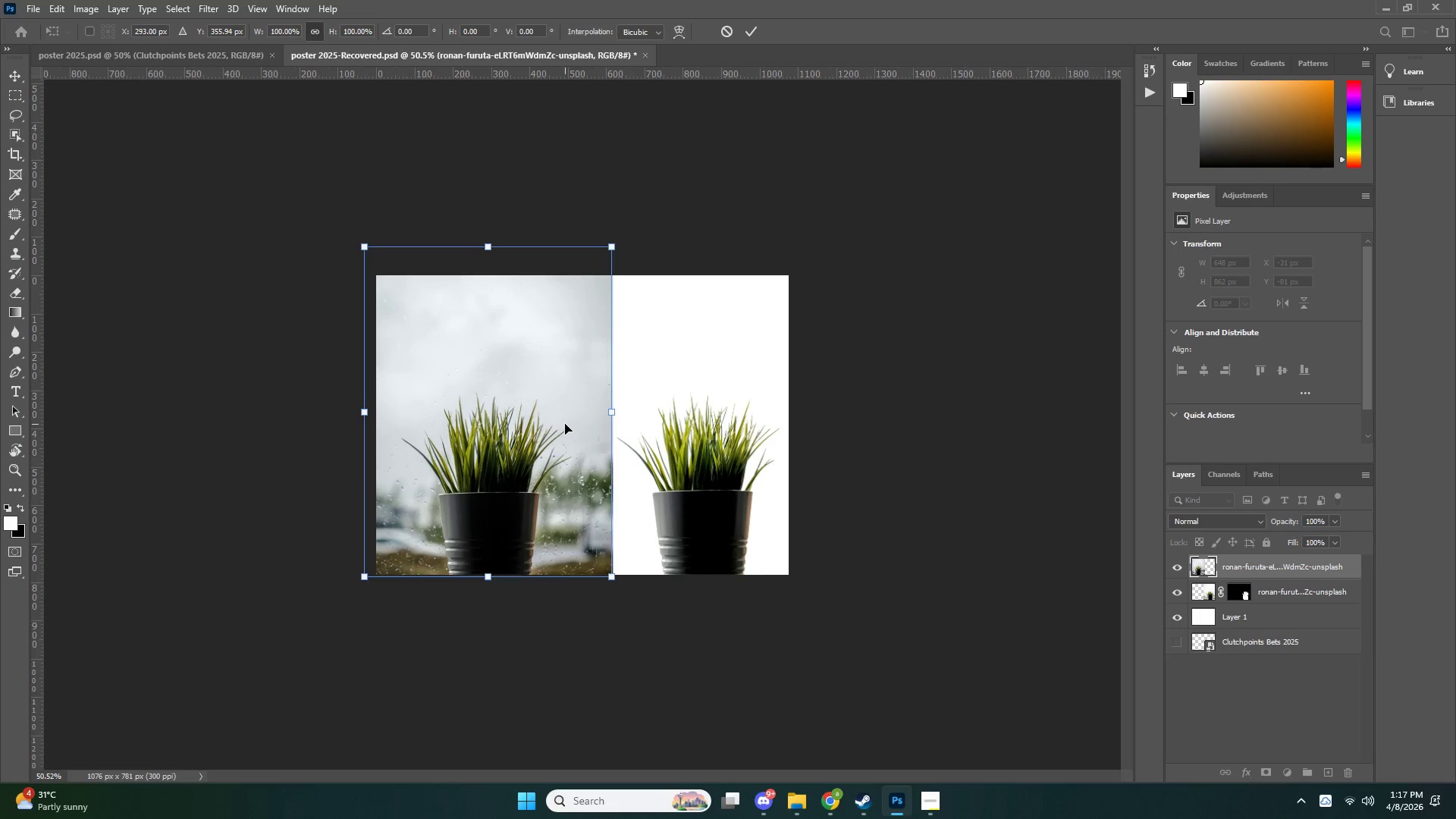 
key(ArrowRight)
 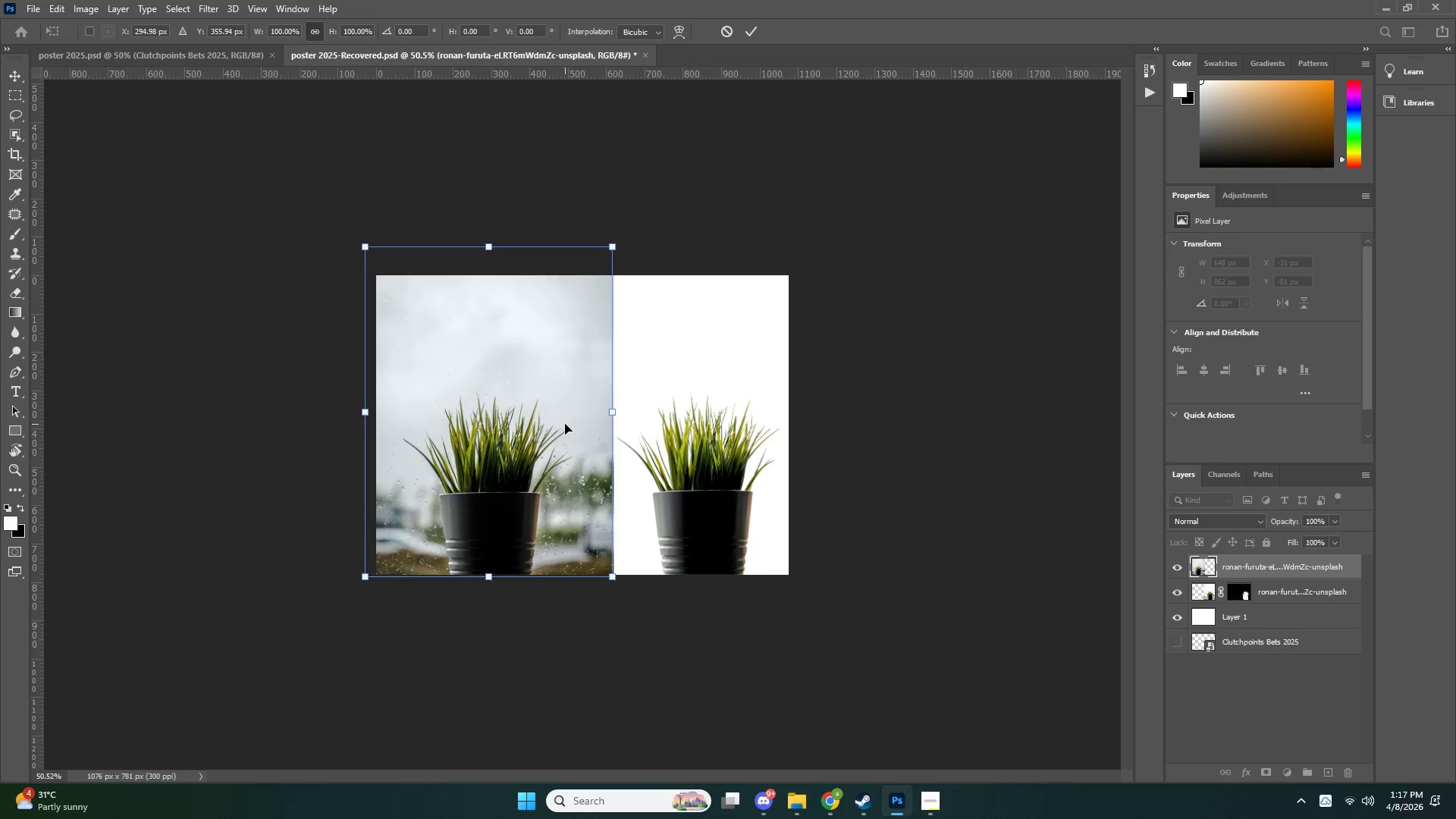 
key(NumpadEnter)
 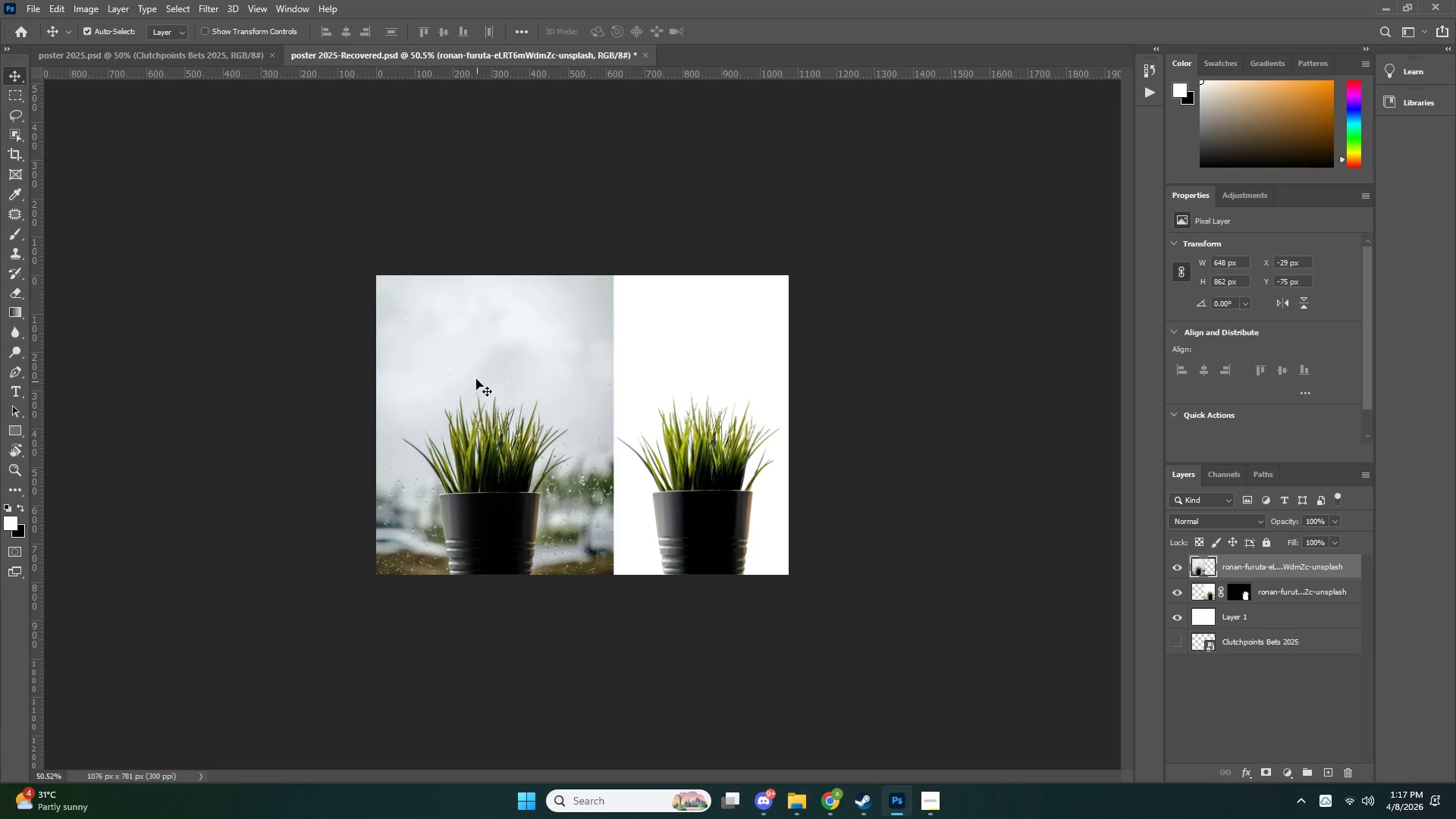 
left_click([460, 335])
 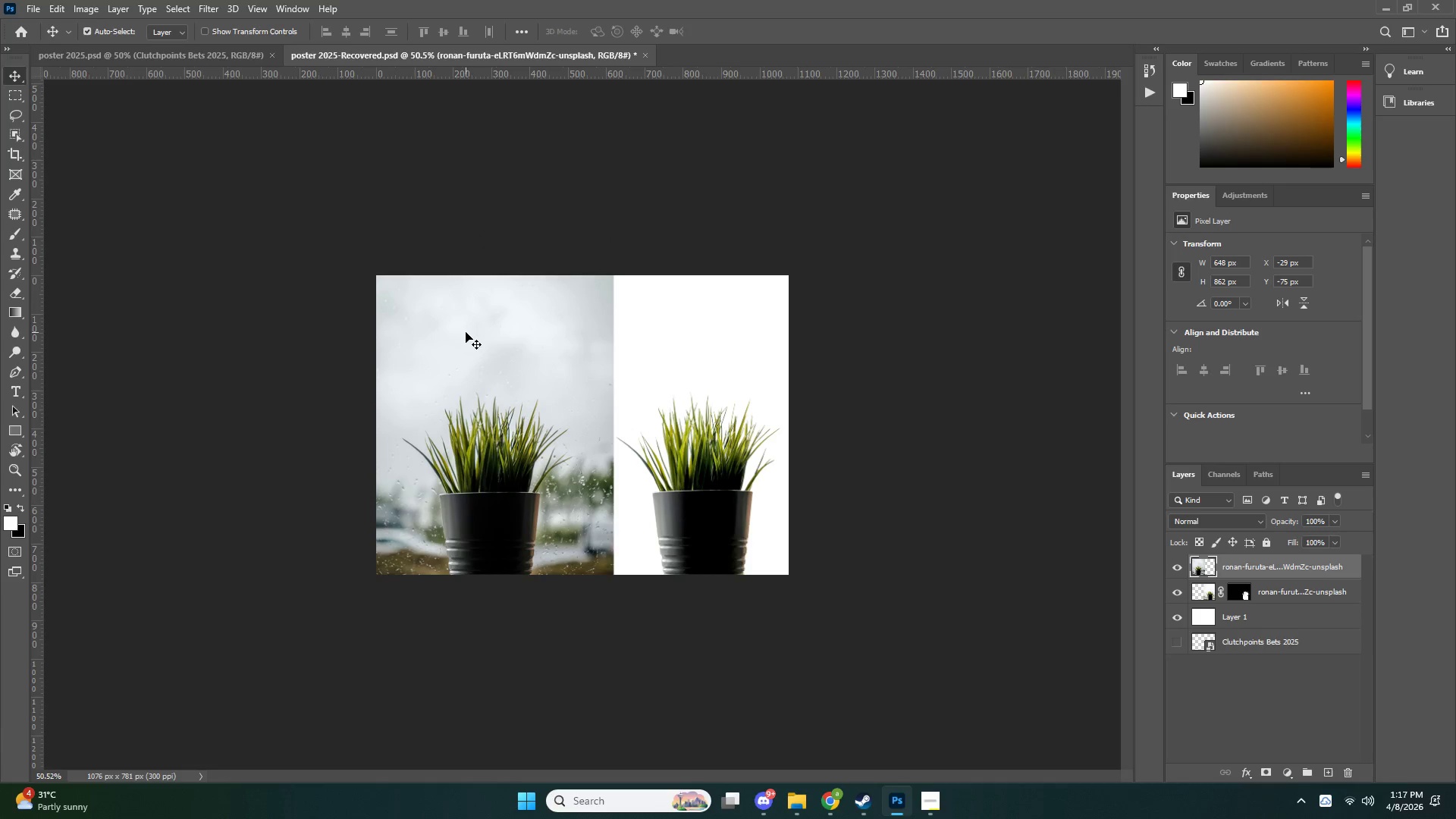 
key(T)
 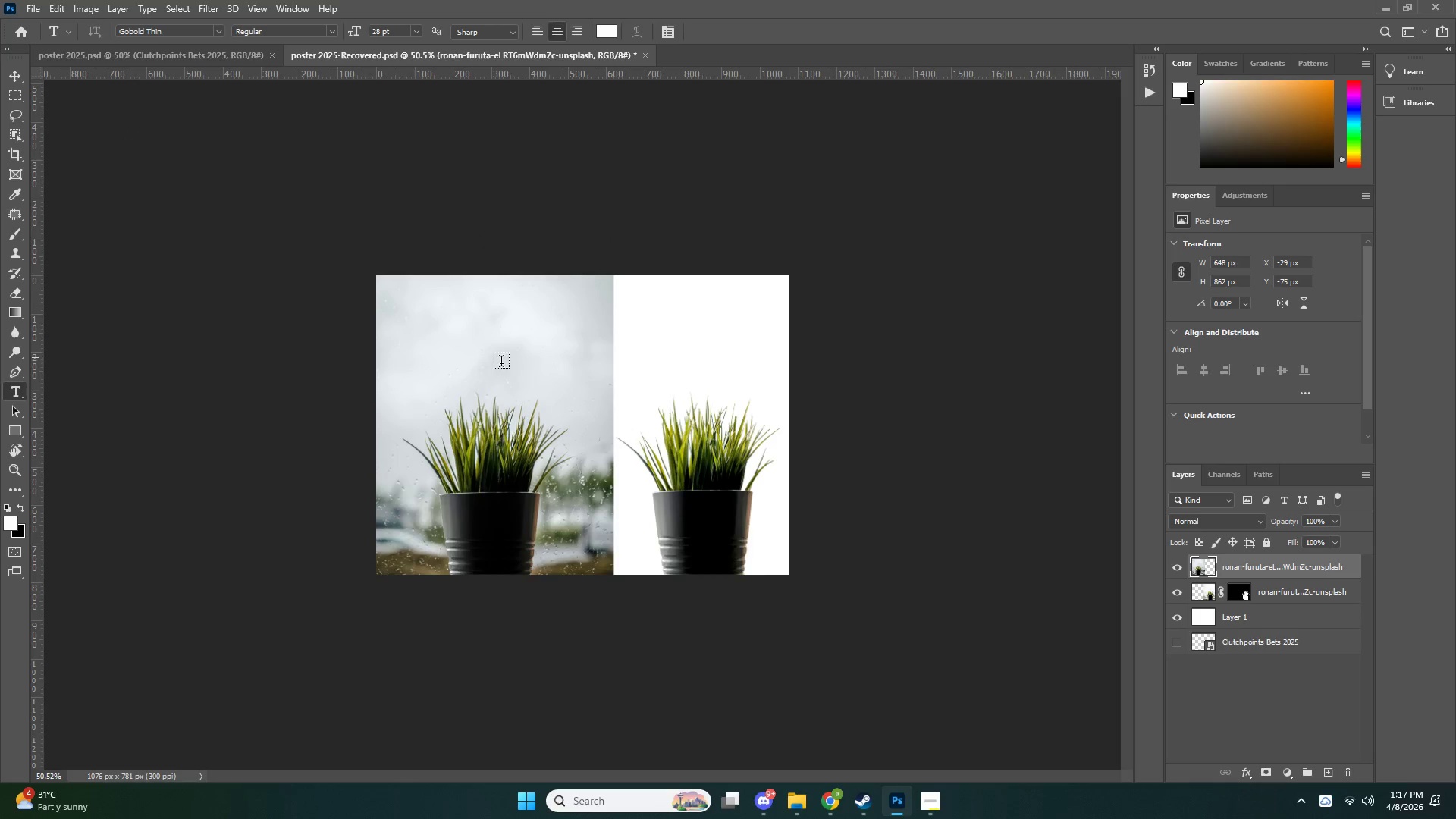 
left_click([507, 331])
 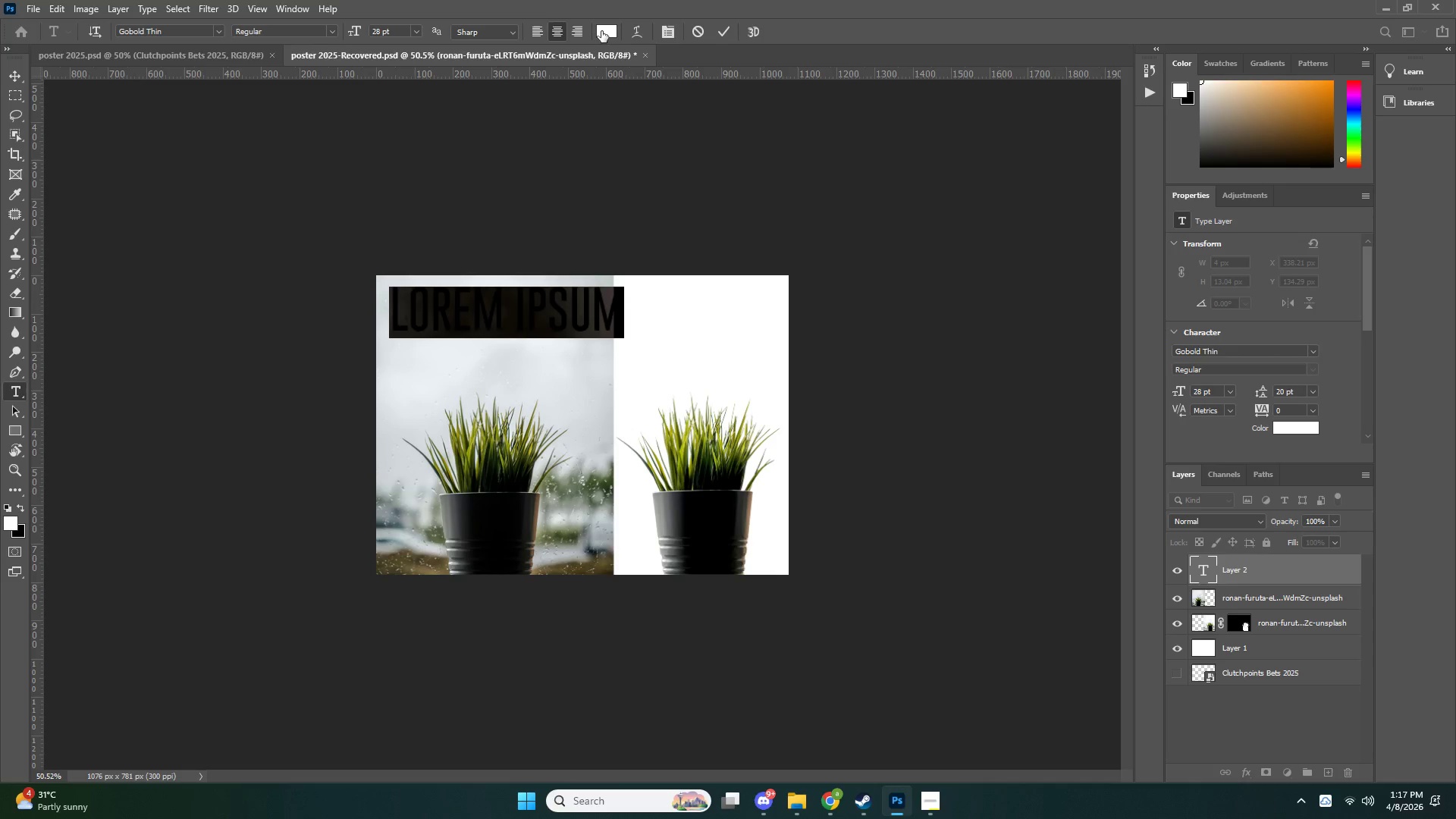 
left_click_drag(start_coordinate=[902, 286], to_coordinate=[733, 514])
 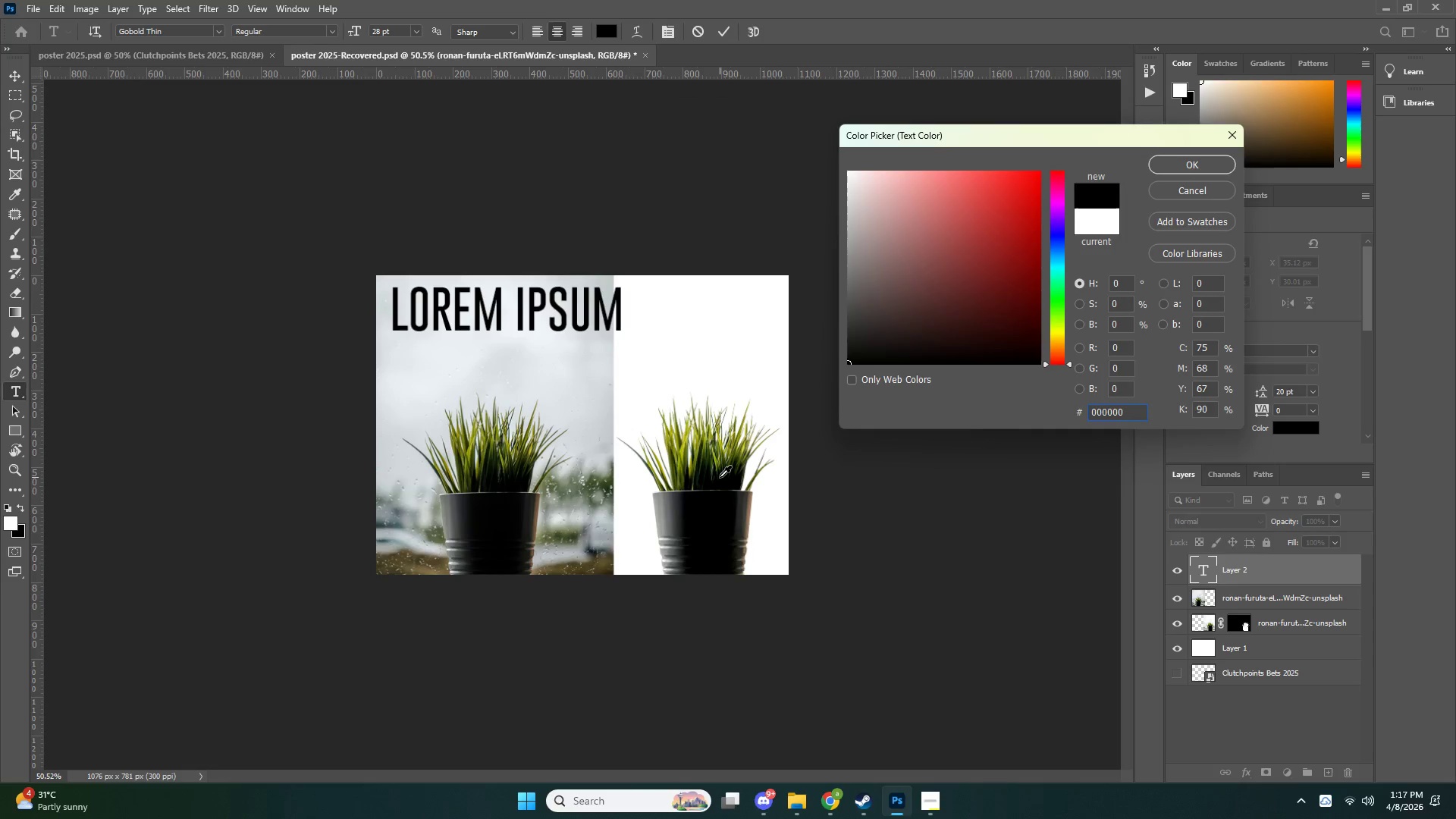 
key(V)
 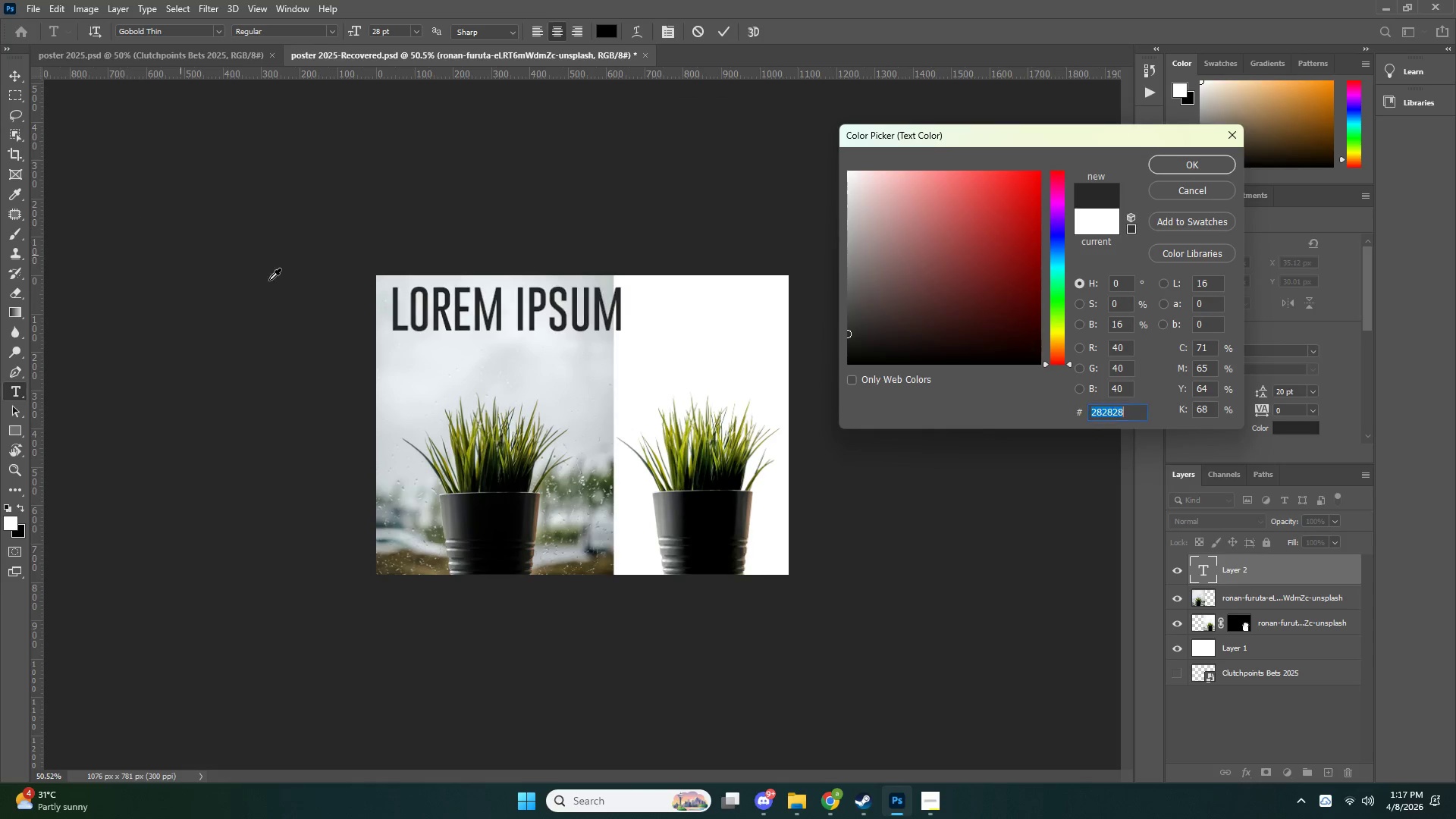 
double_click([551, 344])
 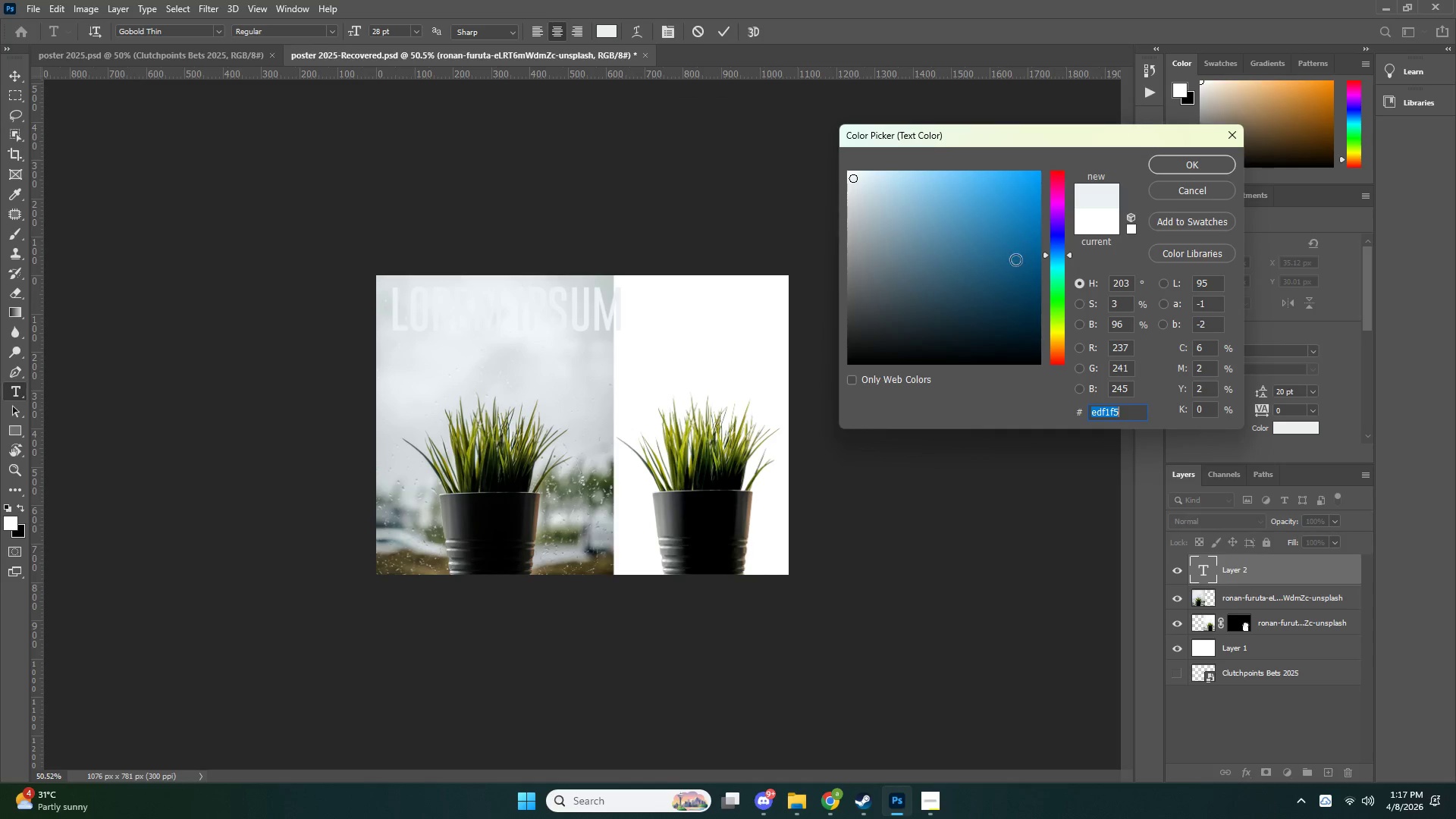 
left_click_drag(start_coordinate=[912, 295], to_coordinate=[782, 436])
 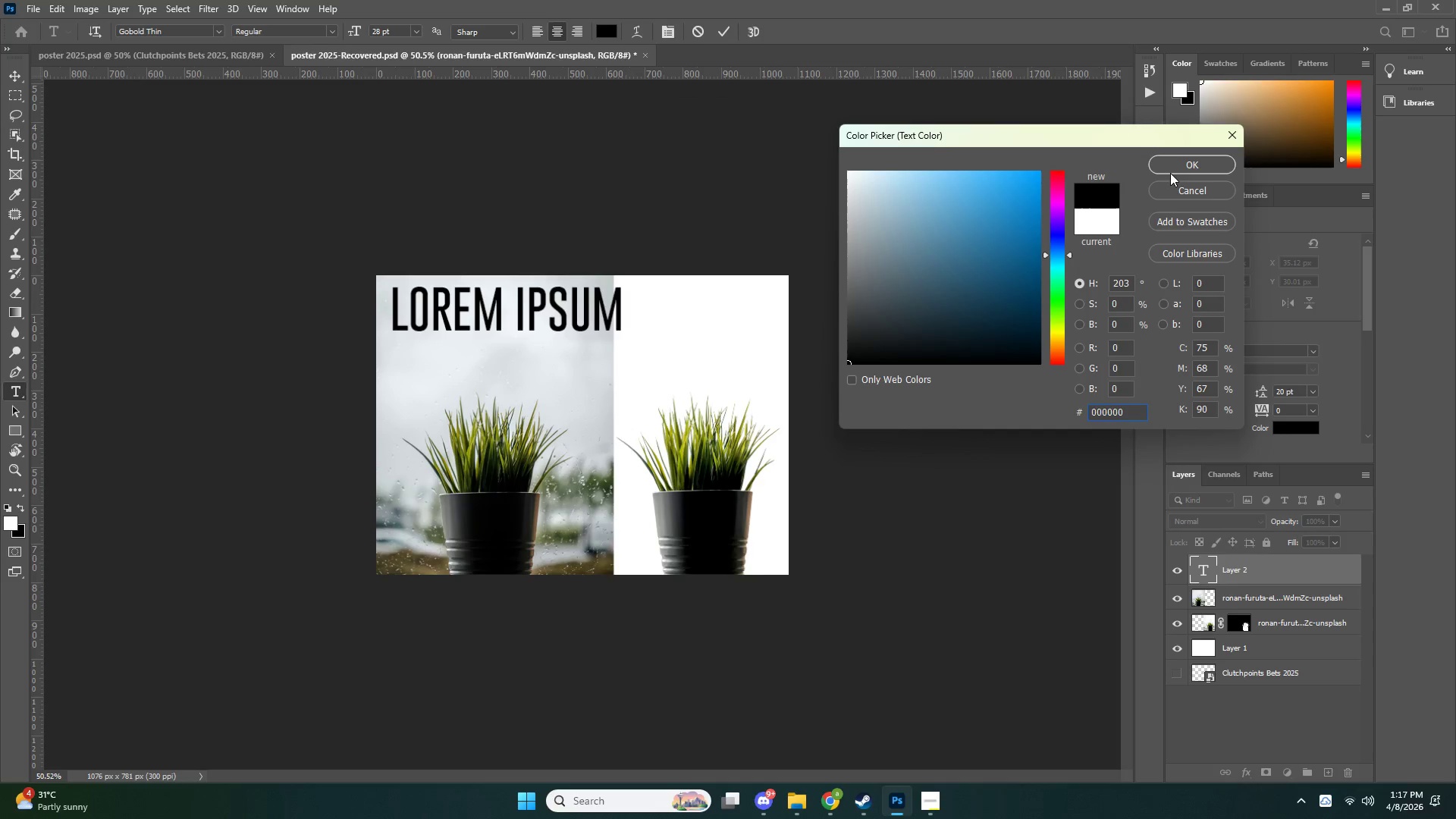 
left_click([1170, 168])
 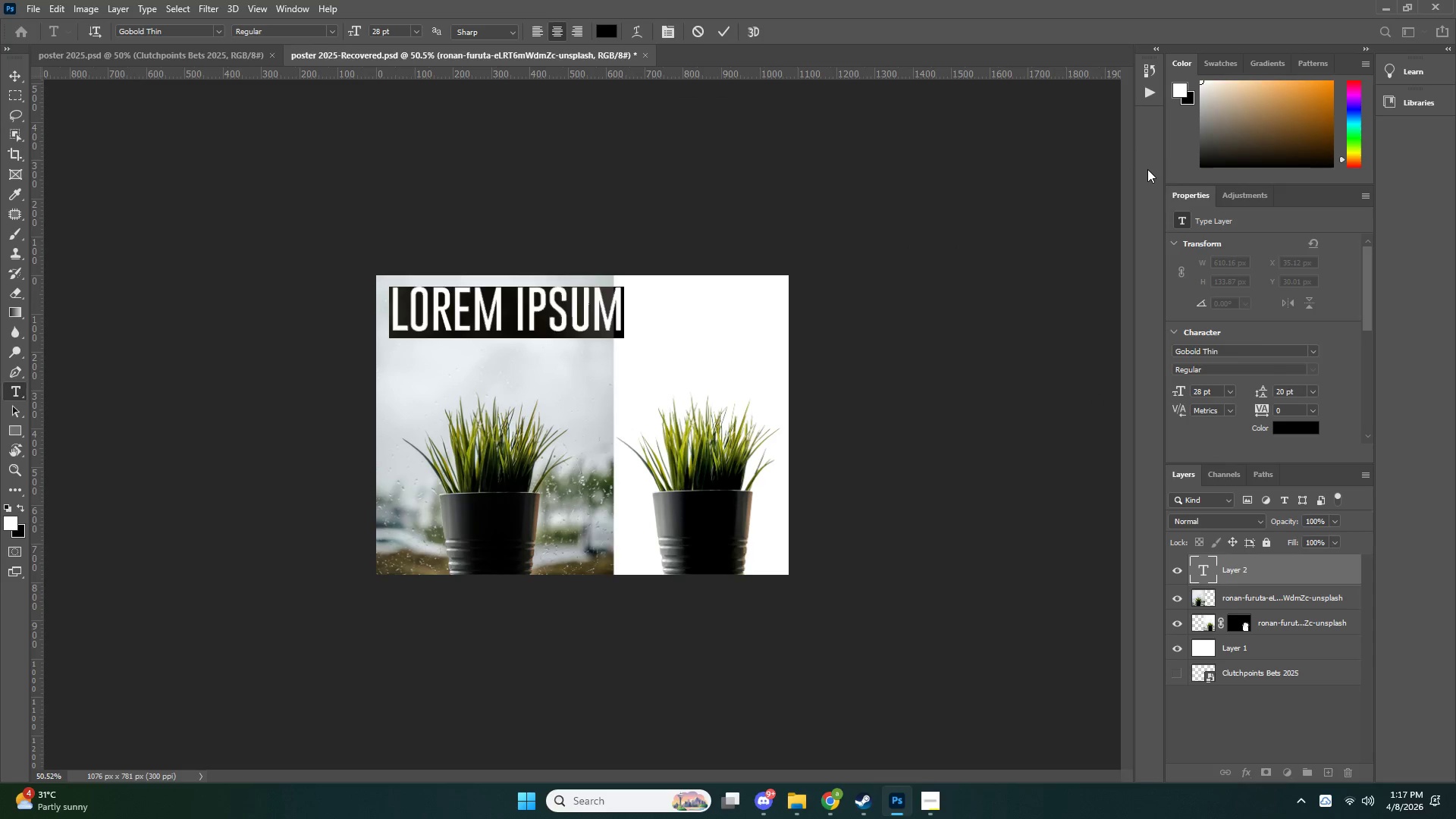 
type(before)
key(NumpadEnter)
 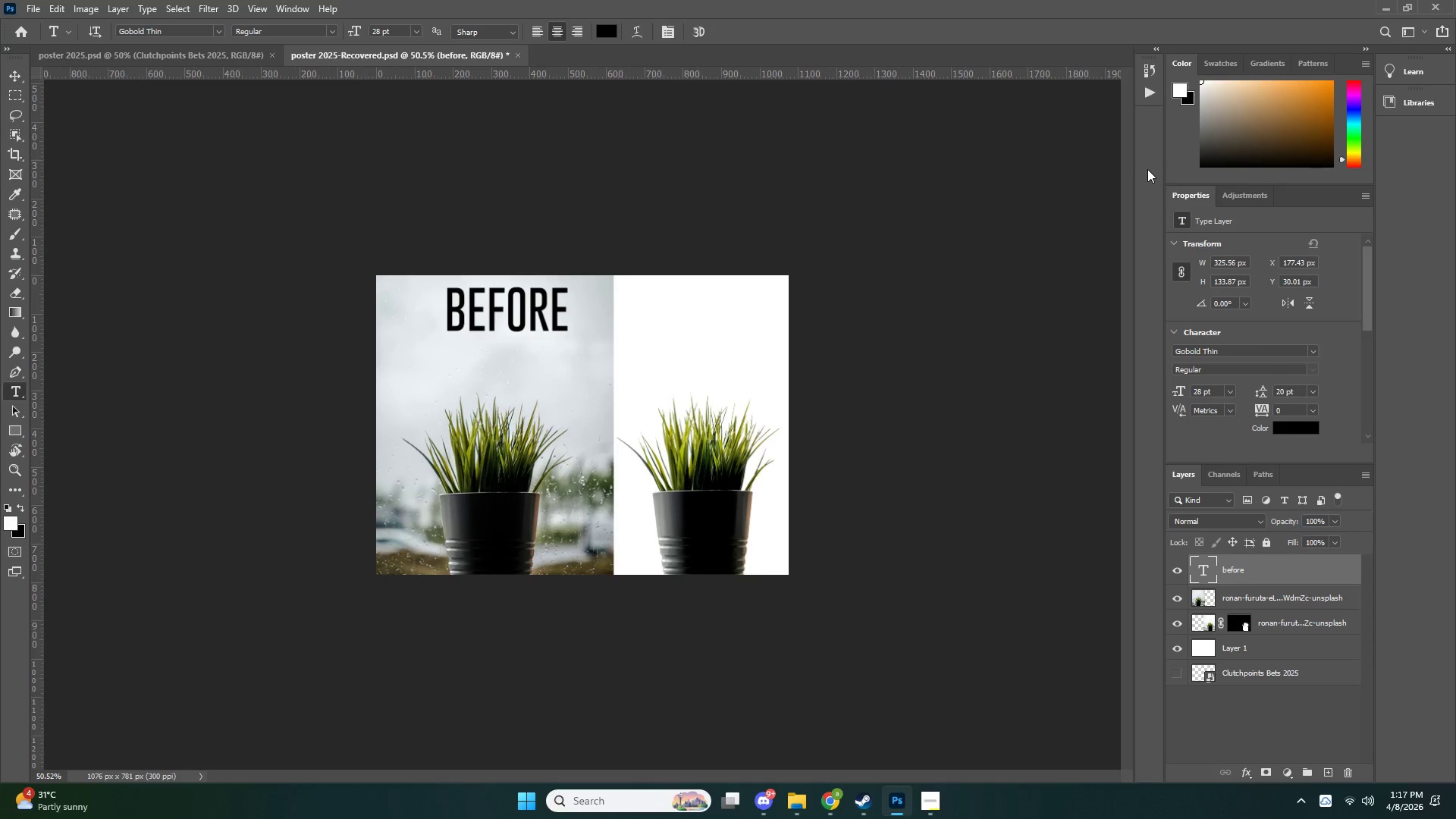 
key(Control+ControlLeft)
 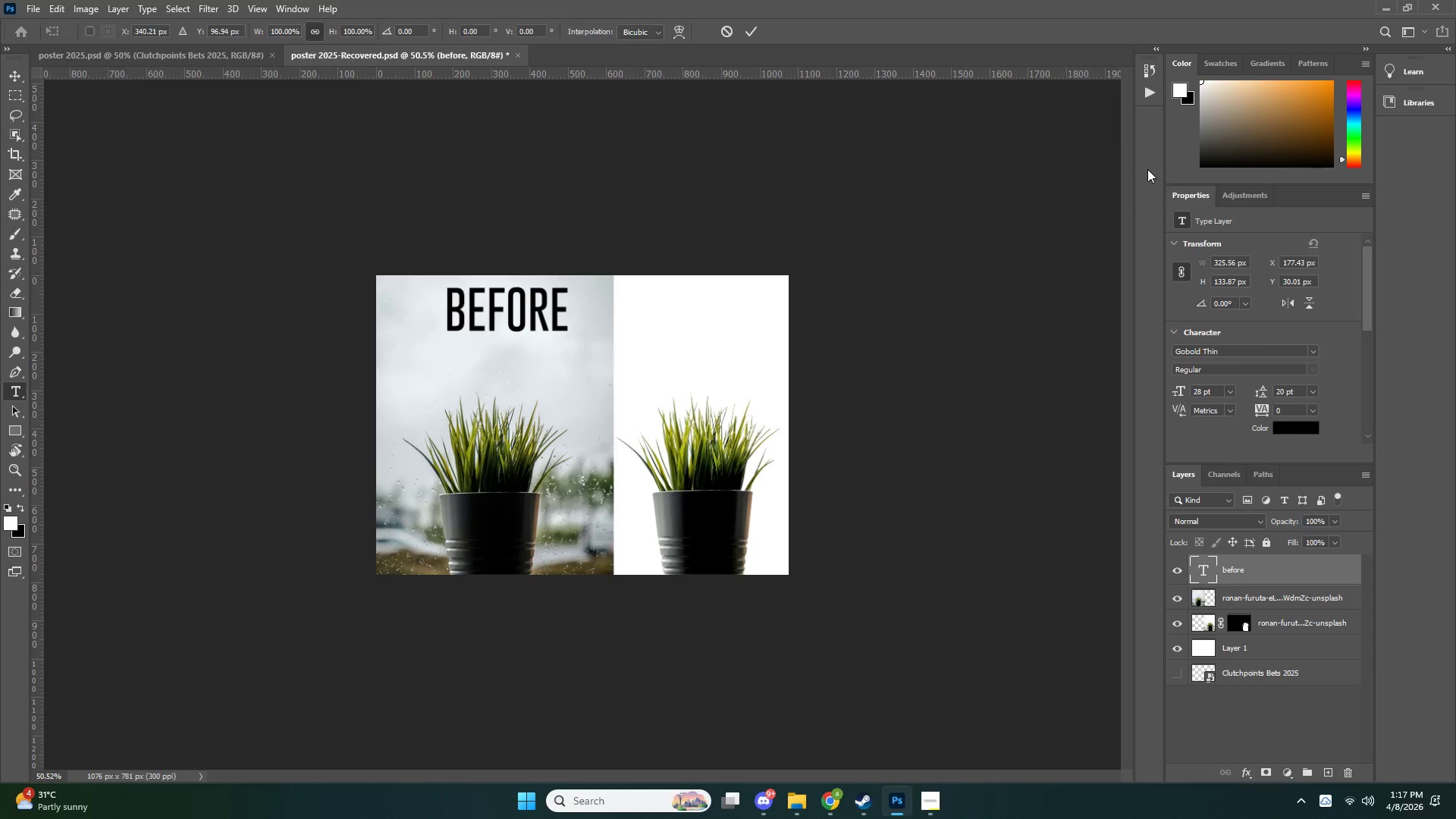 
key(Control+T)
 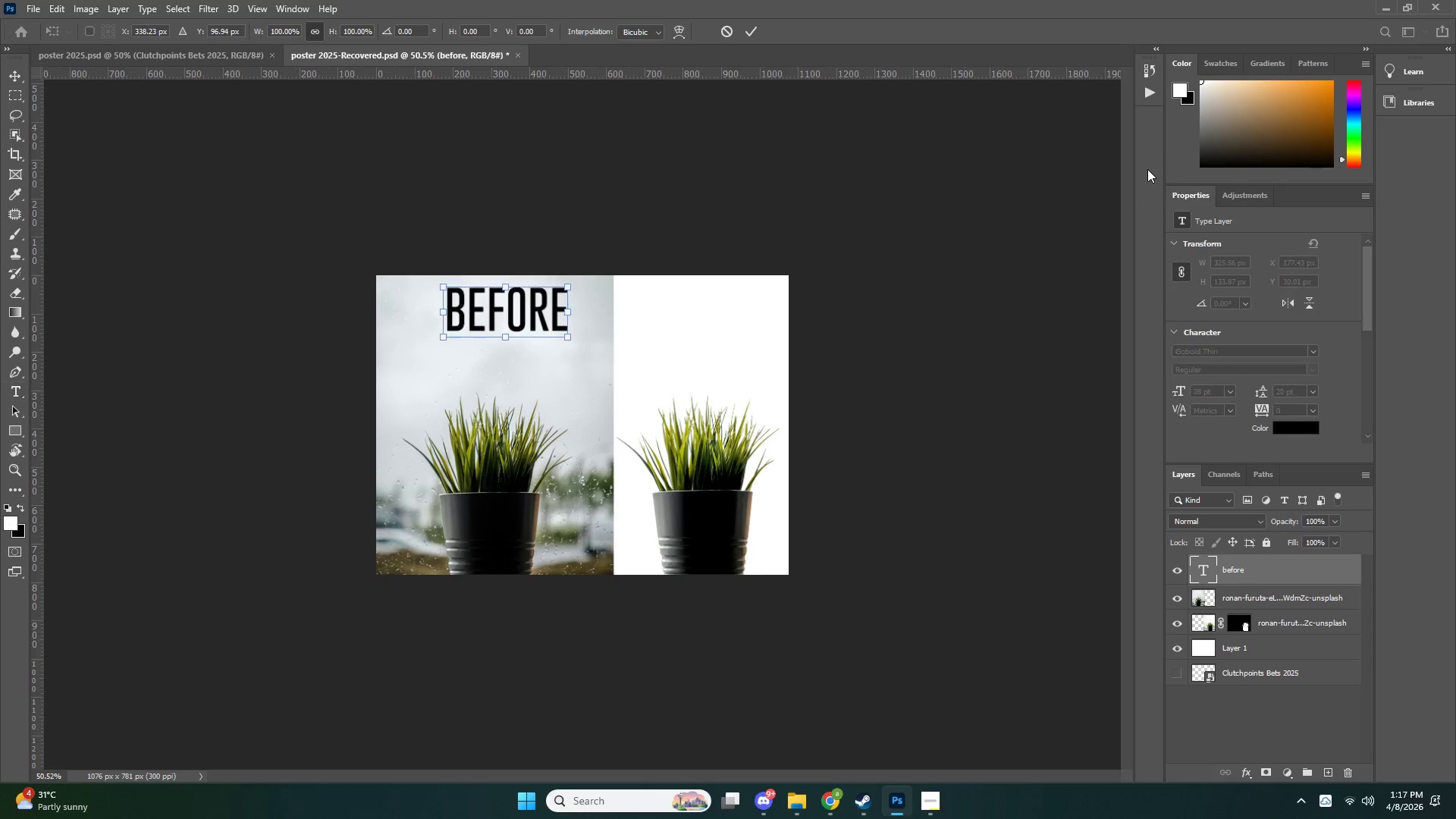 
key(ArrowLeft)
 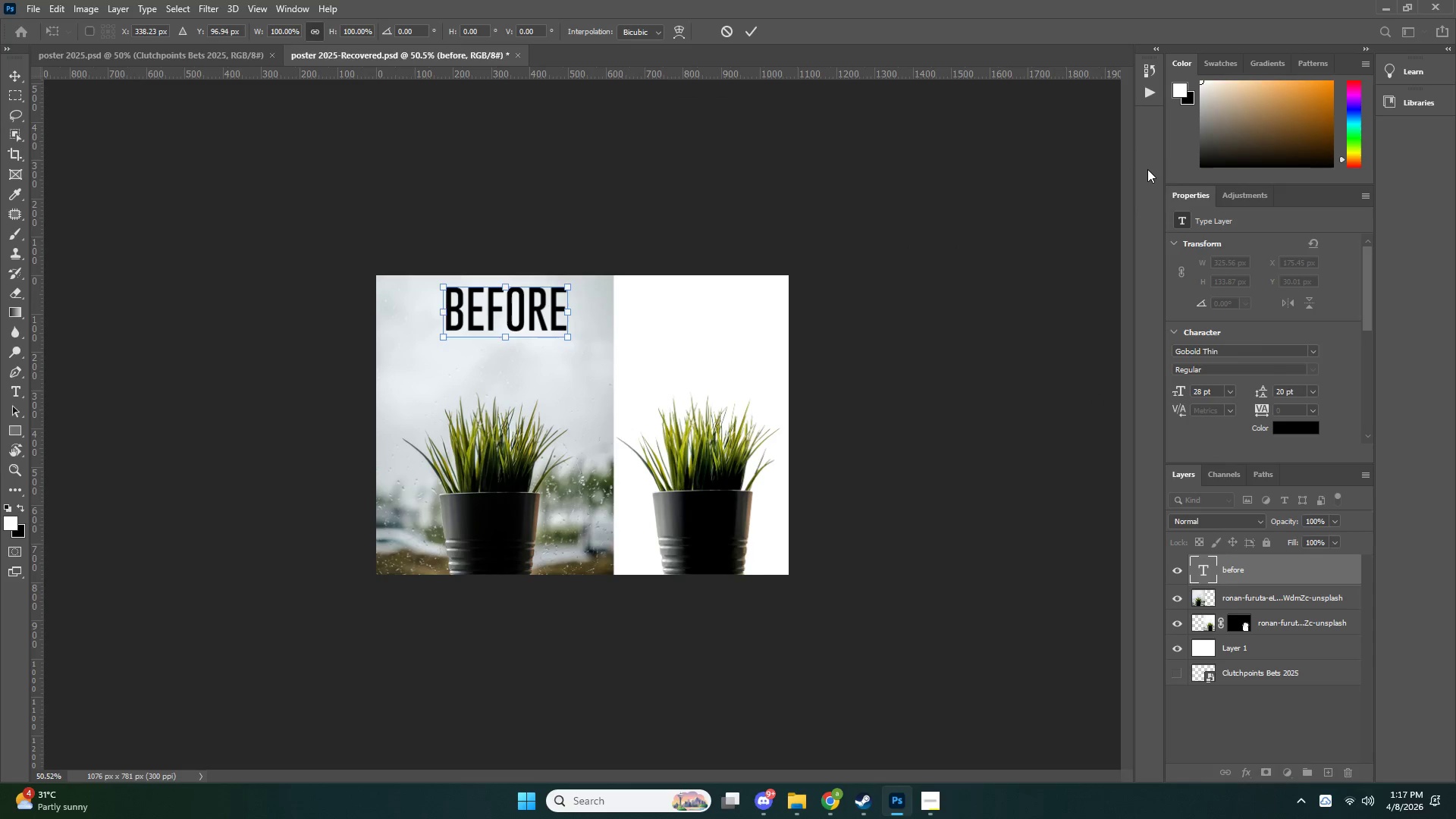 
key(ArrowLeft)
 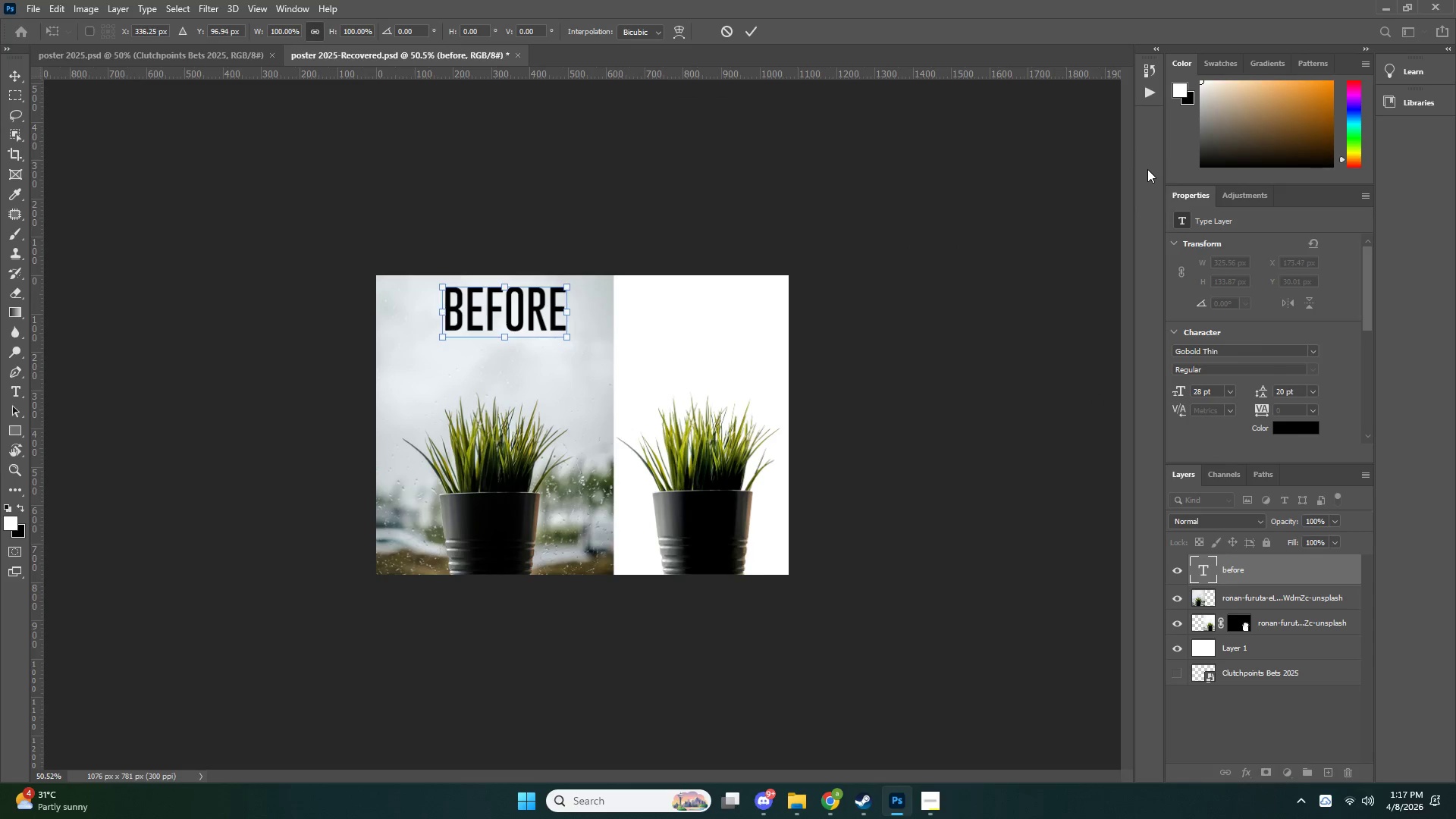 
key(ArrowLeft)
 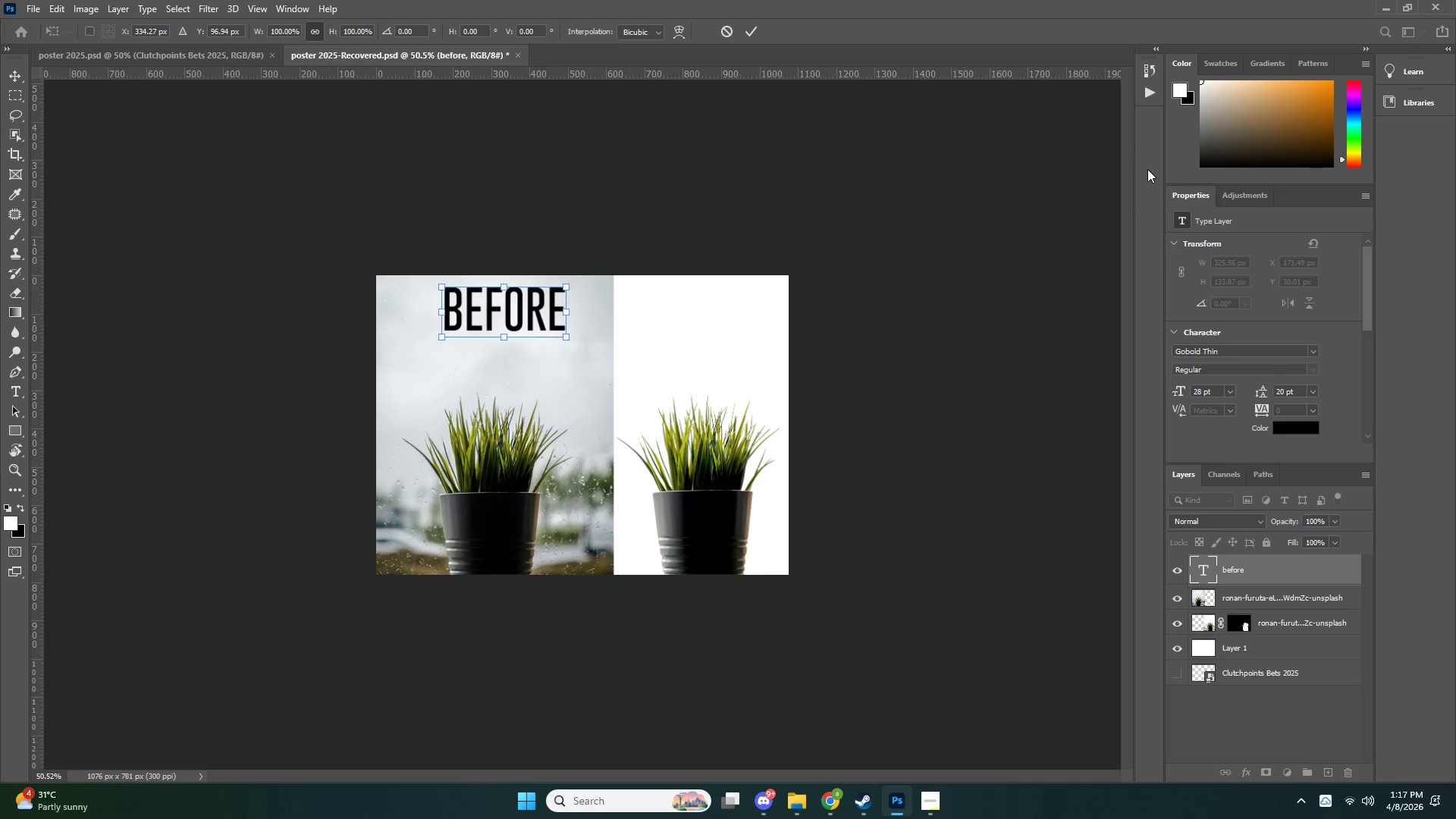 
key(ArrowLeft)
 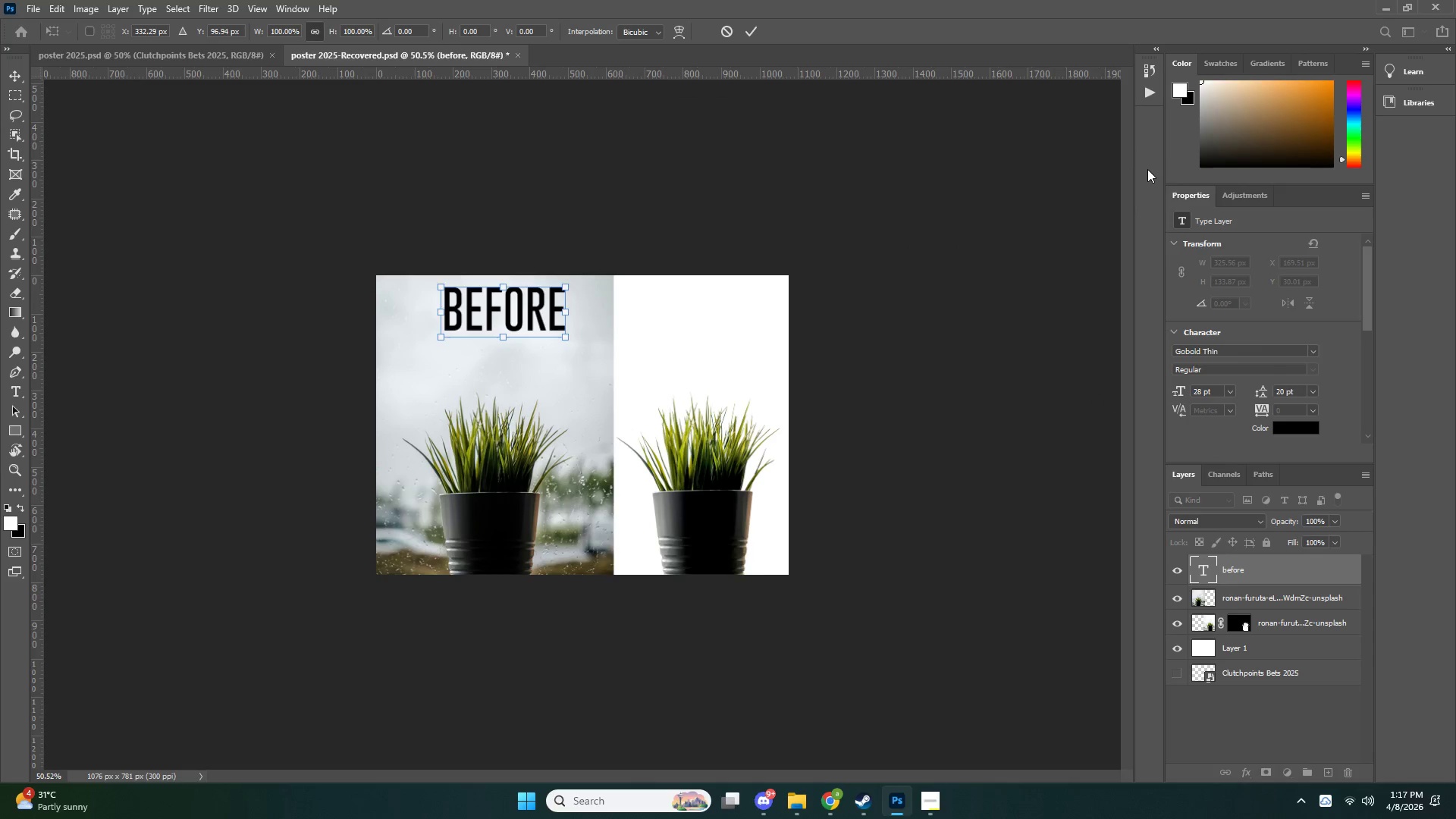 
key(ArrowLeft)
 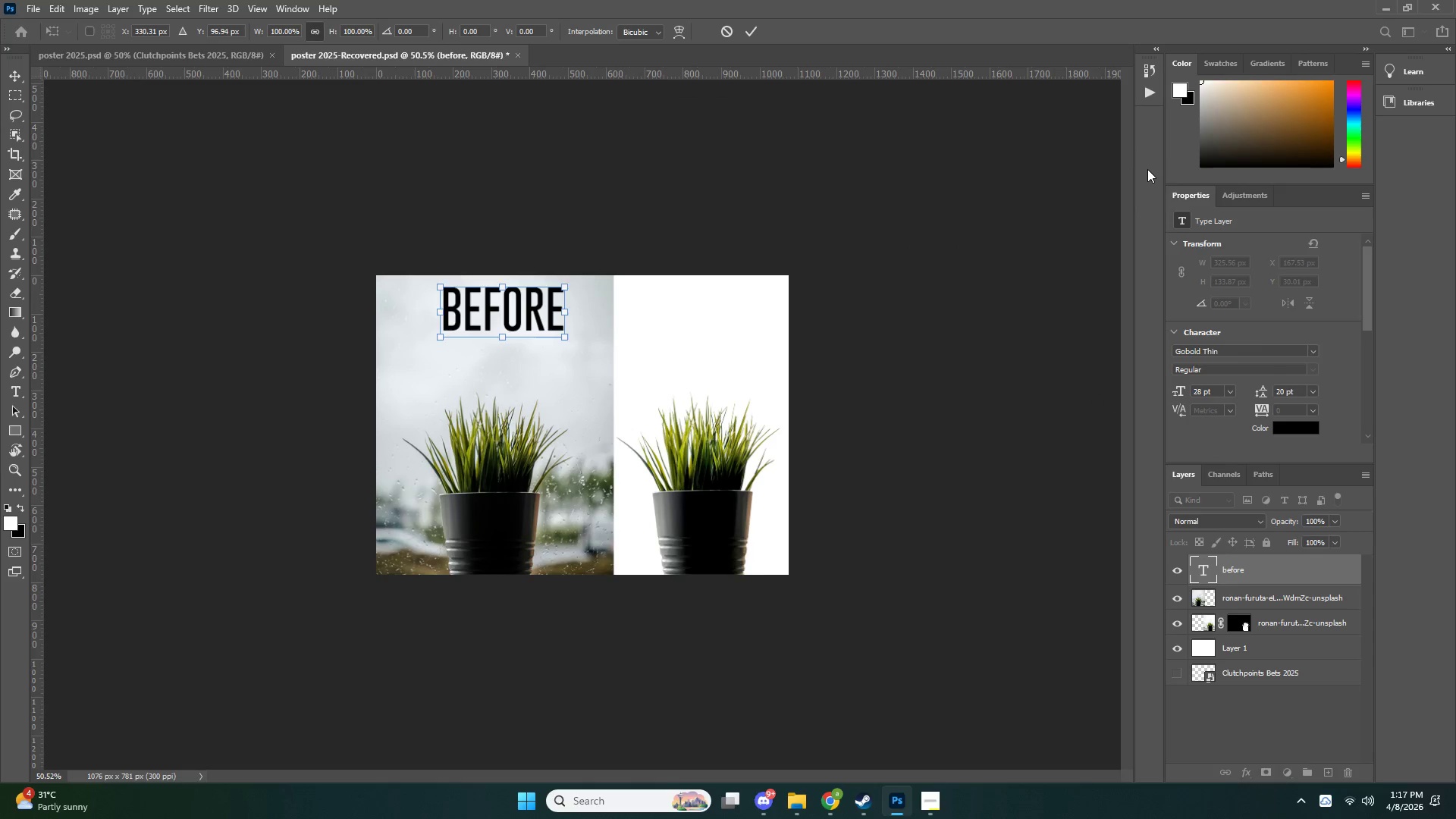 
key(ArrowLeft)
 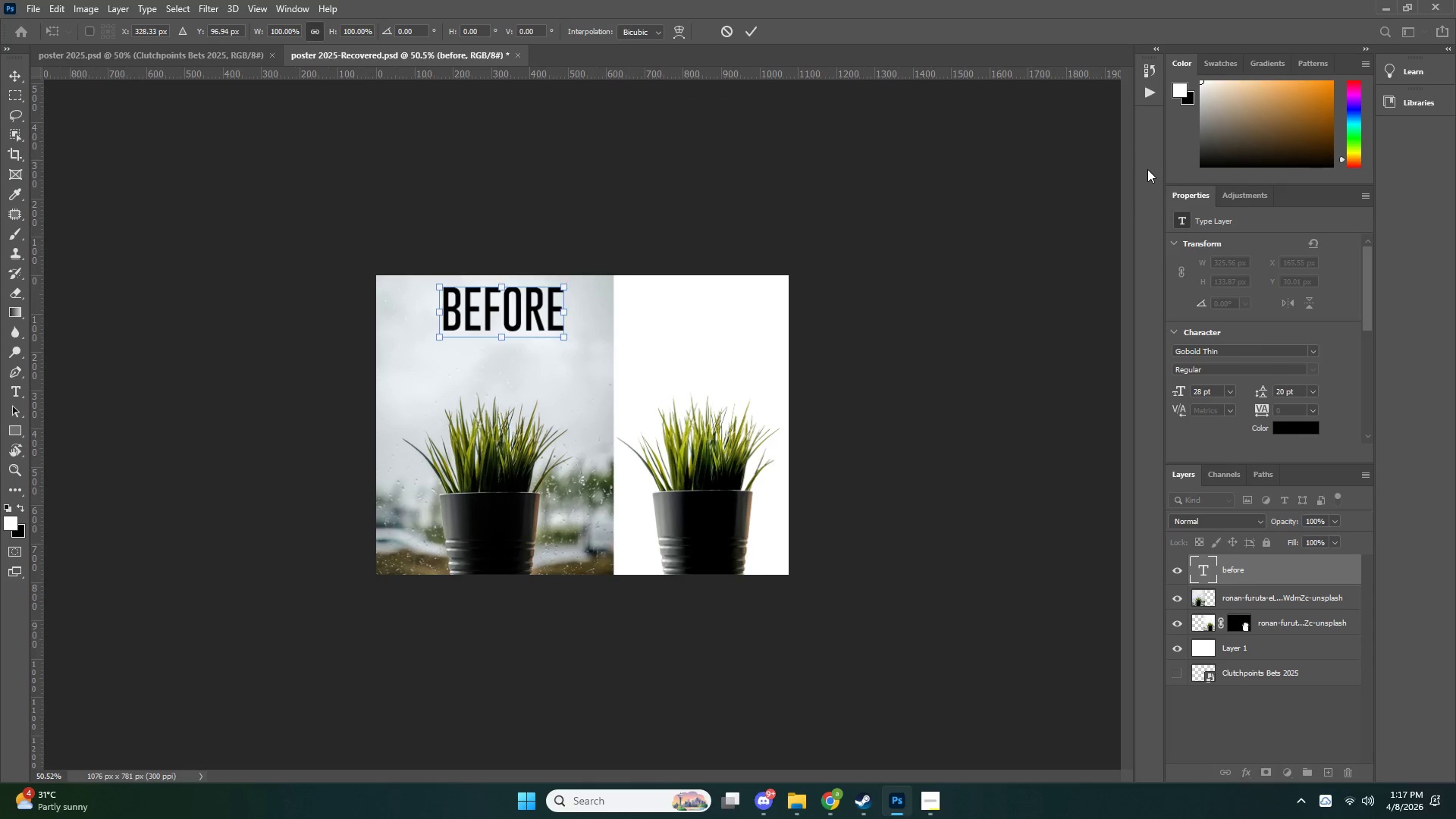 
key(ArrowLeft)
 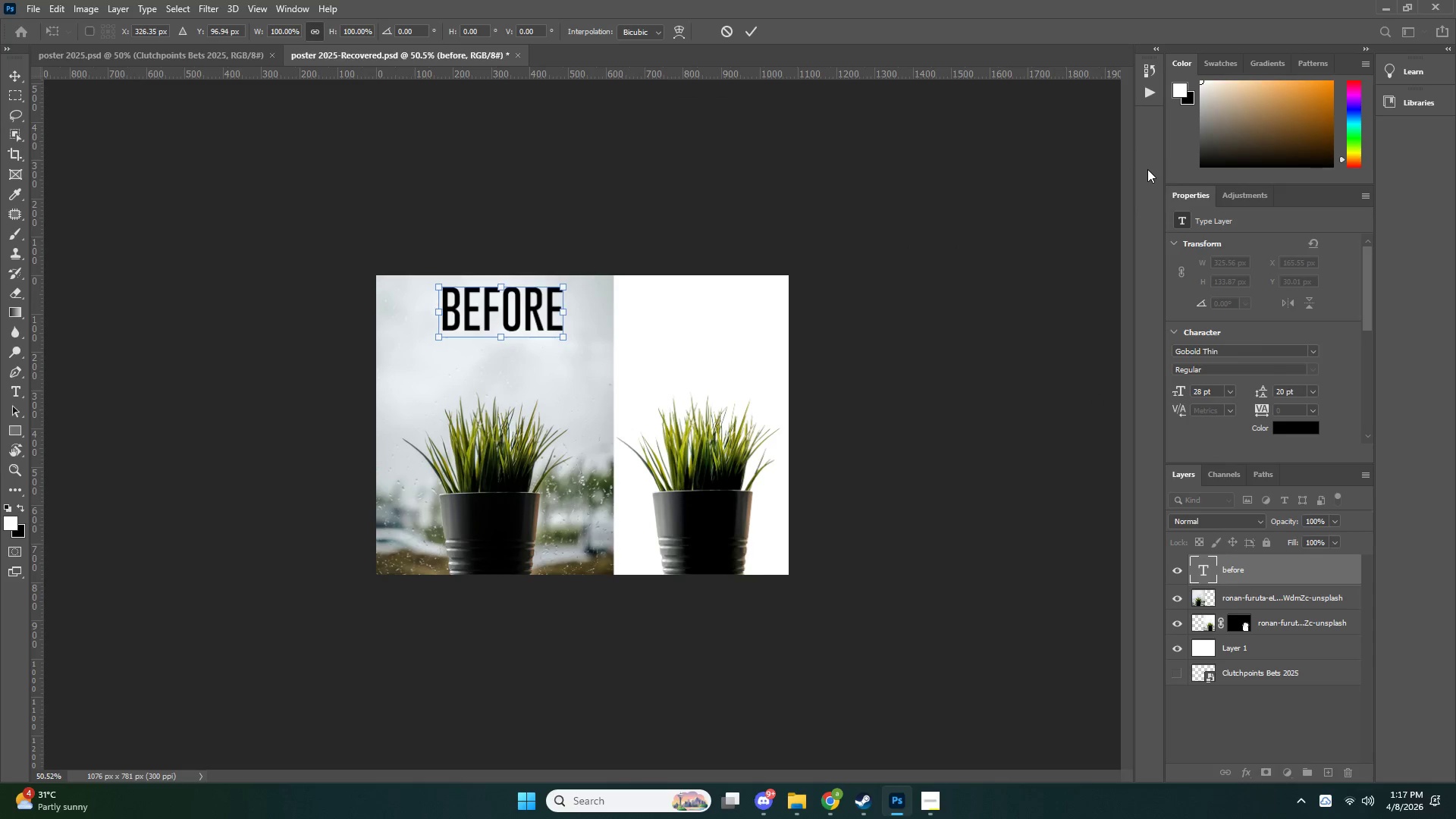 
key(ArrowLeft)
 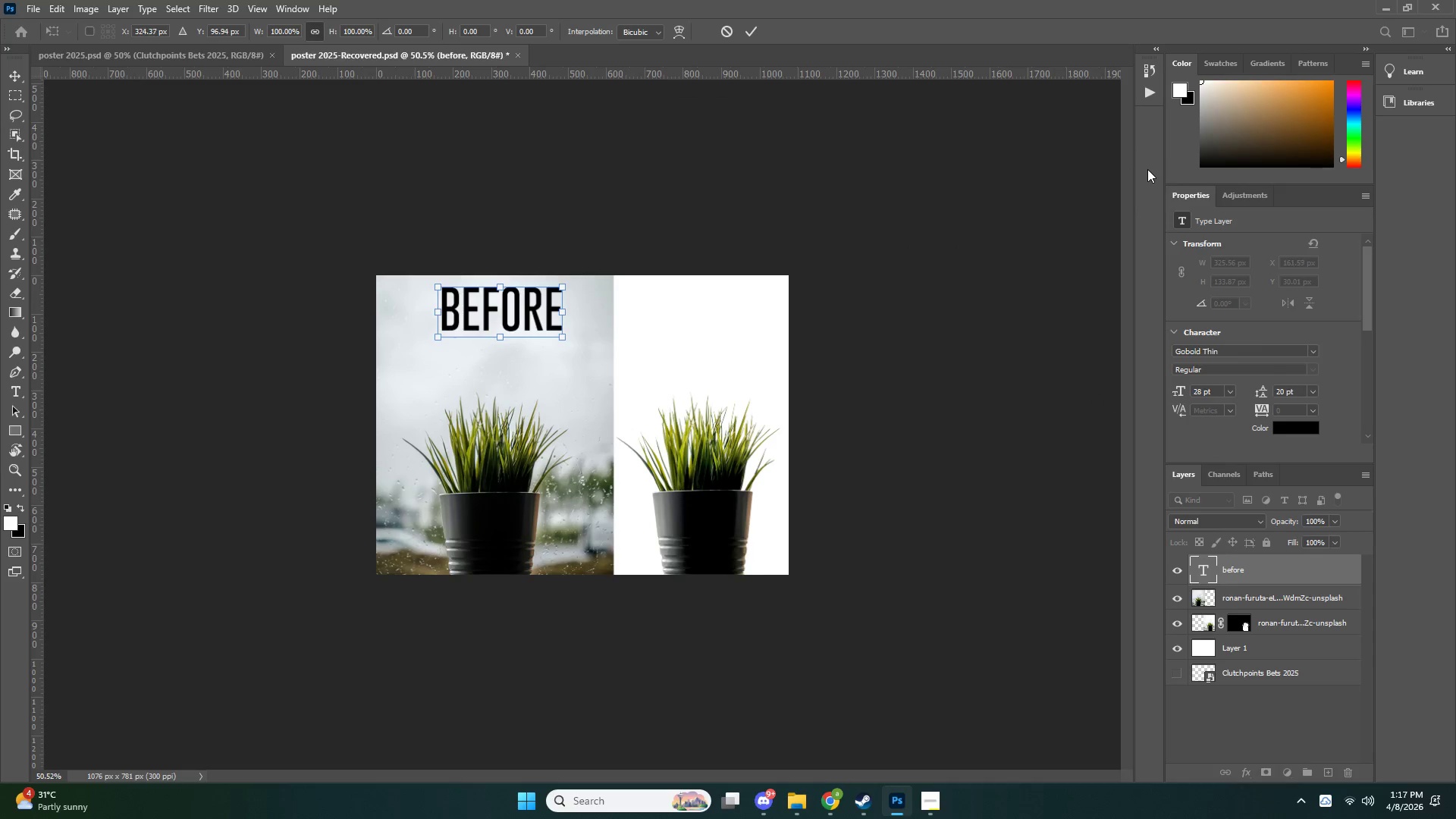 
key(ArrowLeft)
 